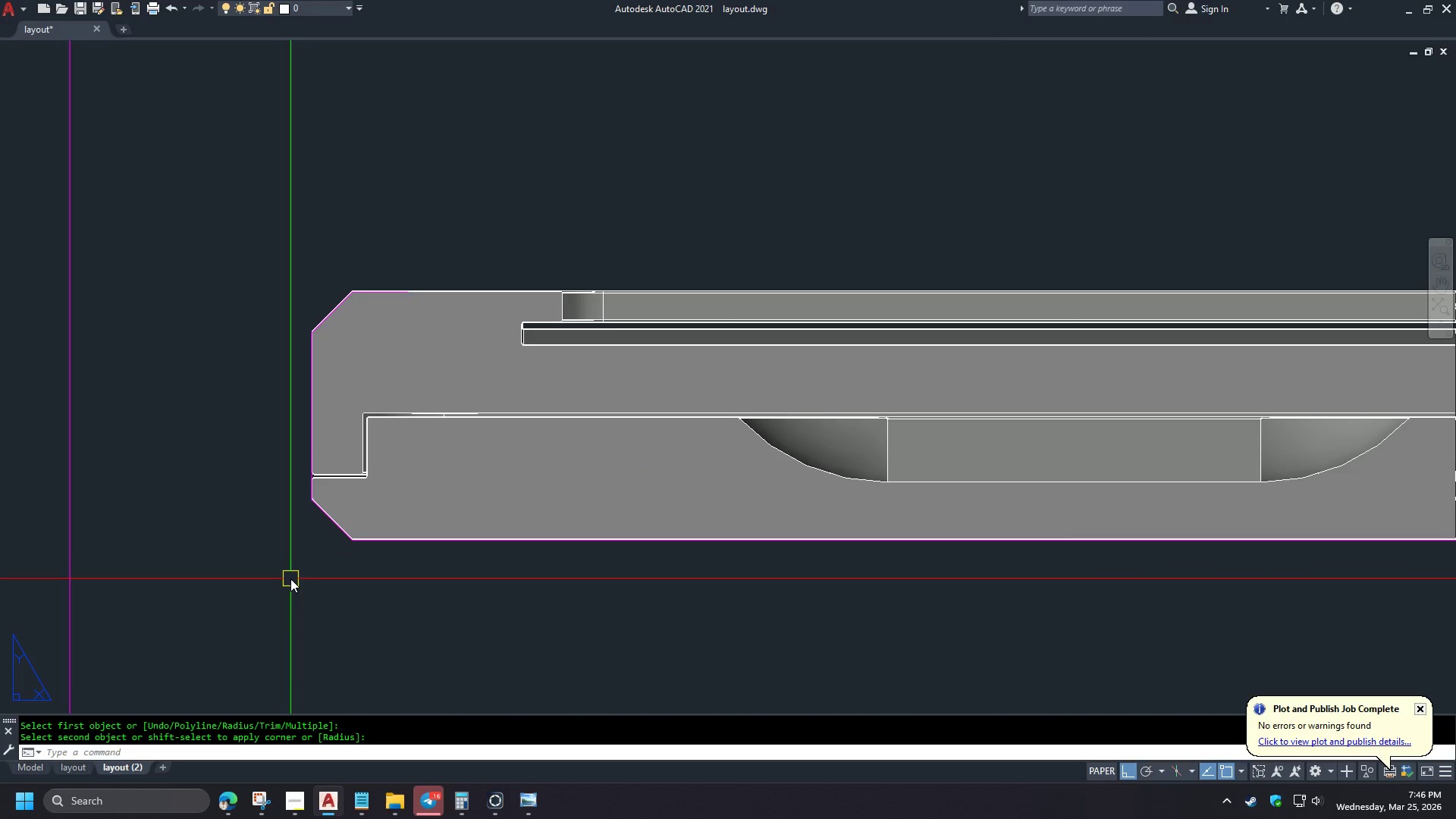 
type(END)
 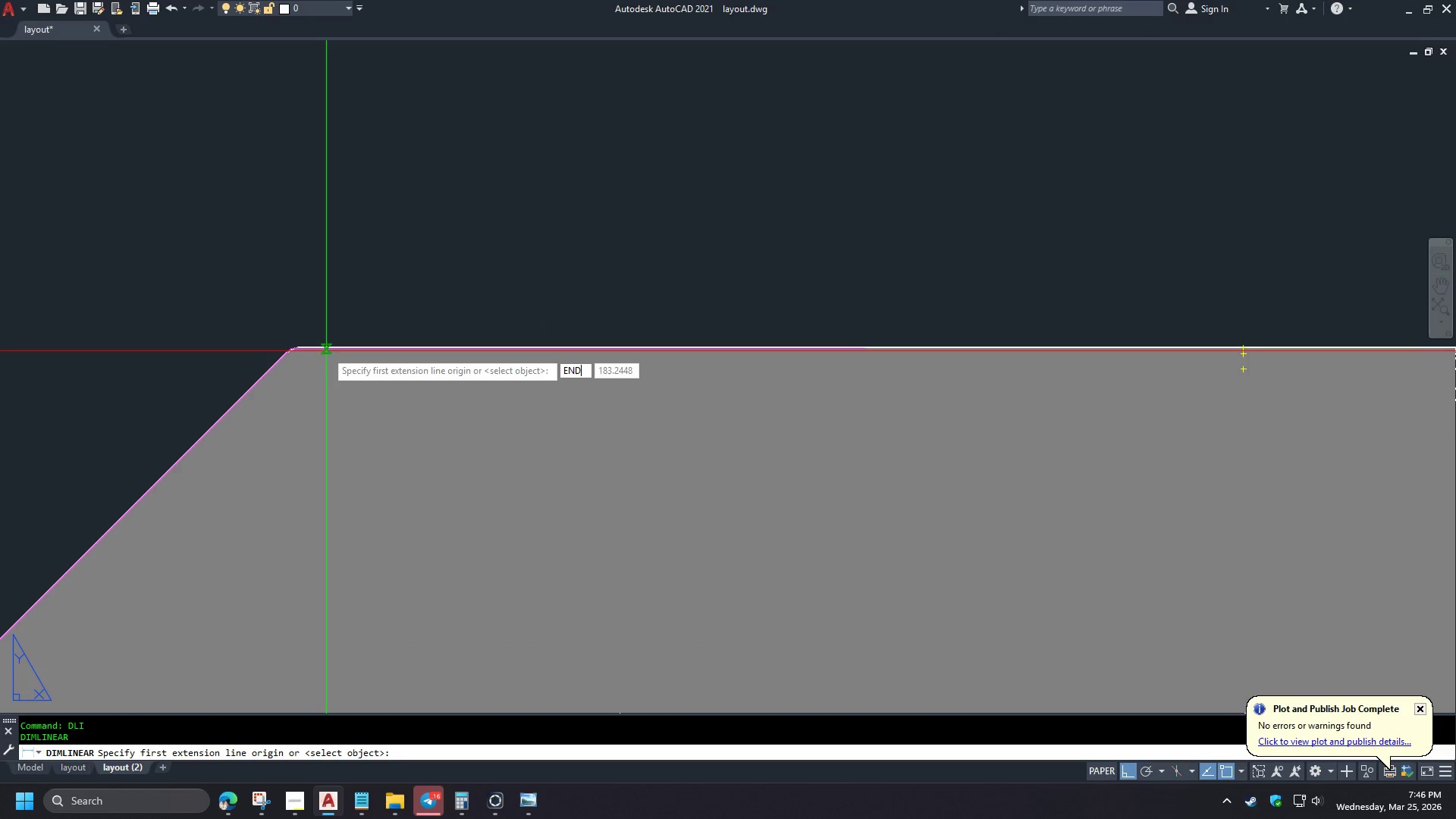 
key(Space)
 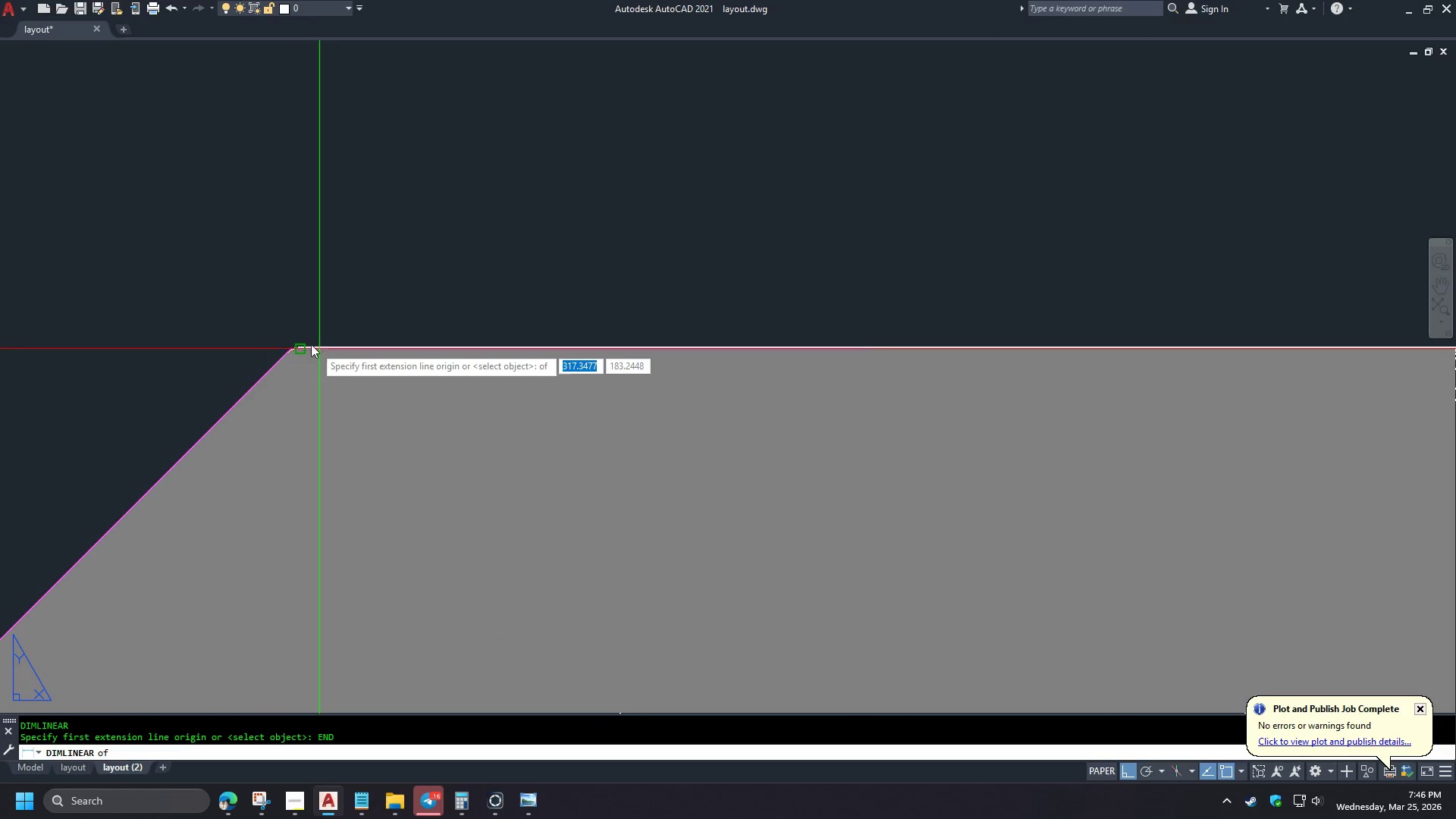 
scroll: coordinate [297, 331], scroll_direction: up, amount: 9.0
 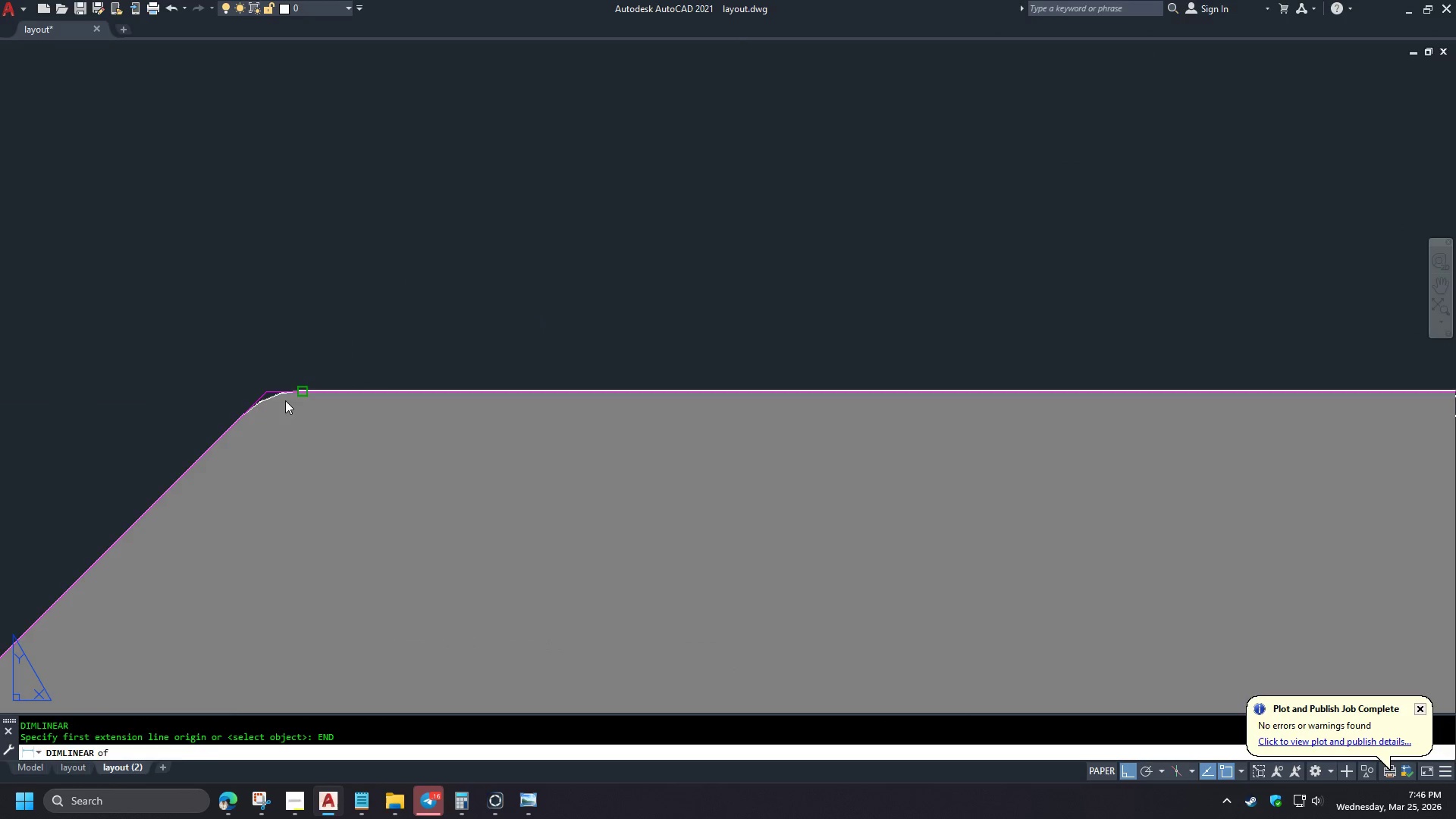 
left_click([364, 382])
 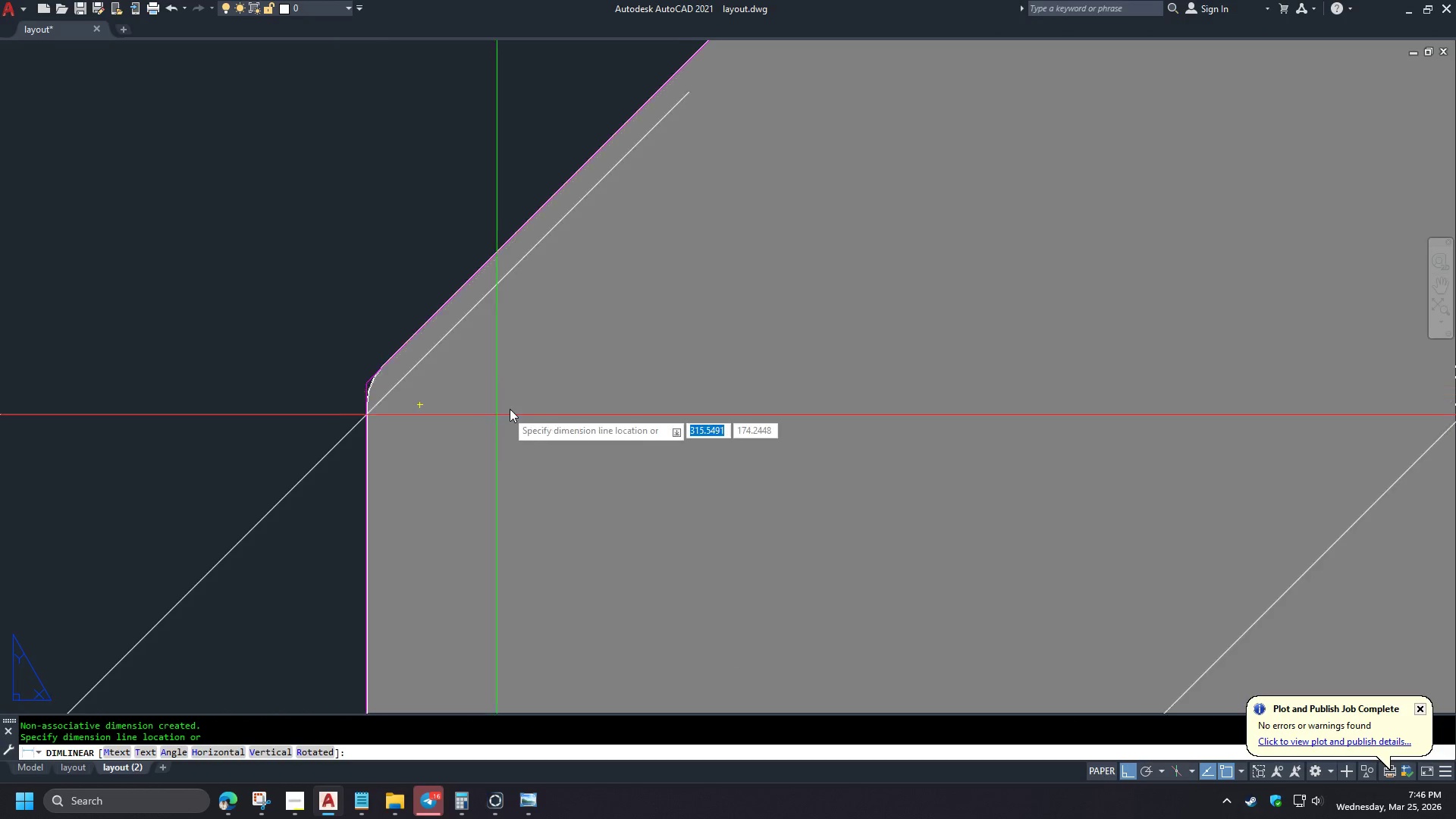 
scroll: coordinate [676, 373], scroll_direction: down, amount: 5.0
 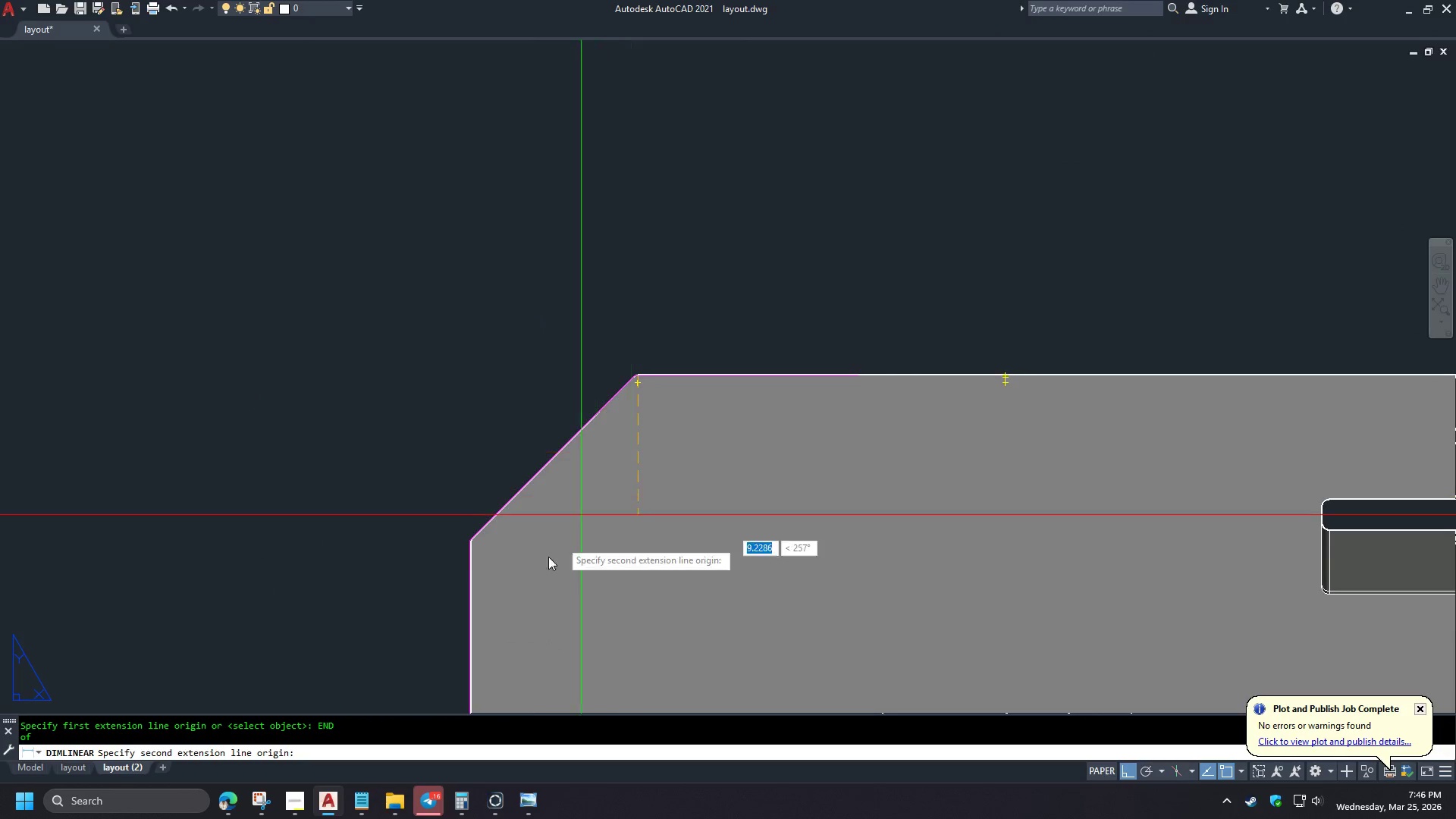 
scroll: coordinate [431, 516], scroll_direction: up, amount: 4.0
 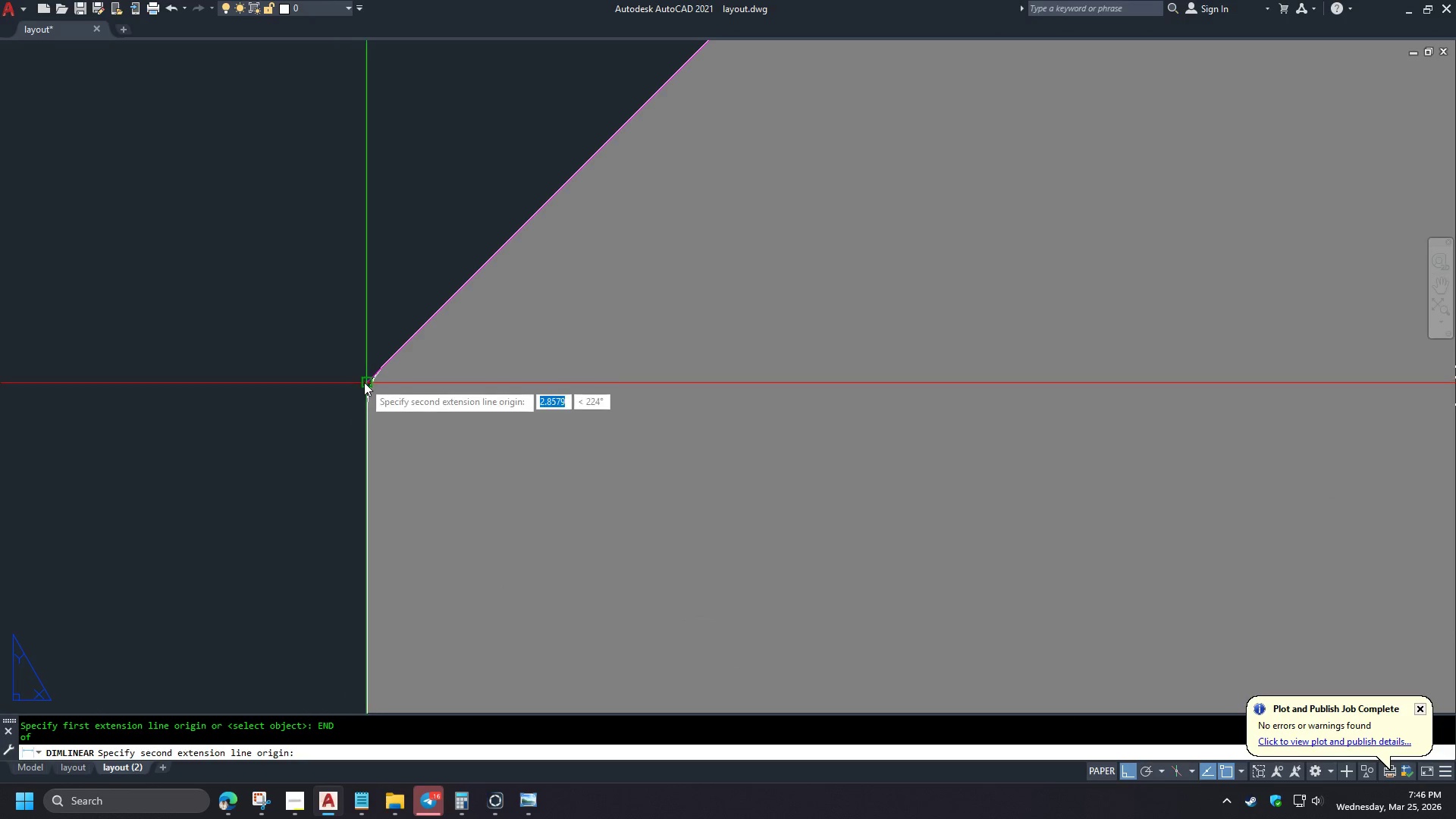 
scroll: coordinate [447, 371], scroll_direction: down, amount: 11.0
 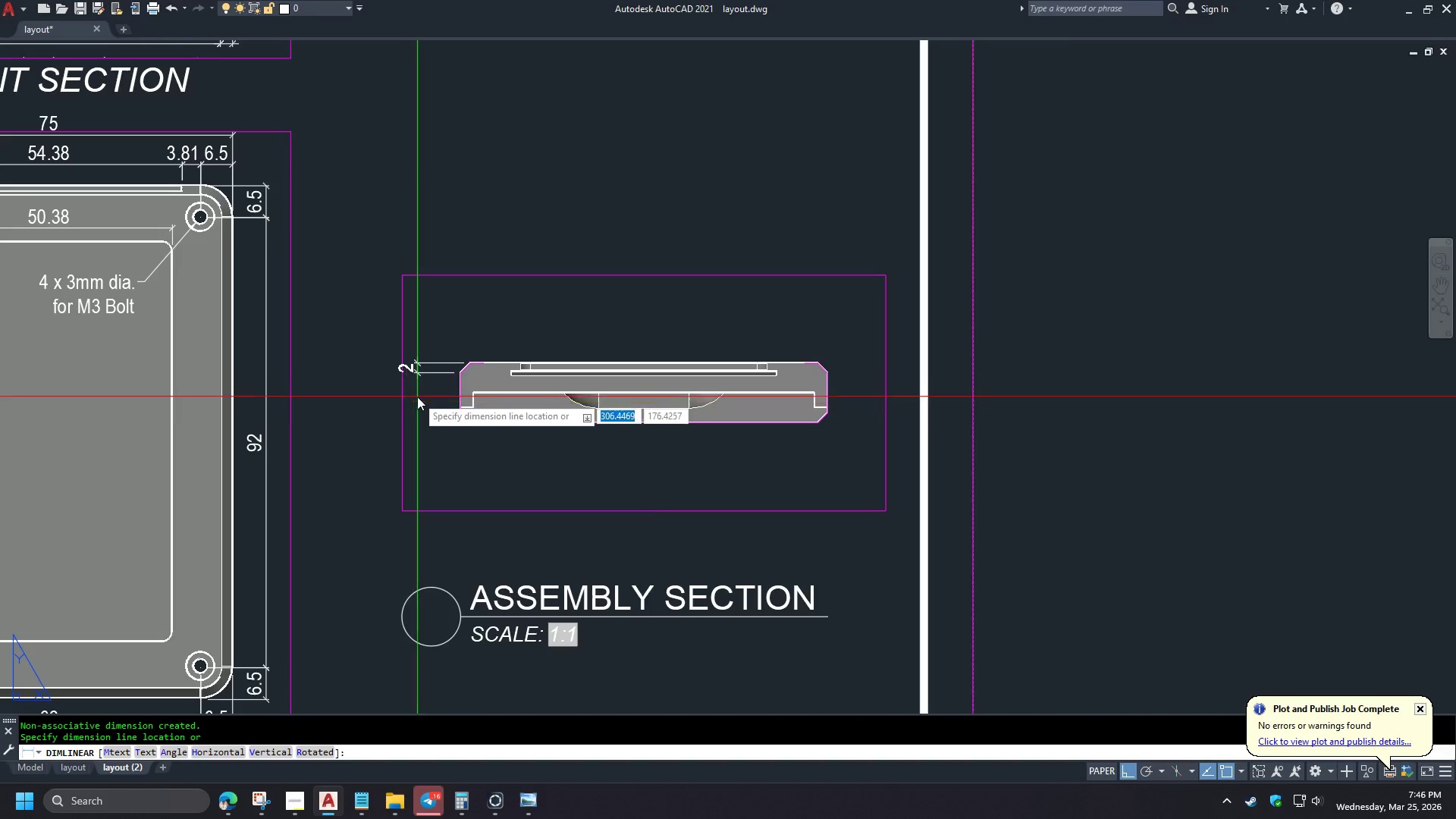 
scroll: coordinate [420, 393], scroll_direction: up, amount: 2.0
 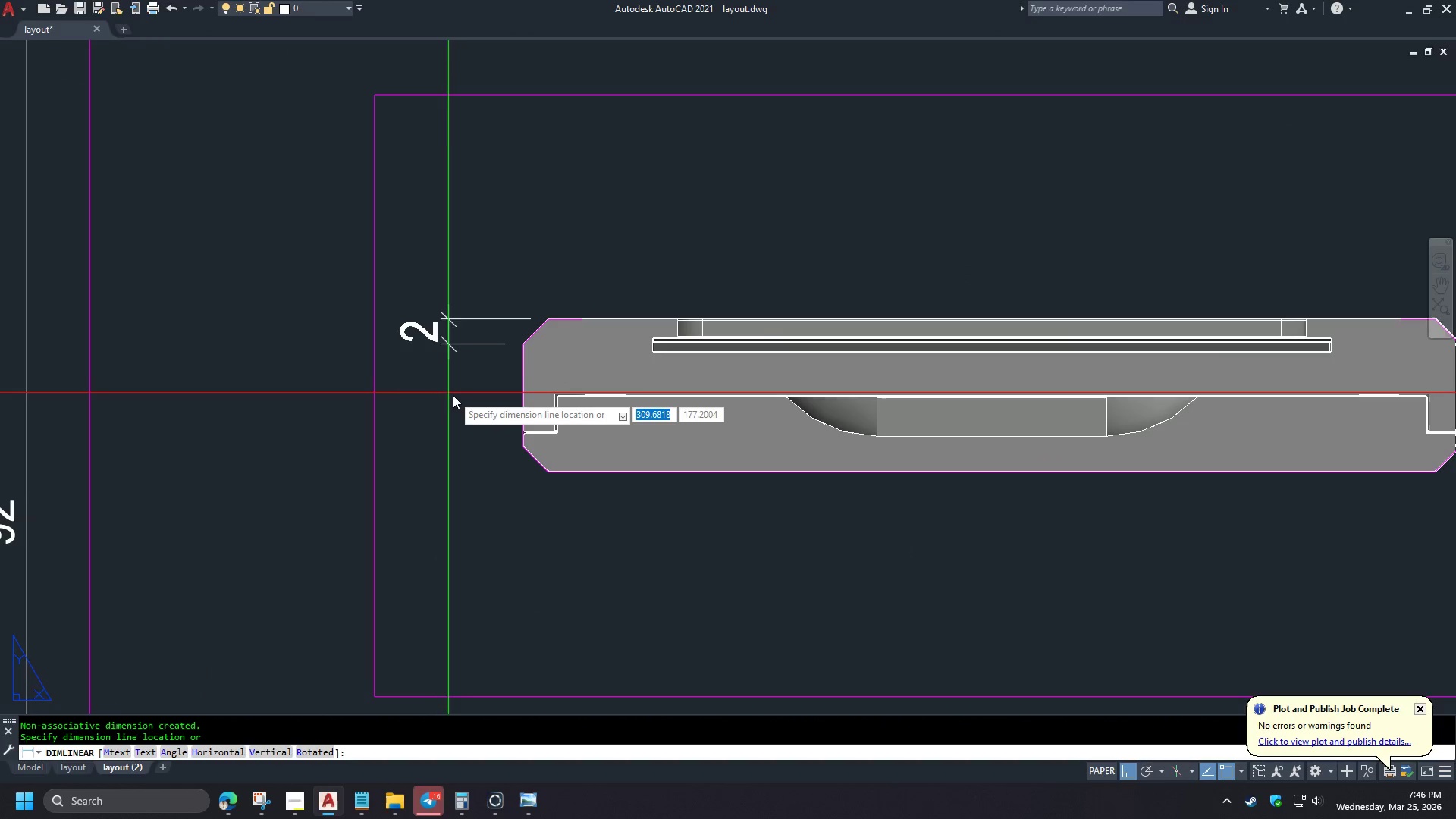 
left_click([455, 395])
 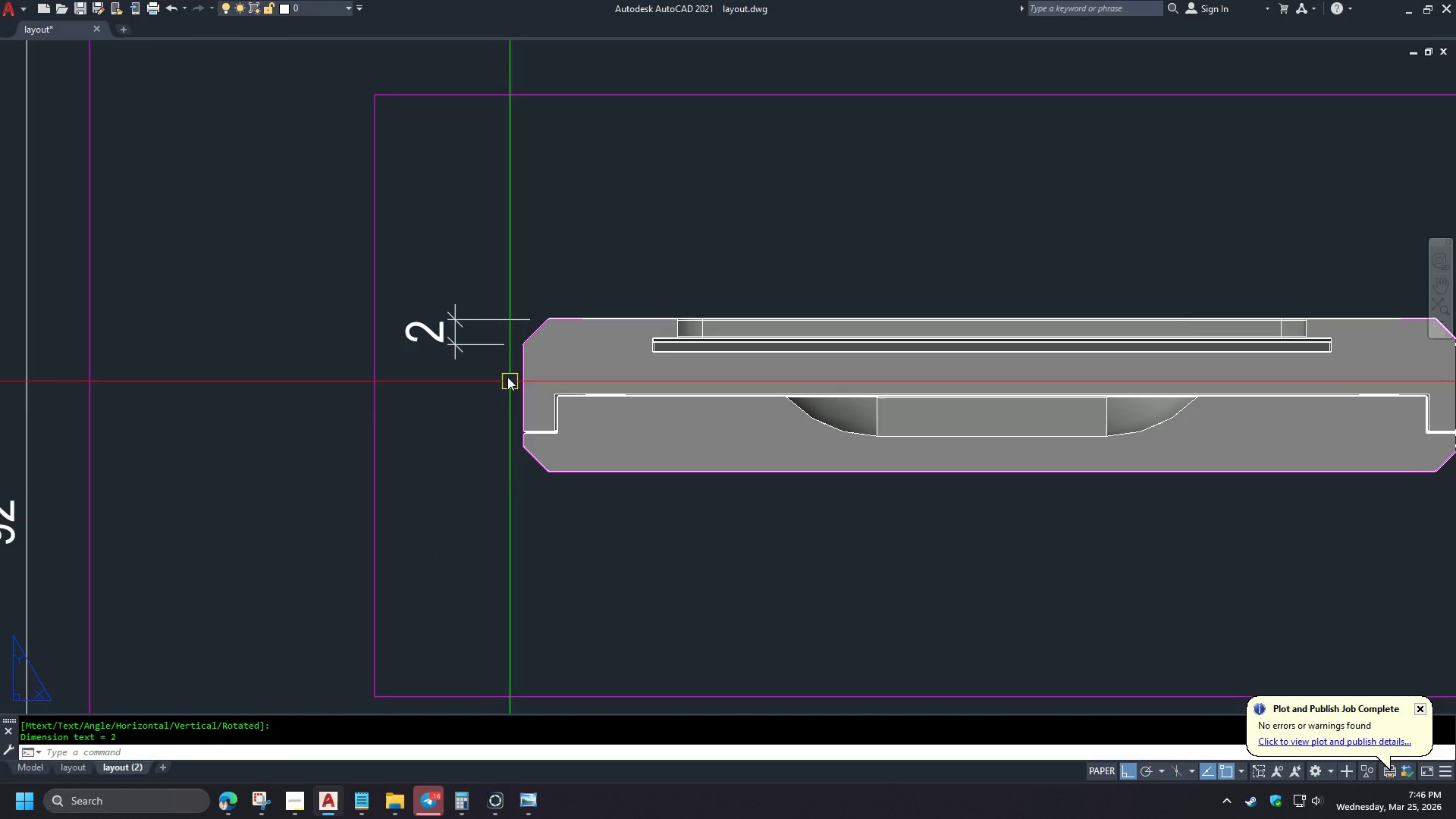 
type(DCO  )
 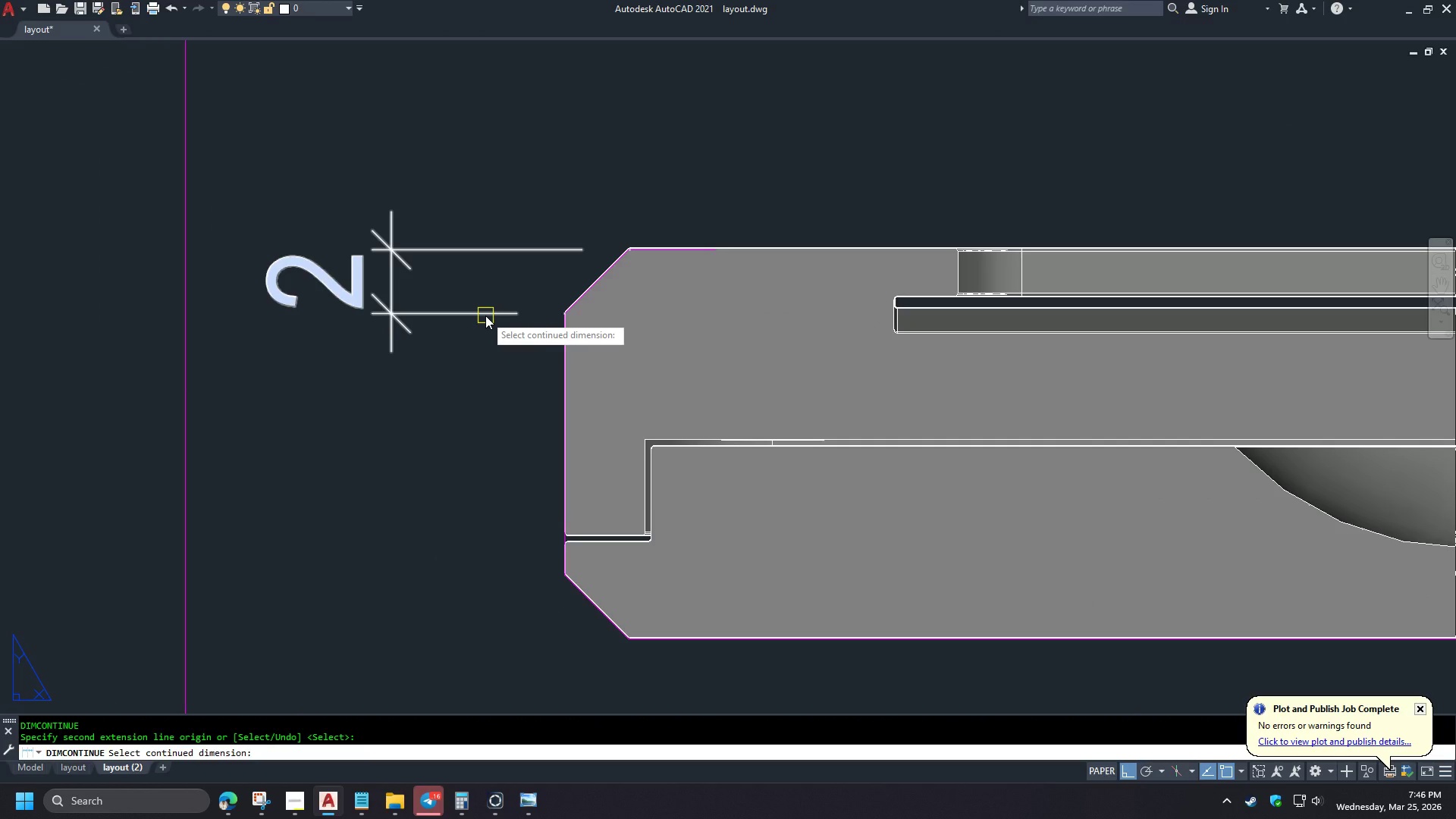 
scroll: coordinate [491, 366], scroll_direction: up, amount: 2.0
 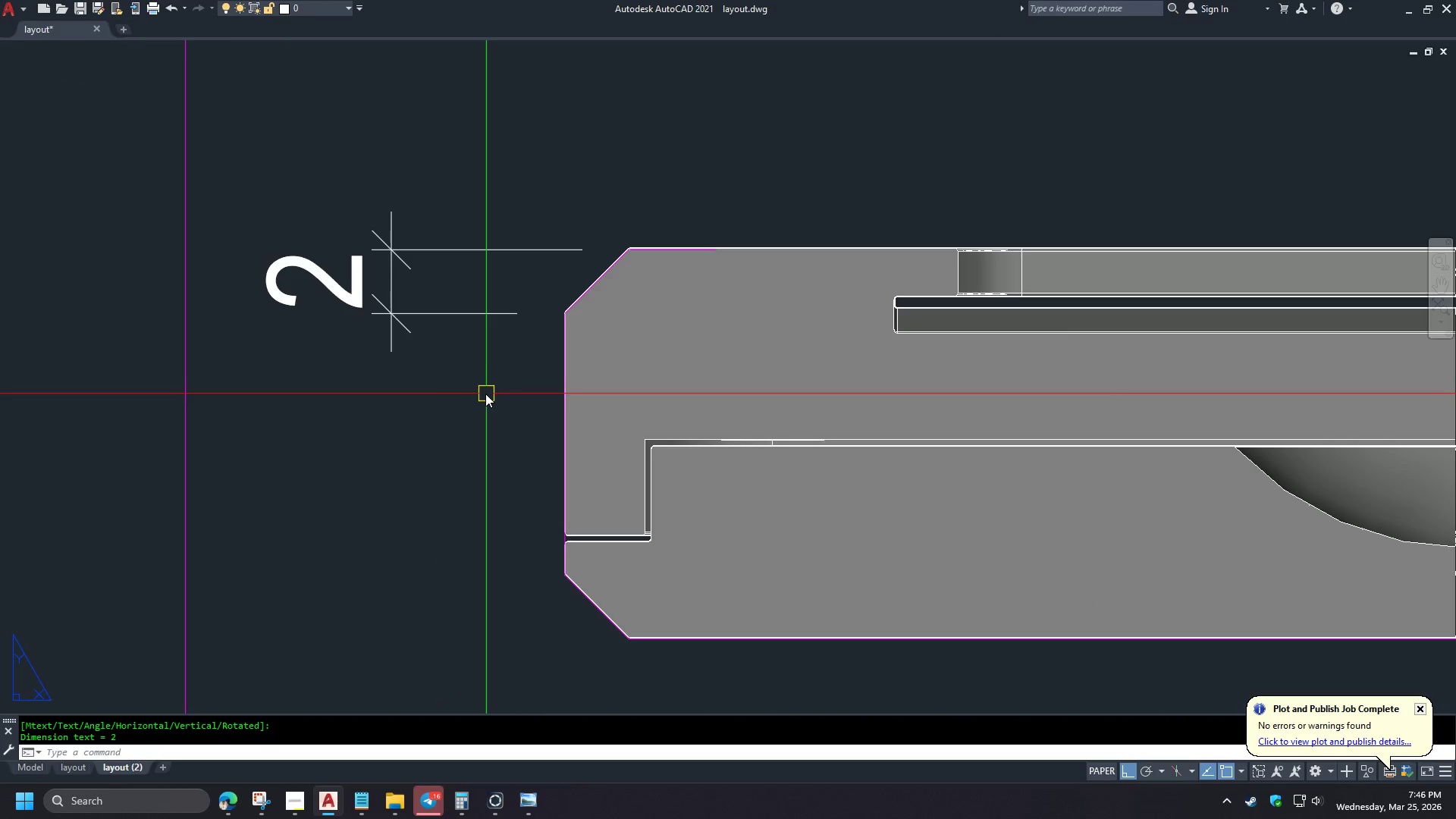 
left_click([485, 315])
 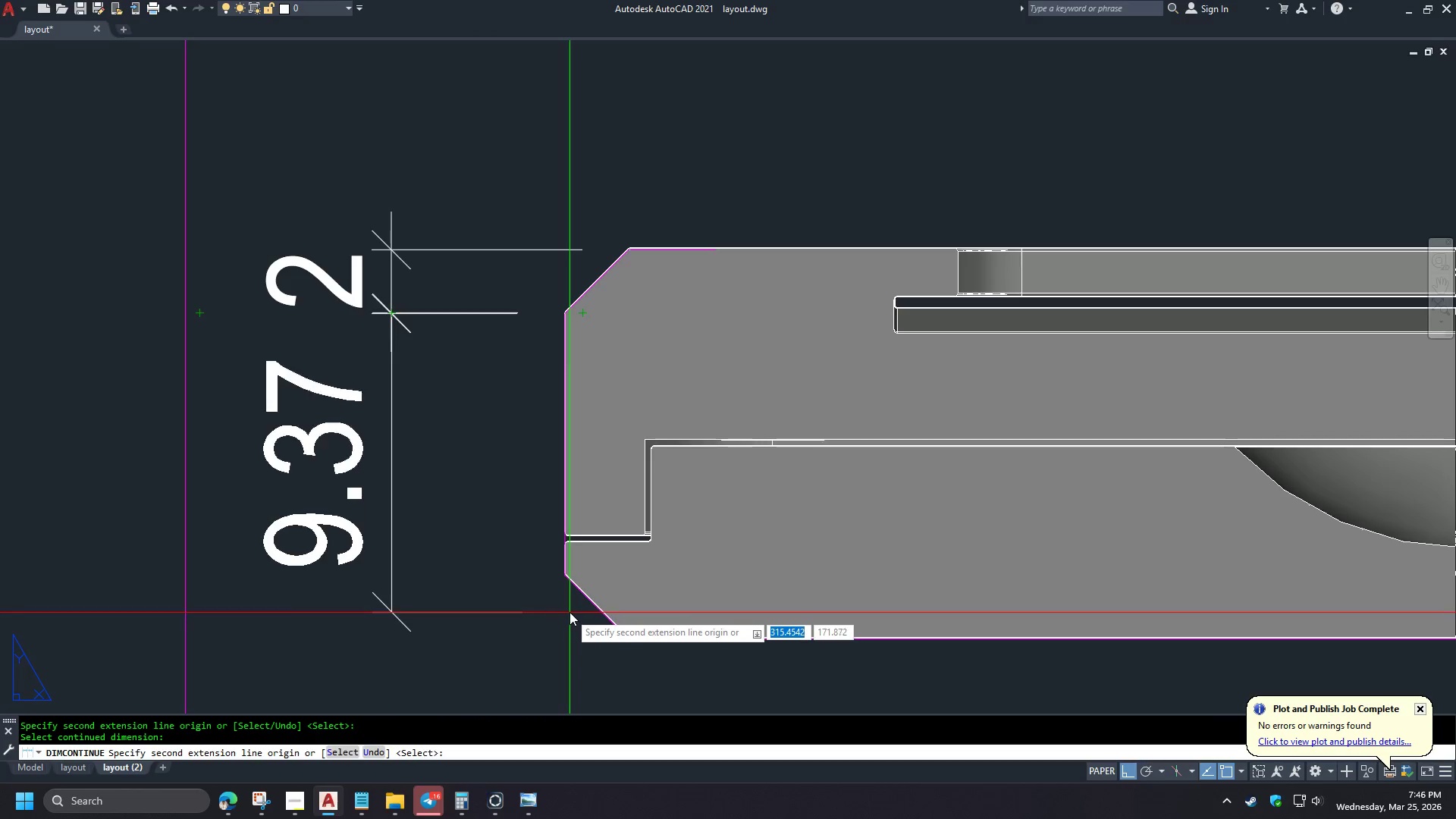 
wait(5.27)
 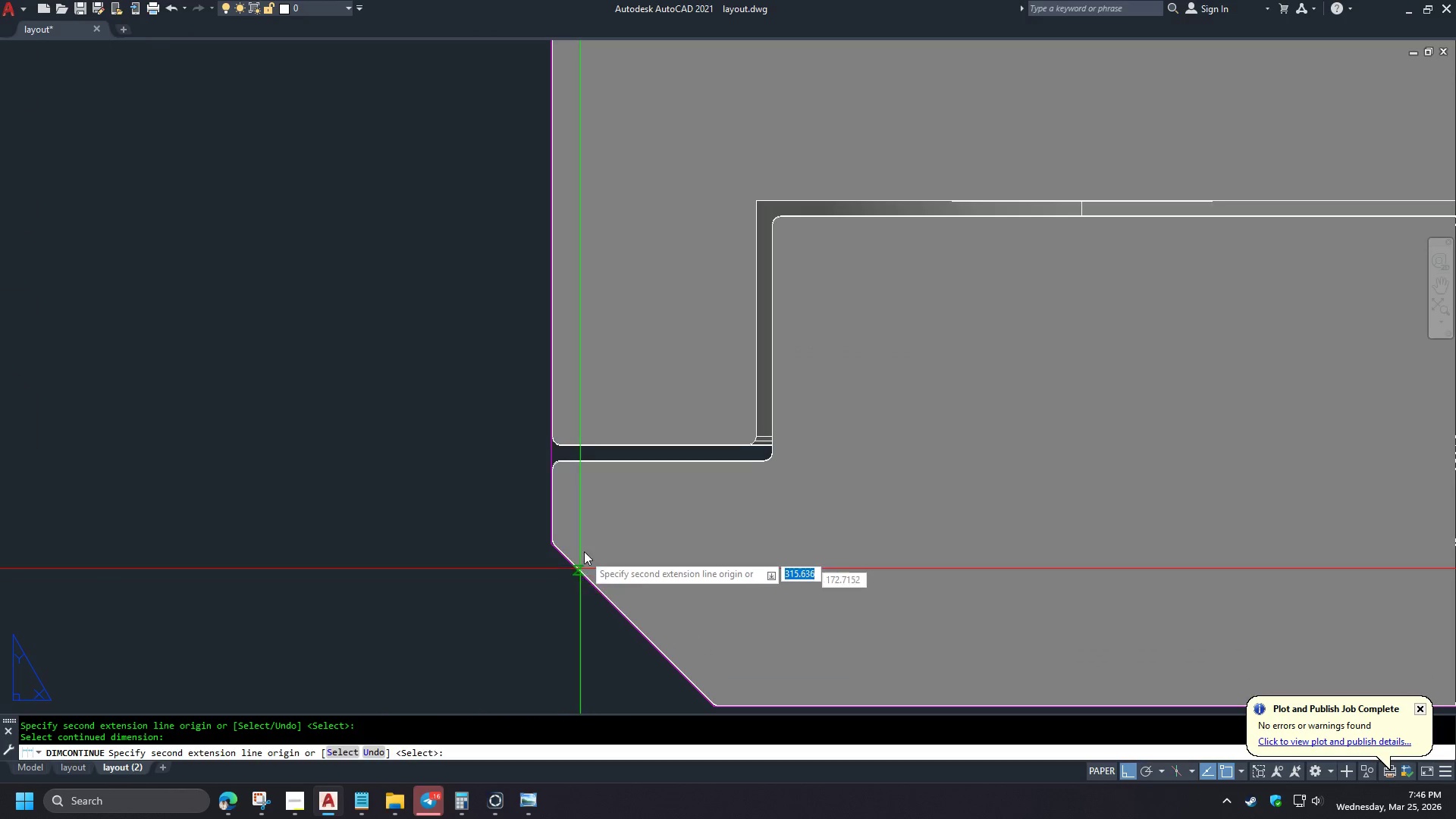 
type(END )
 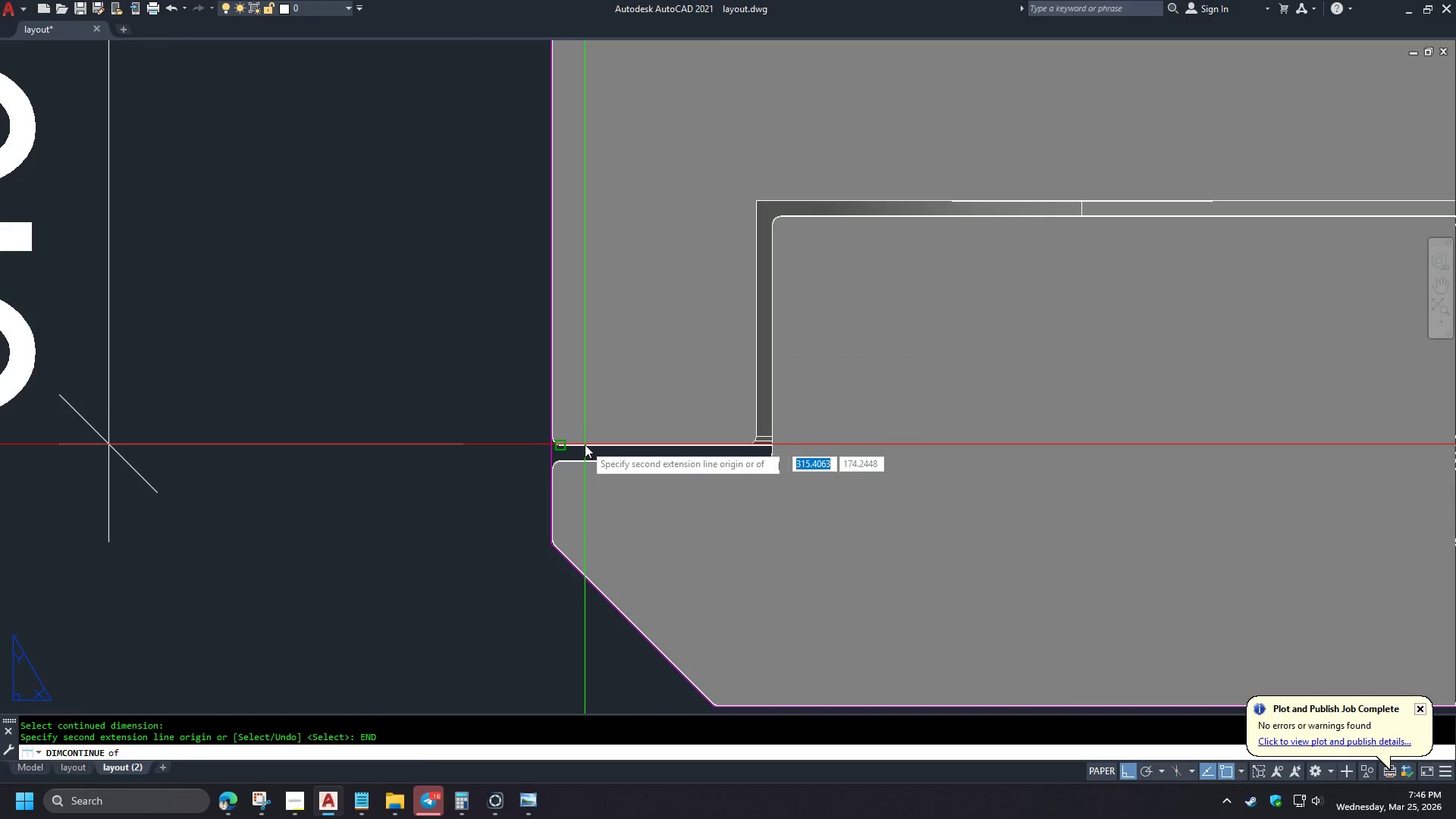 
left_click([585, 444])
 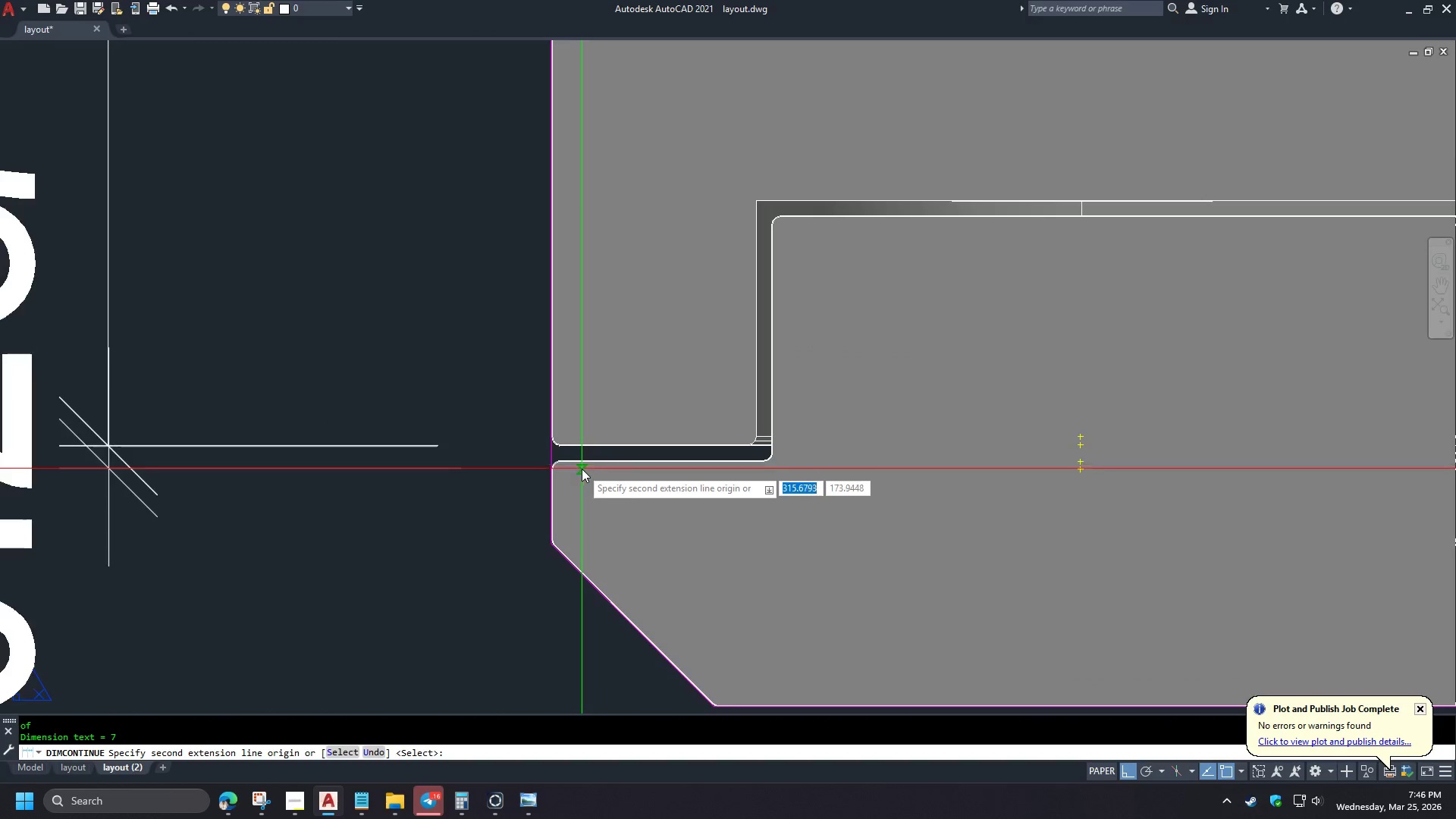 
type(END)
 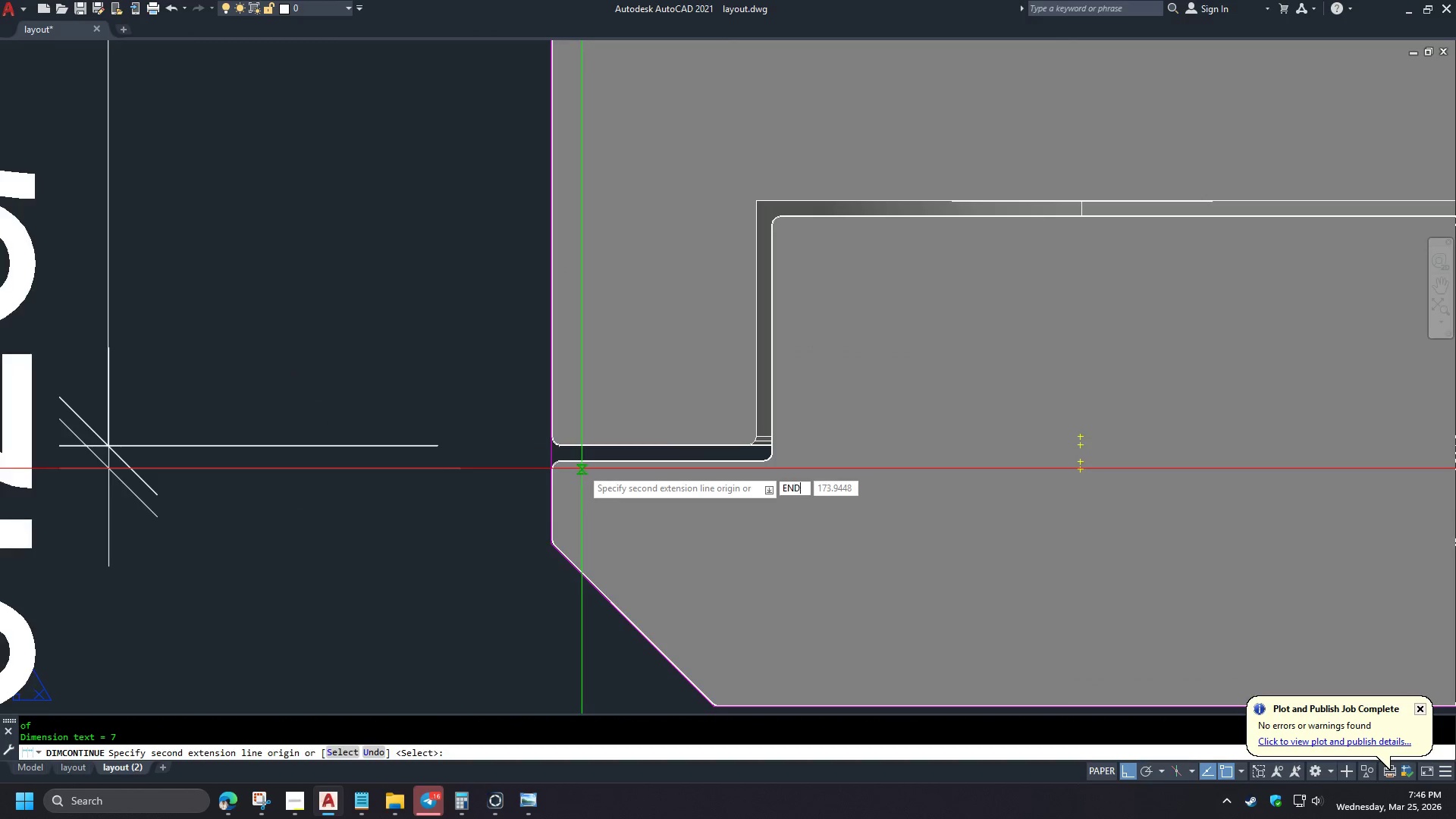 
scroll: coordinate [573, 595], scroll_direction: up, amount: 2.0
 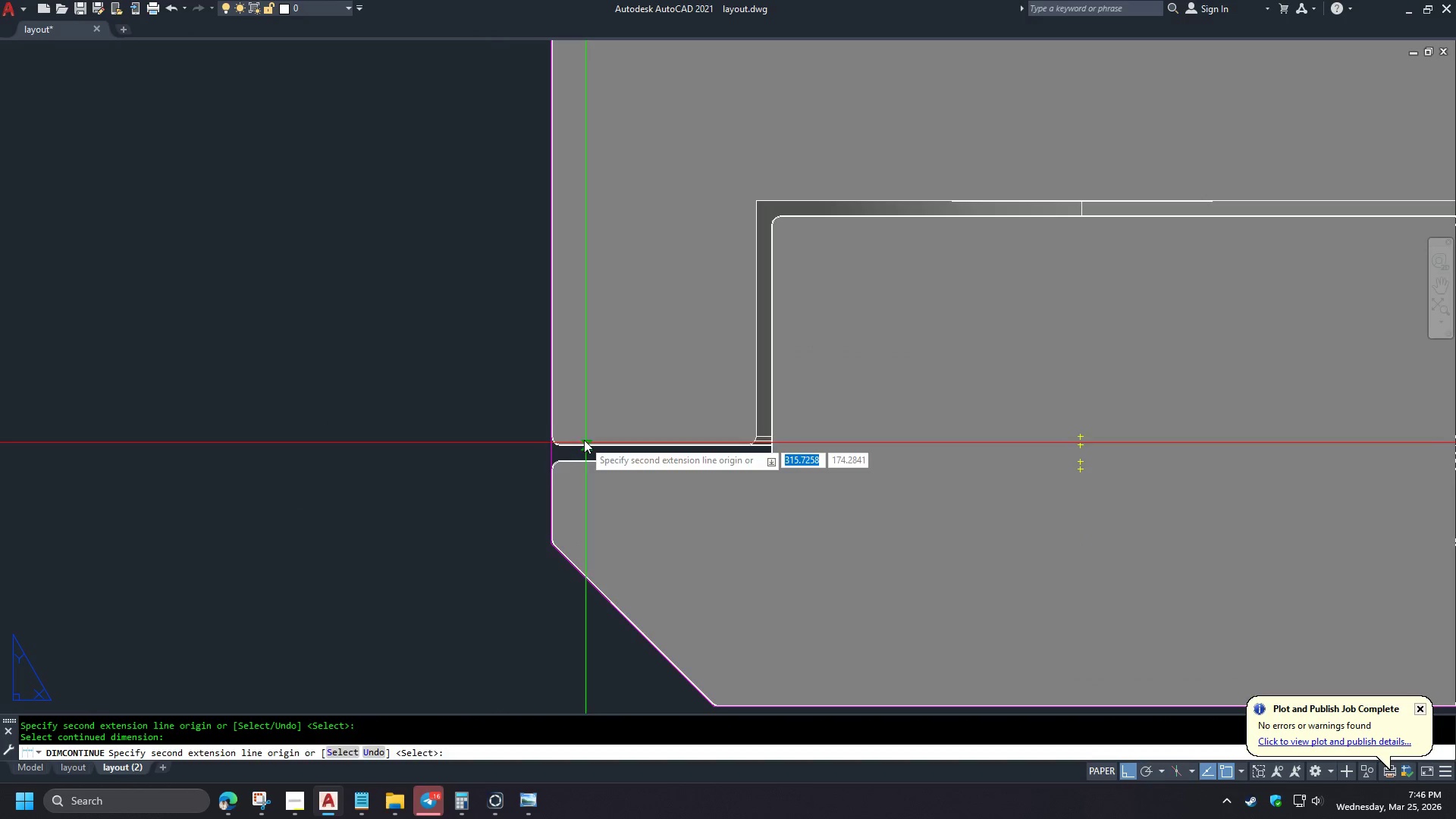 
key(Space)
 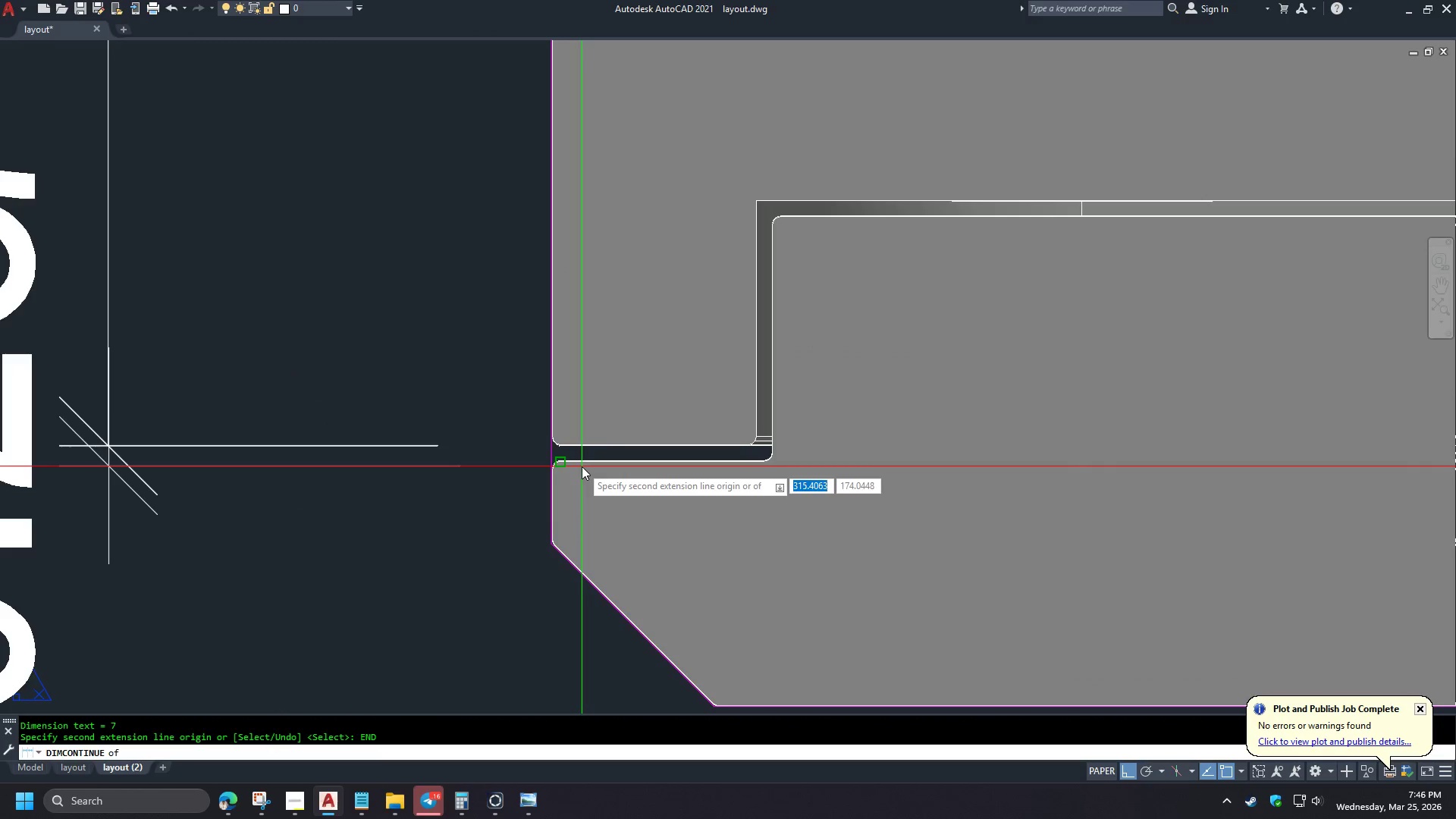 
left_click([582, 466])
 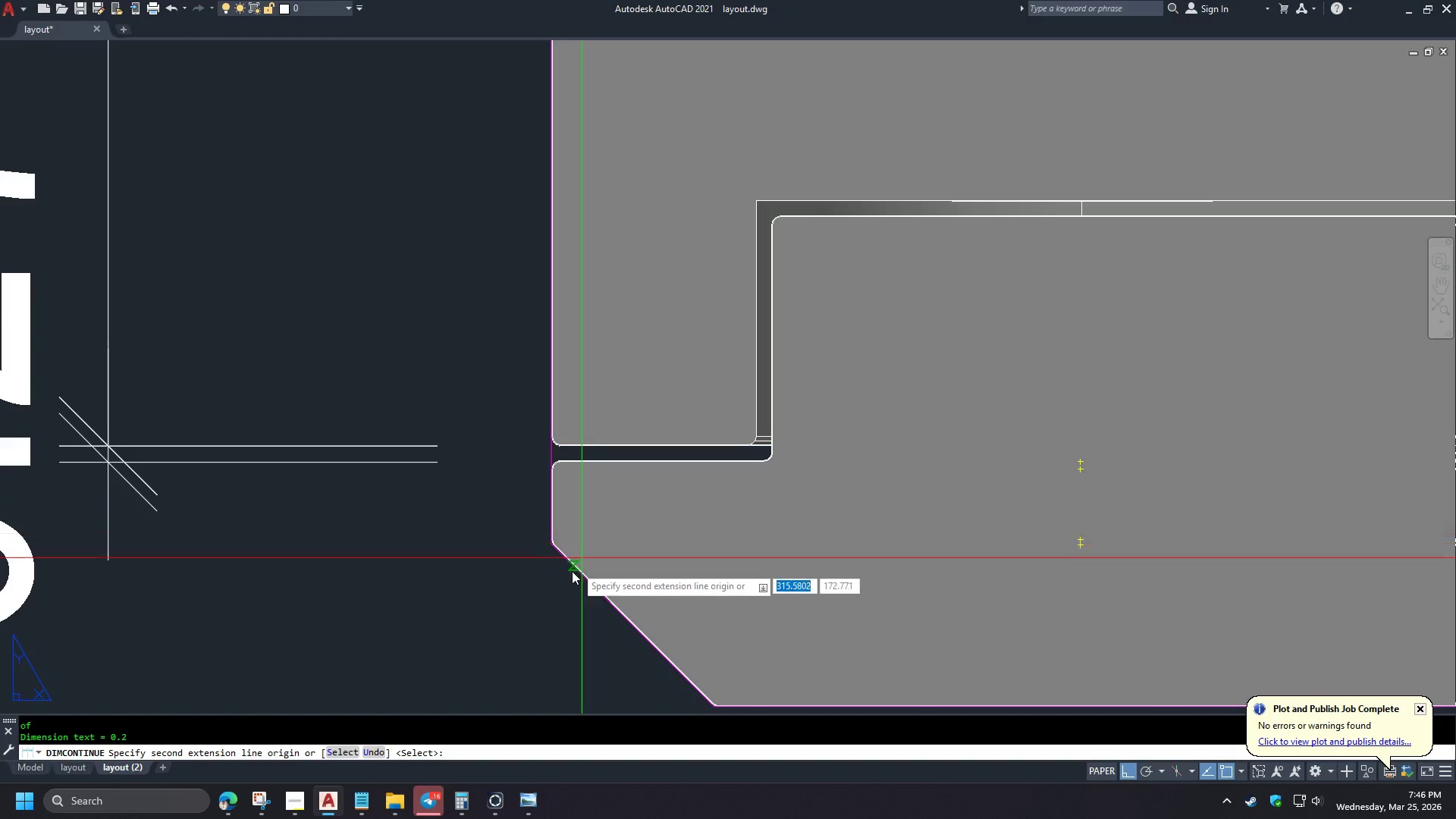 
type(END)
 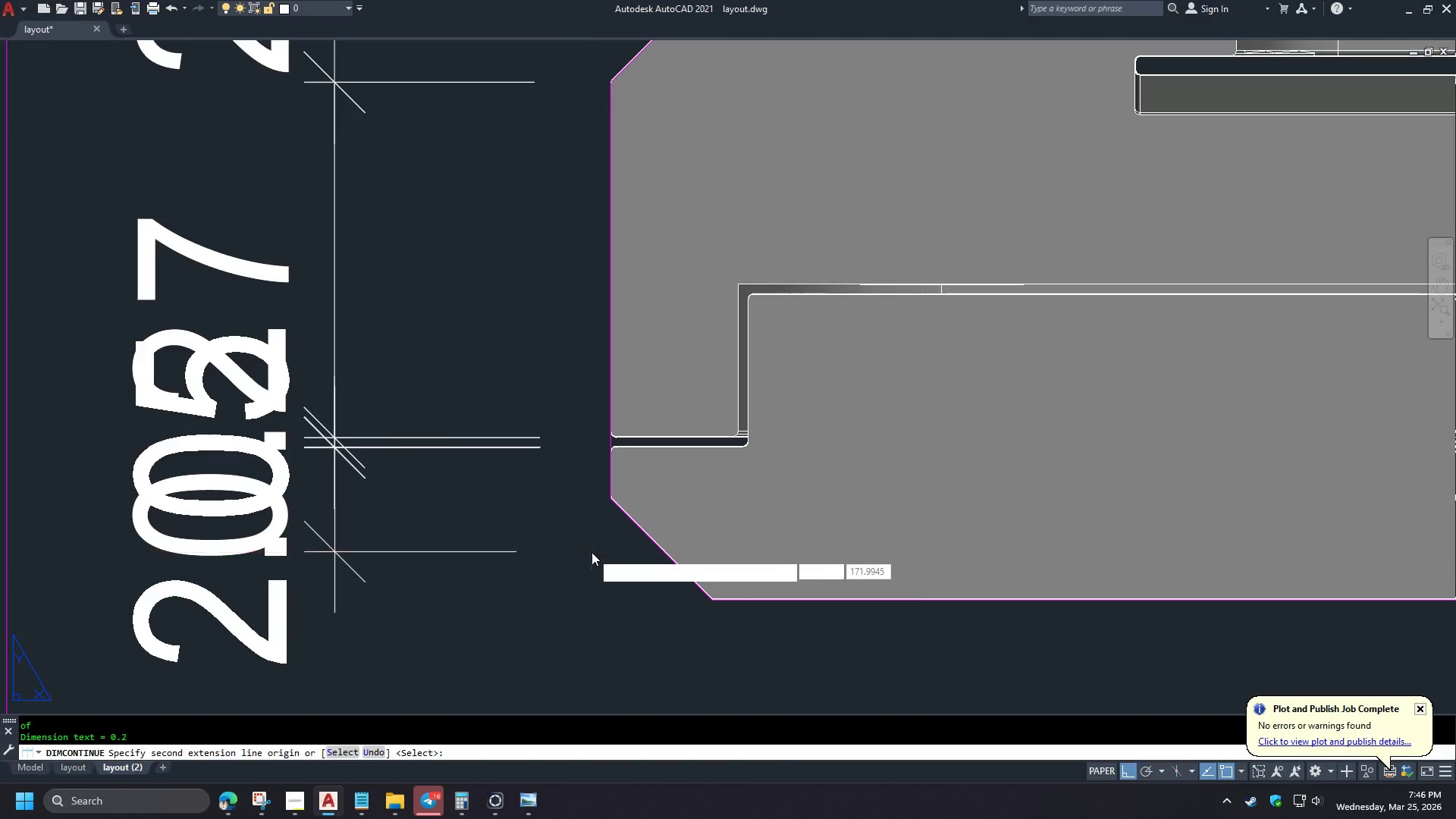 
scroll: coordinate [595, 559], scroll_direction: down, amount: 3.0
 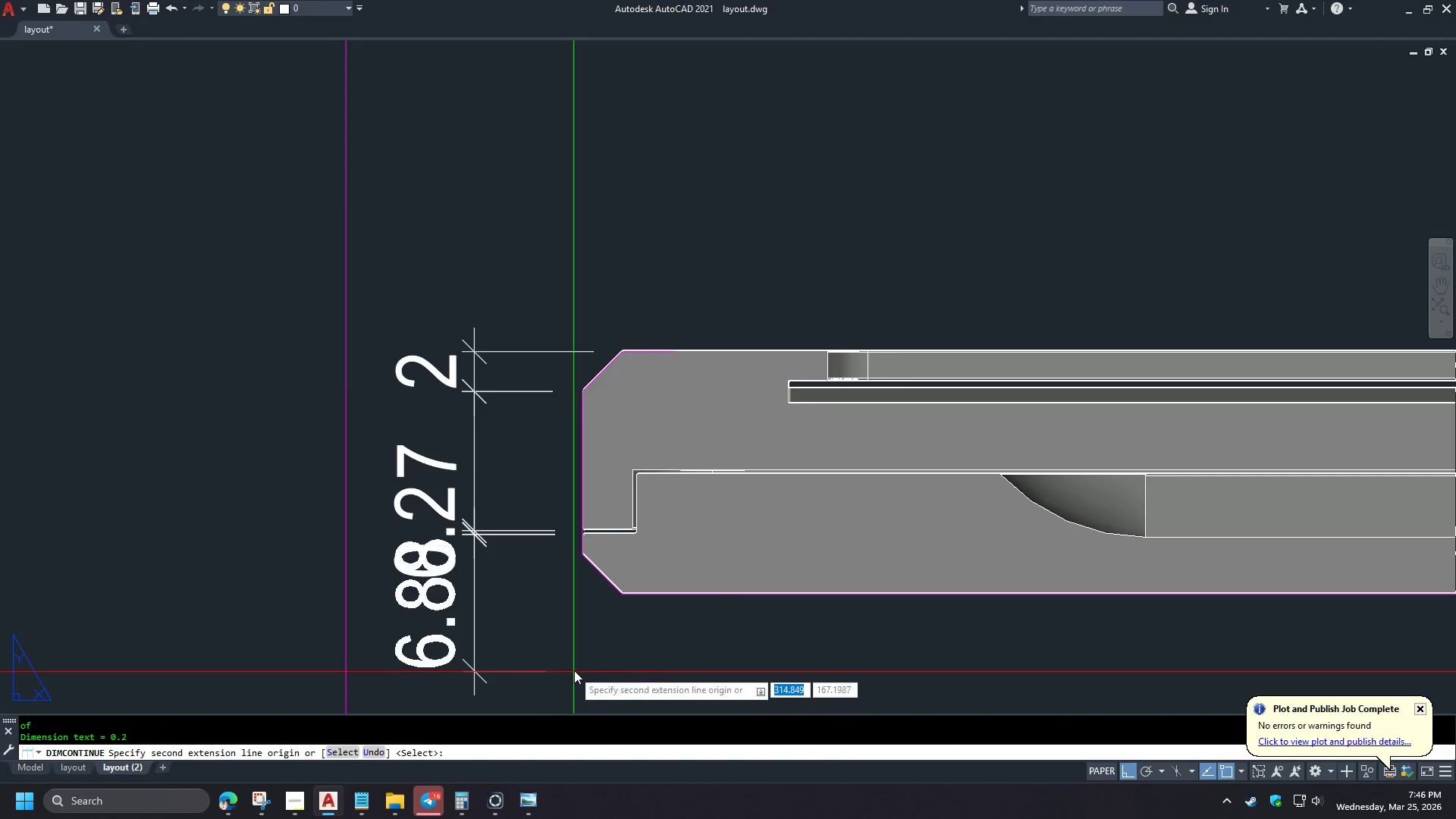 
key(Space)
 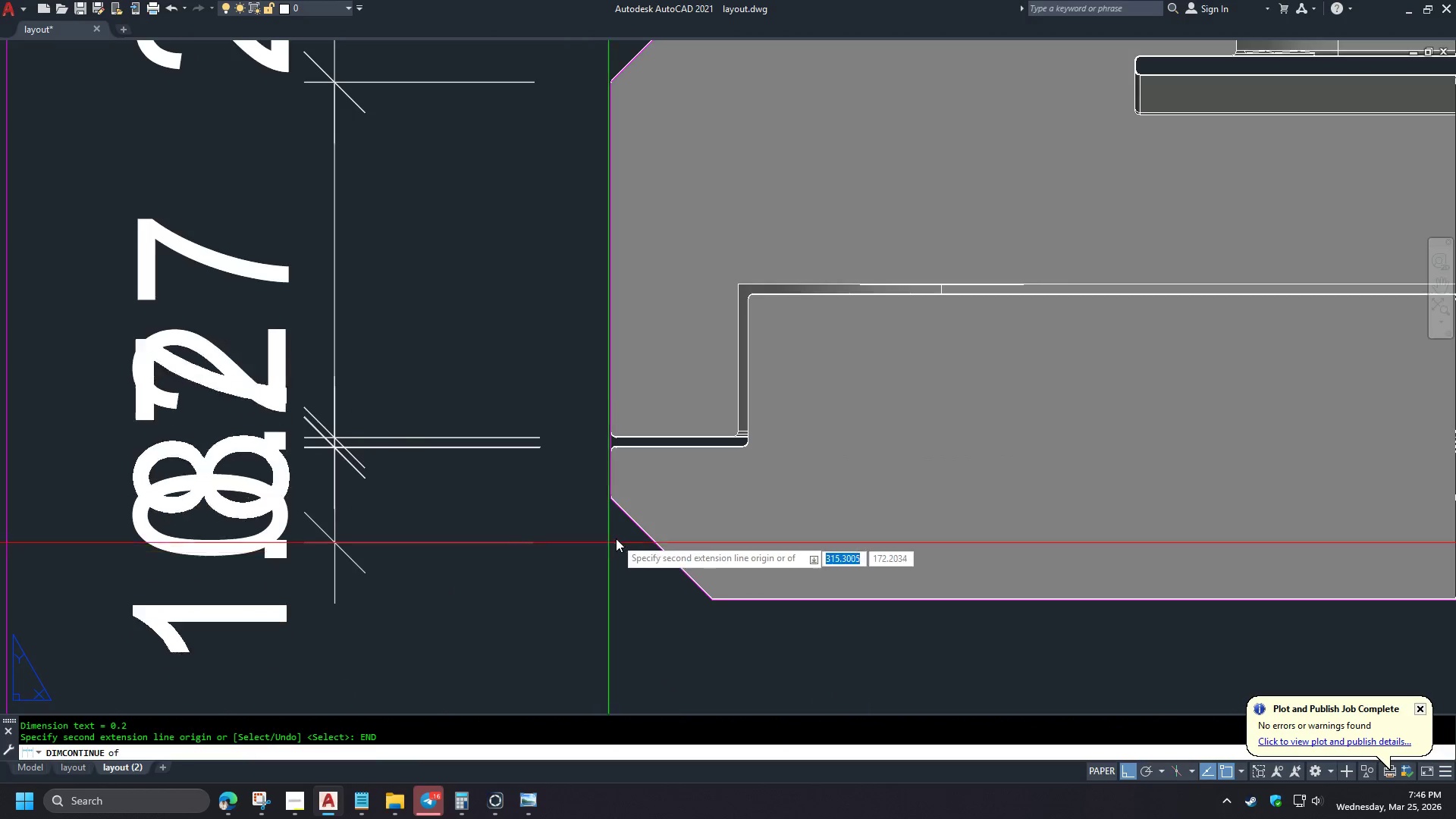 
scroll: coordinate [563, 582], scroll_direction: up, amount: 2.0
 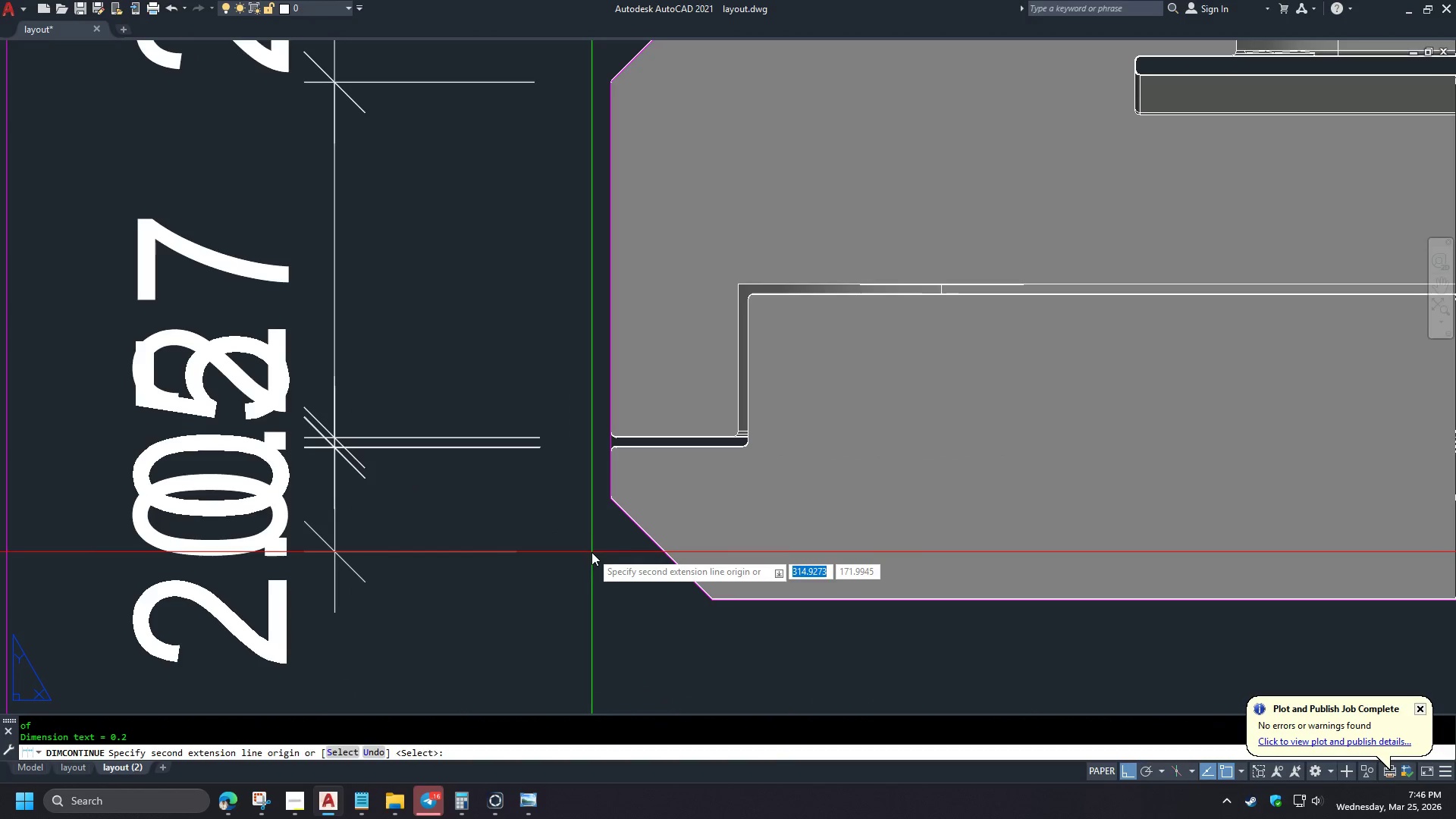 
left_click([545, 470])
 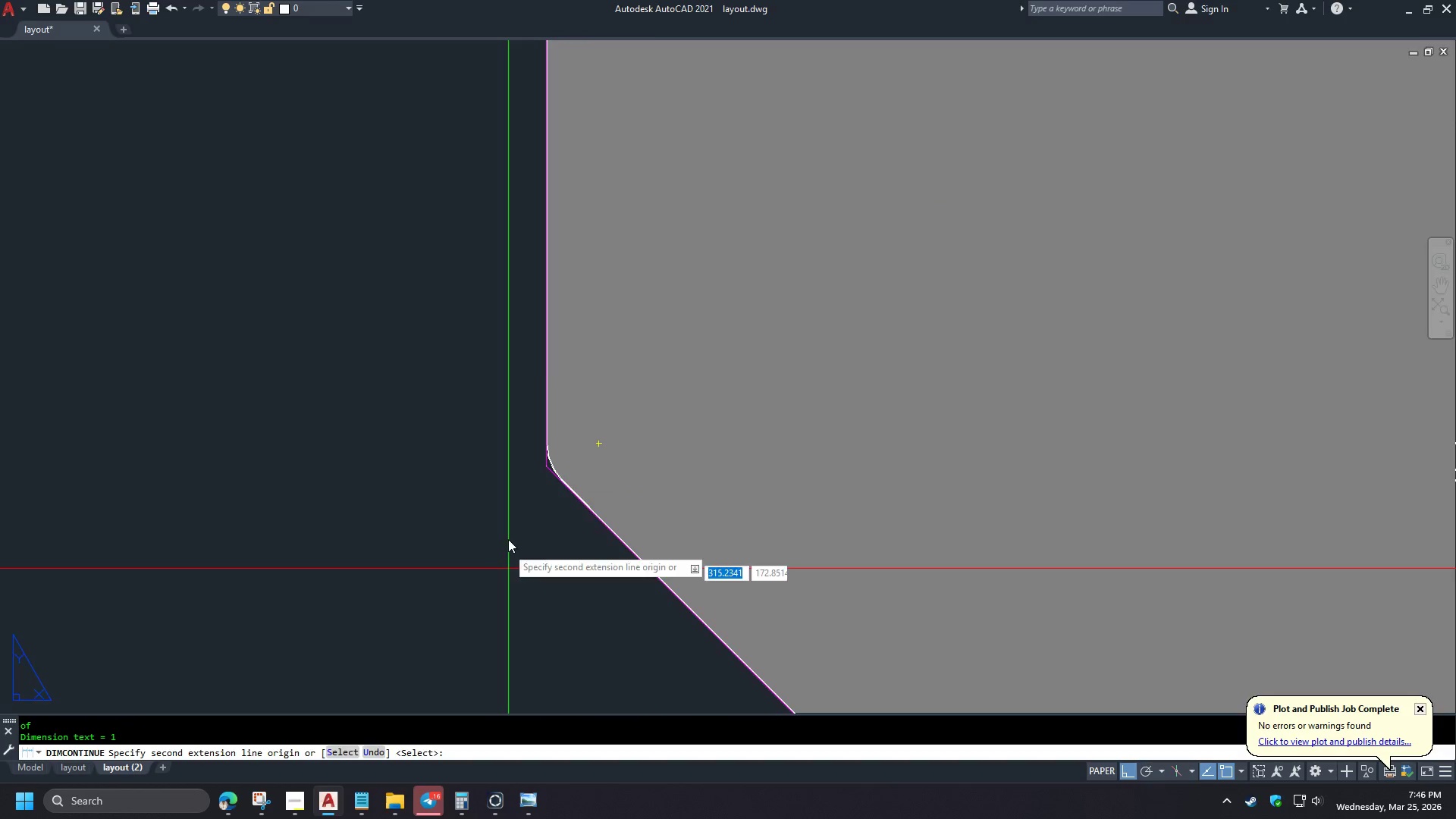 
scroll: coordinate [625, 528], scroll_direction: up, amount: 2.0
 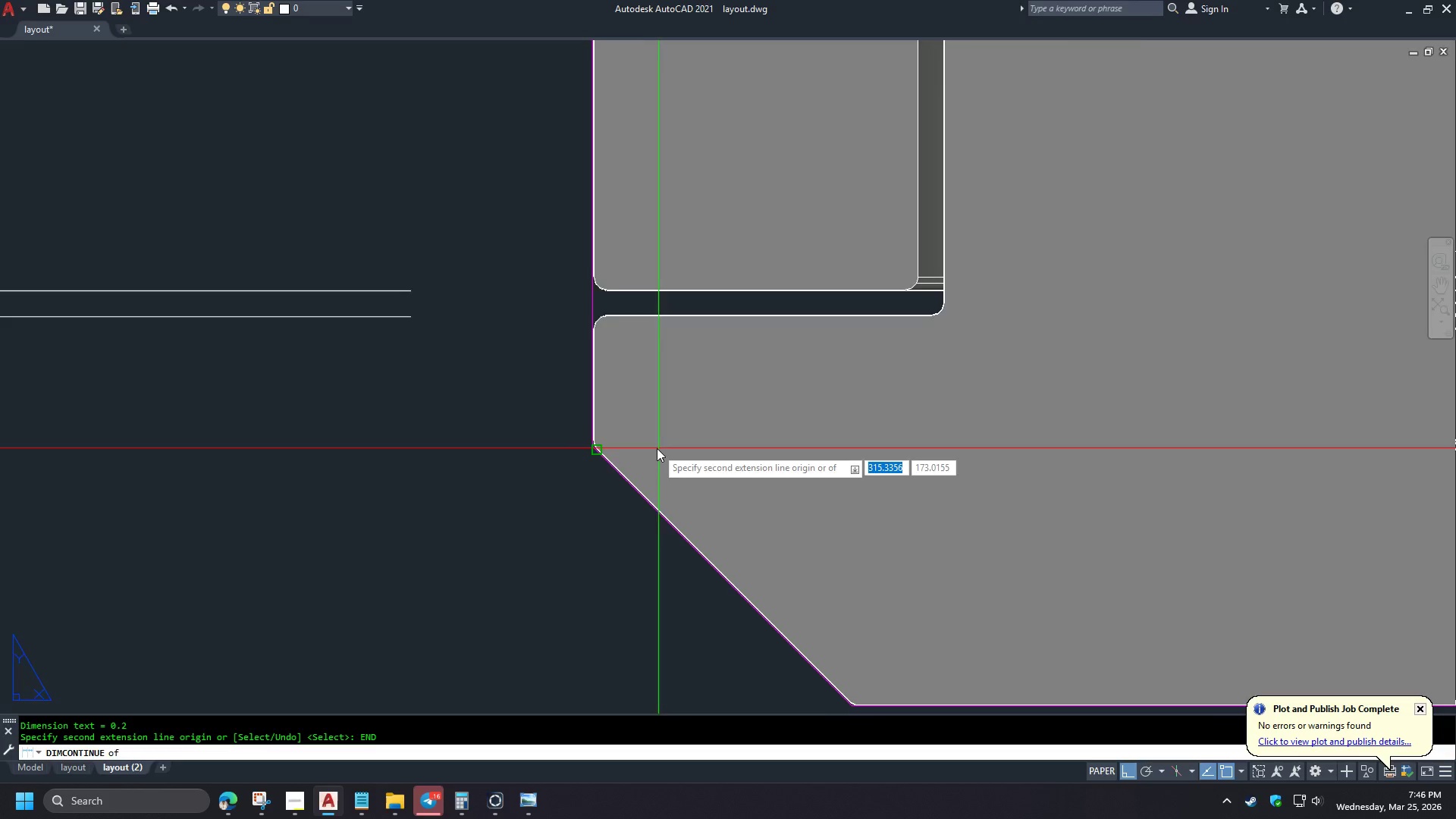 
type(EN)
 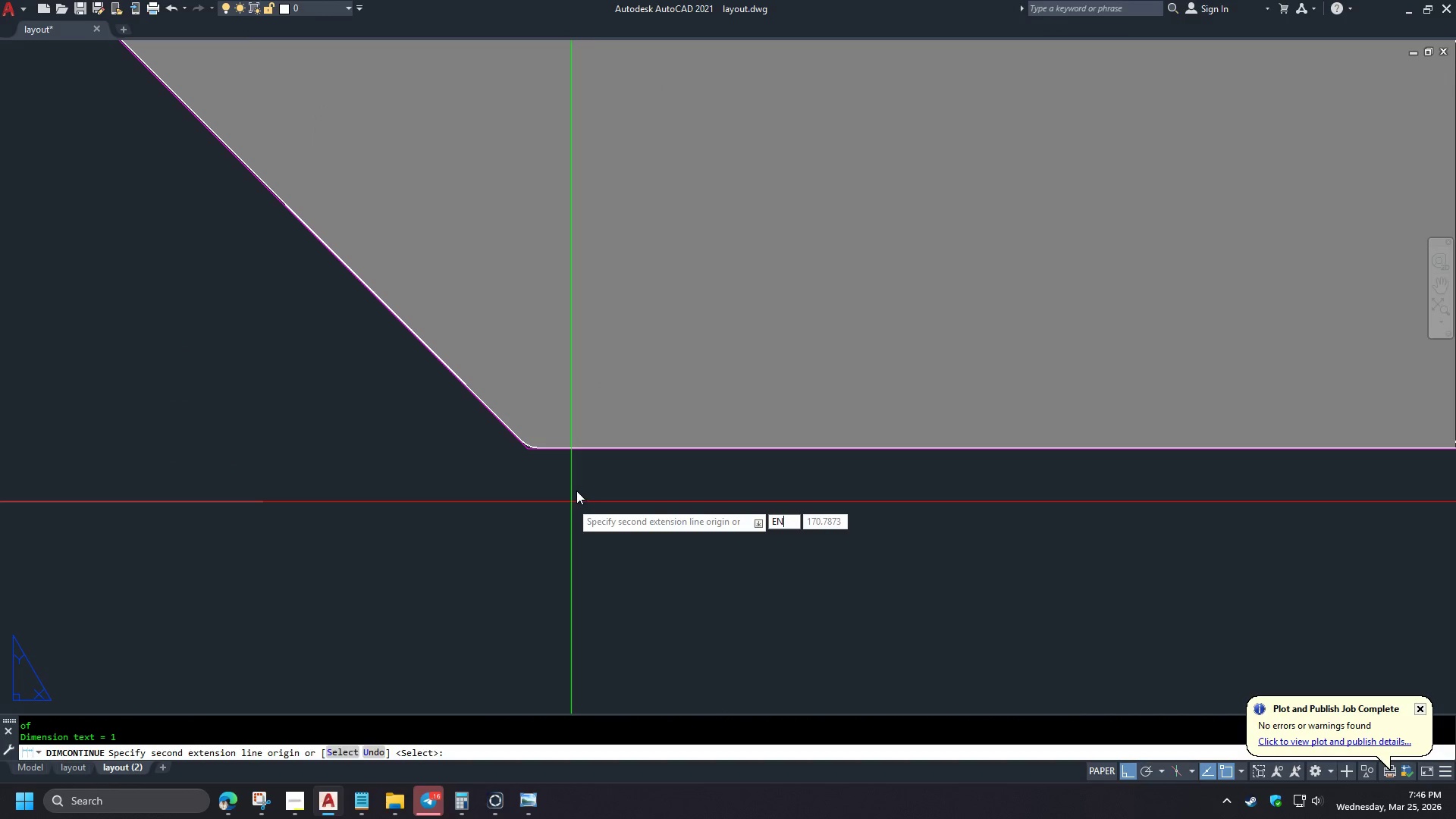 
scroll: coordinate [601, 439], scroll_direction: up, amount: 3.0
 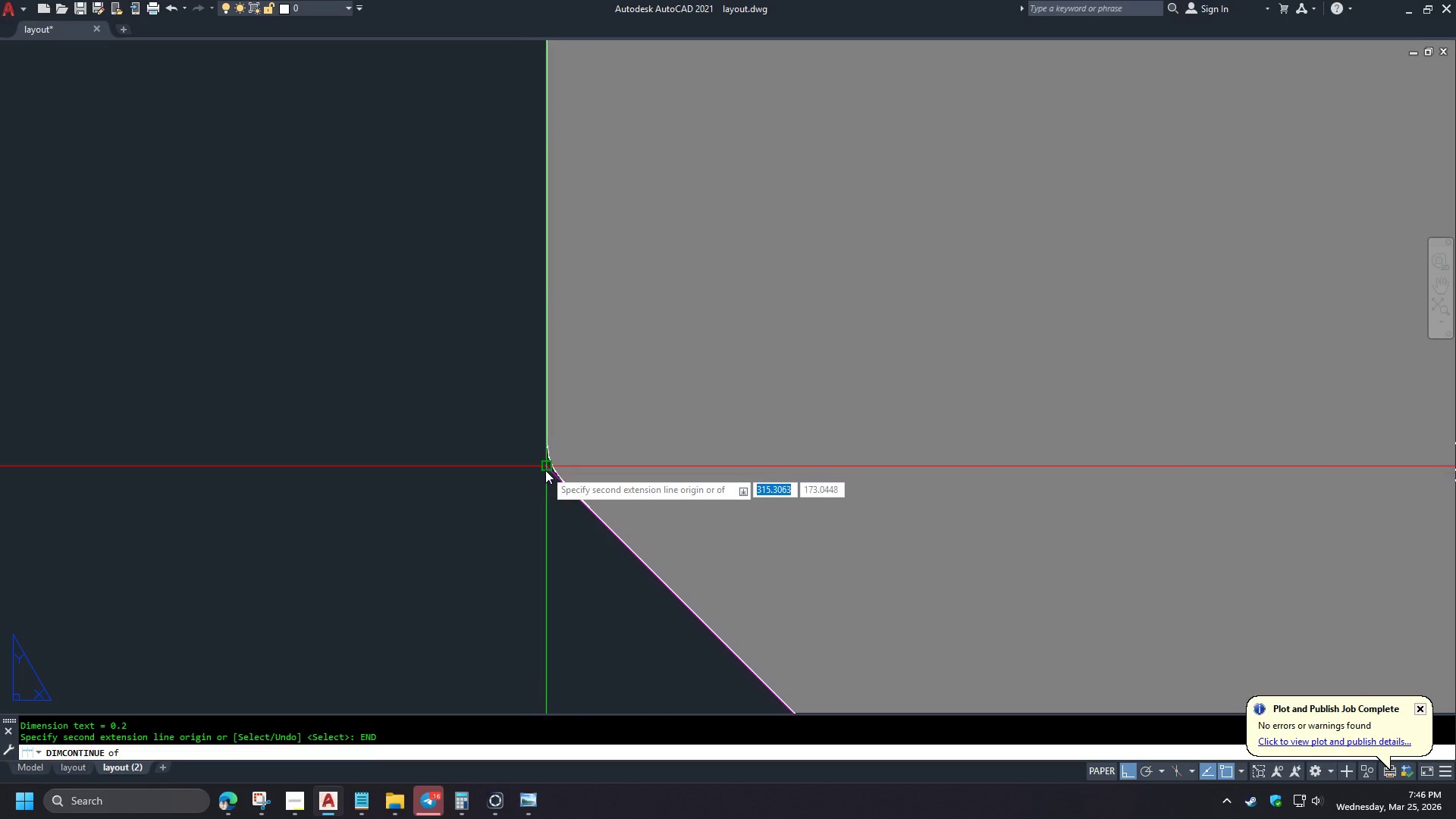 
key(D)
 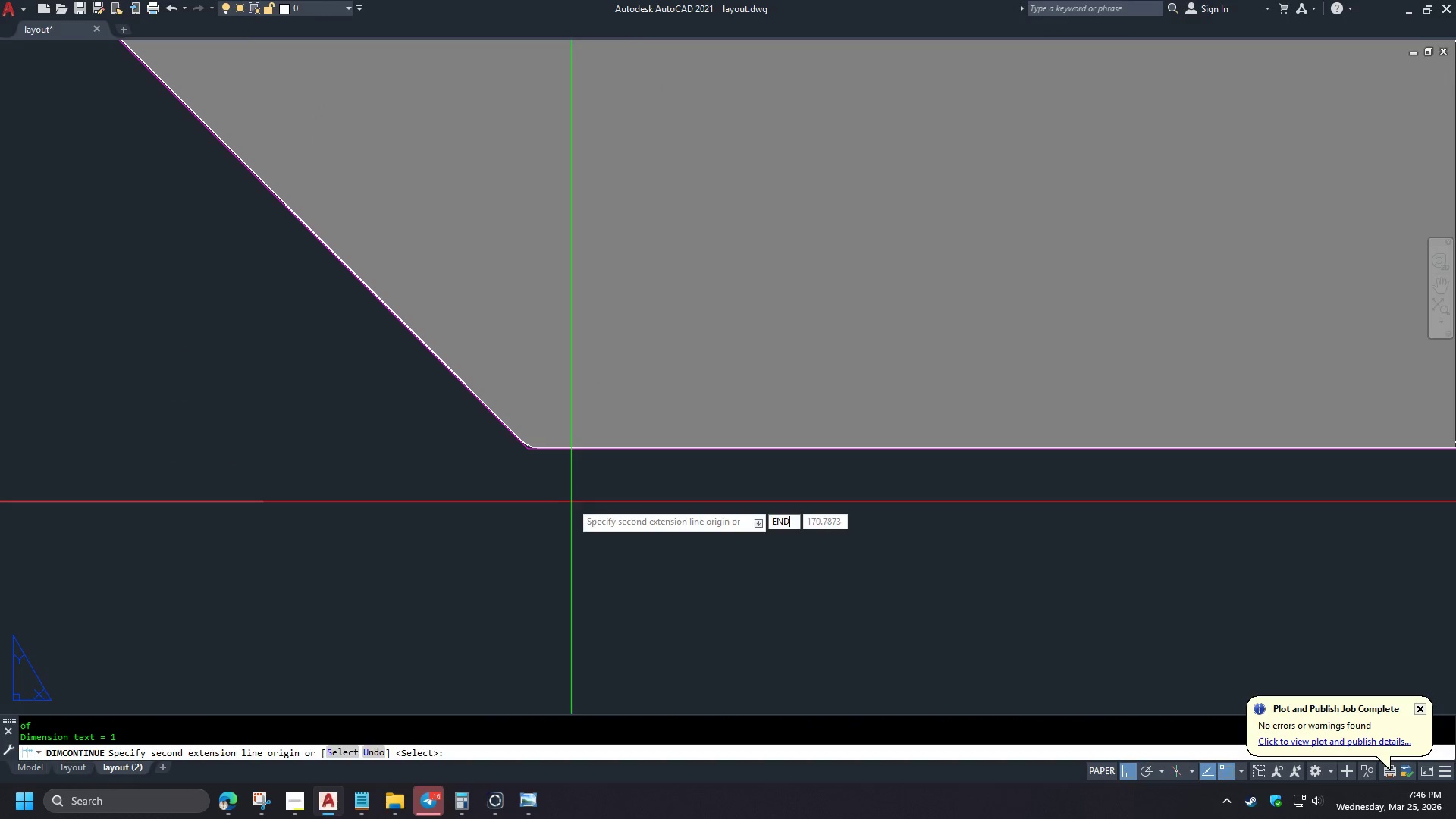 
key(Space)
 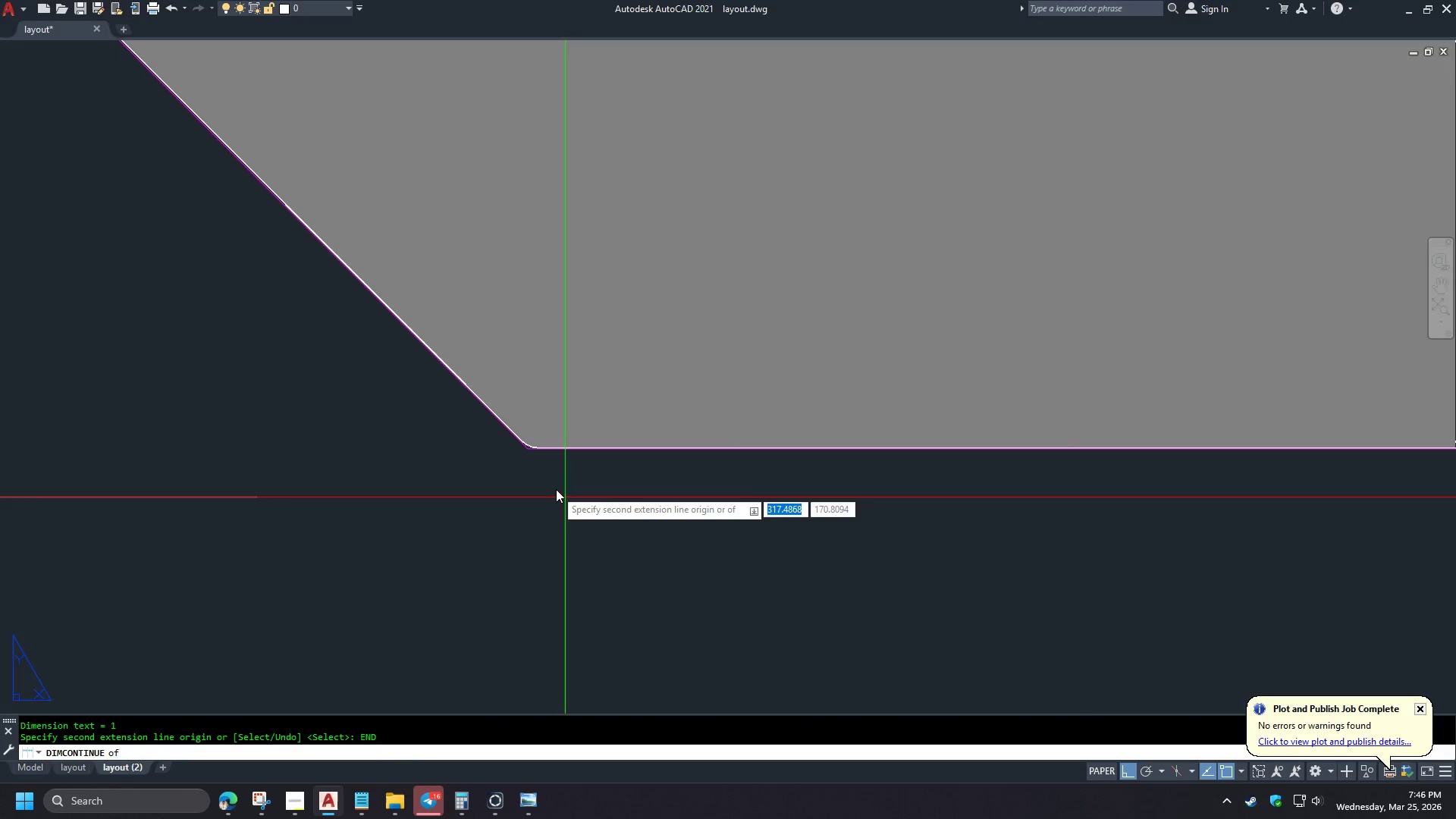 
scroll: coordinate [513, 439], scroll_direction: down, amount: 5.0
 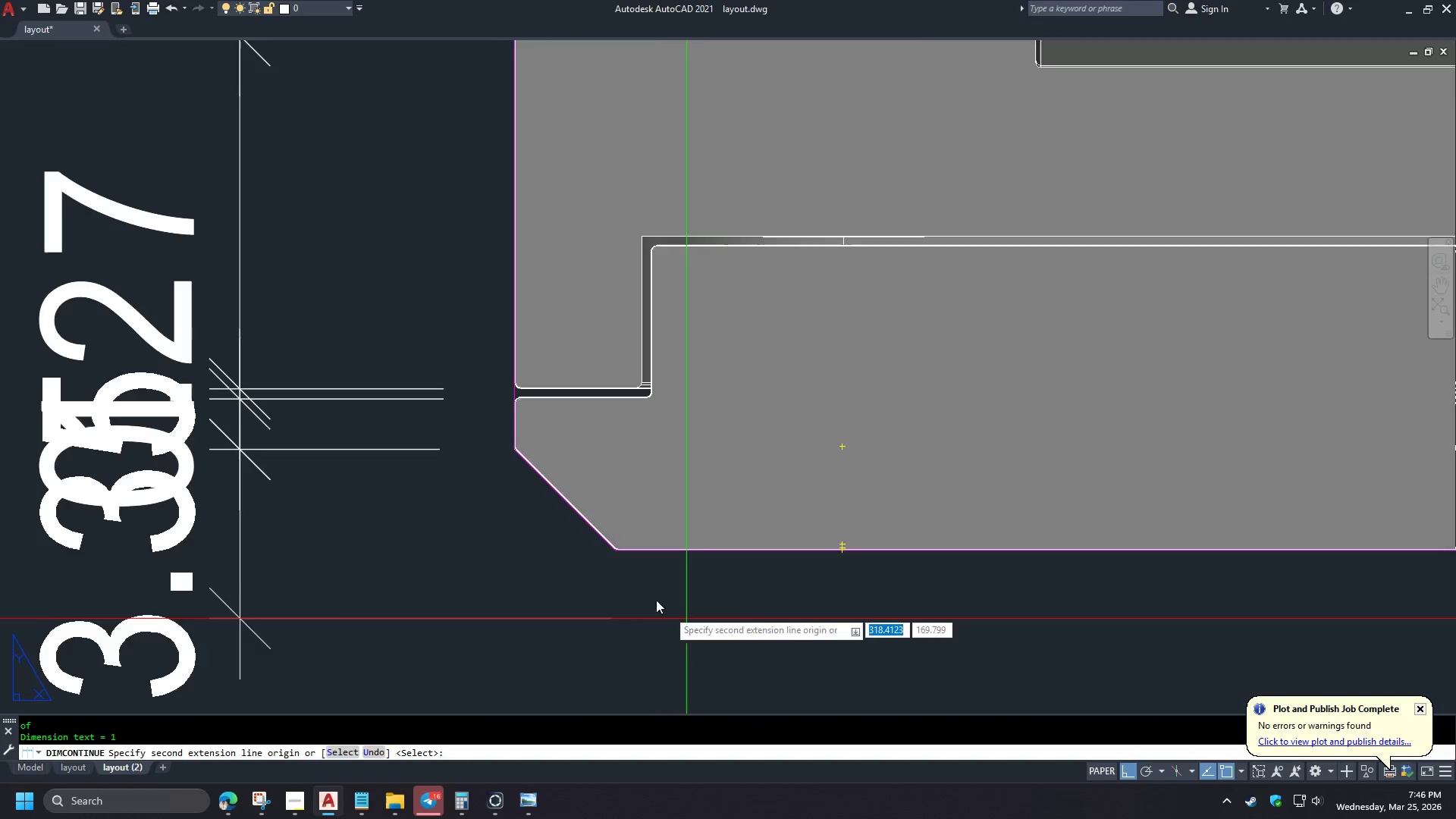 
scroll: coordinate [639, 577], scroll_direction: up, amount: 3.0
 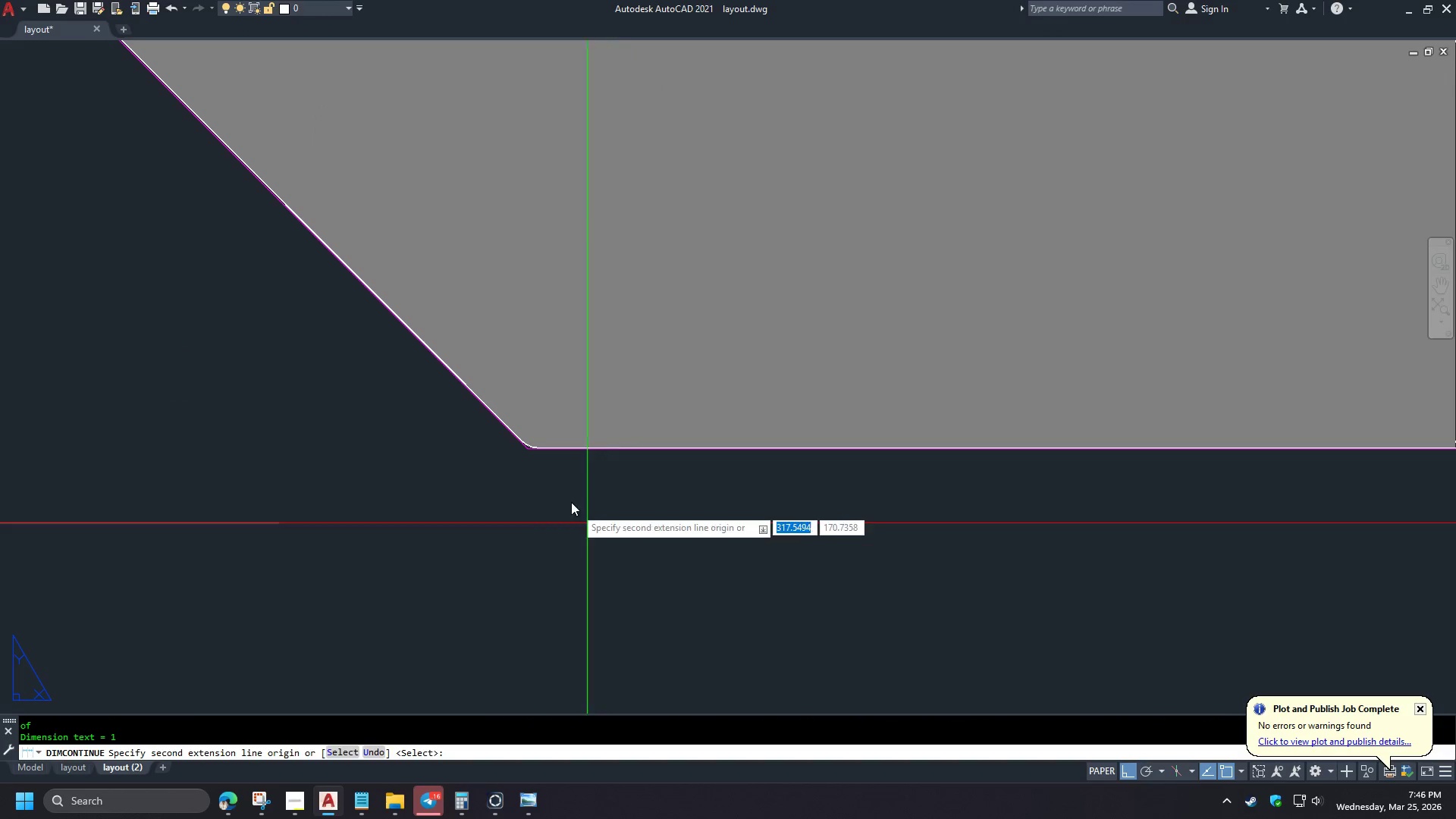 
left_click([480, 334])
 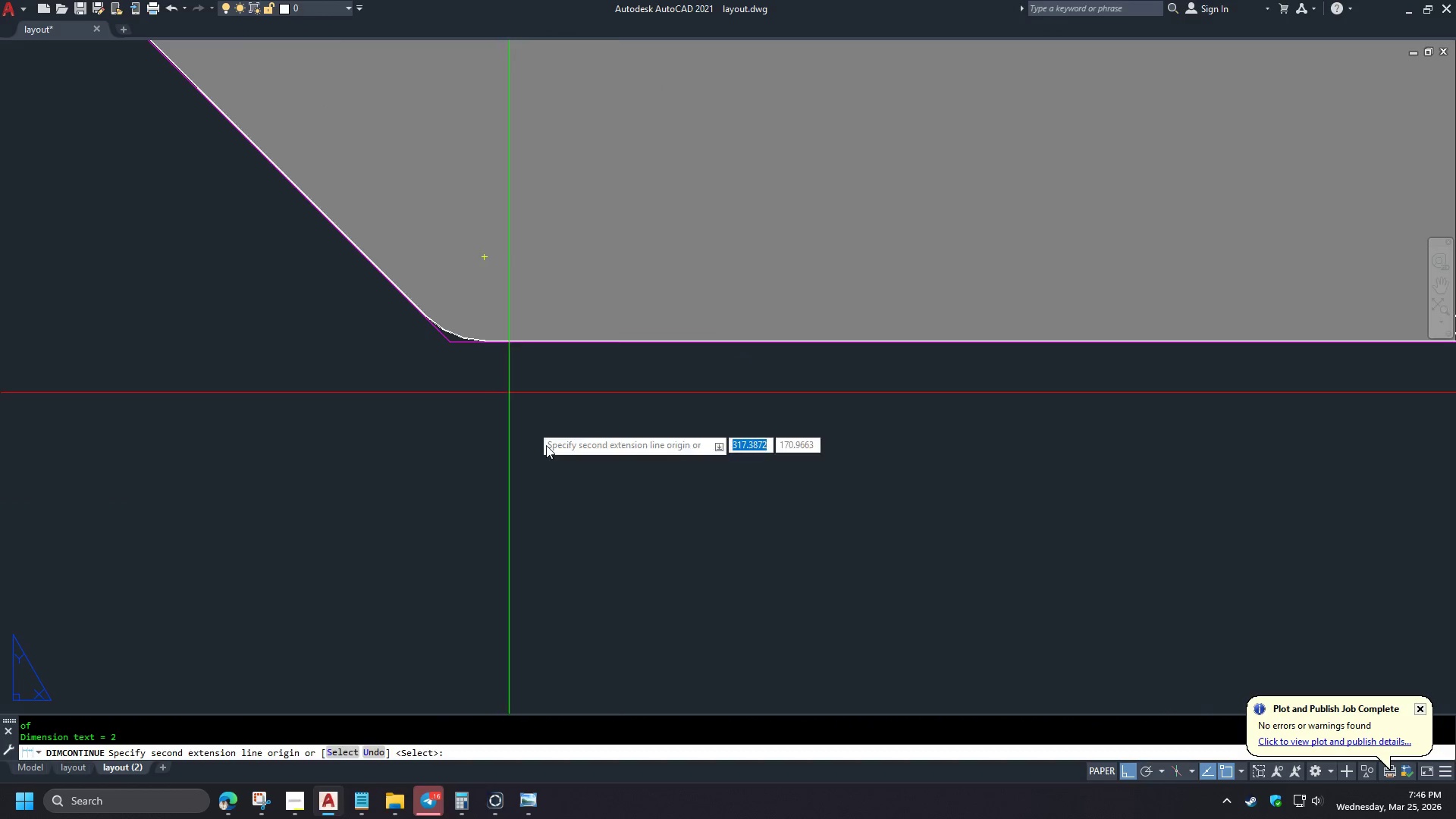 
key(Space)
 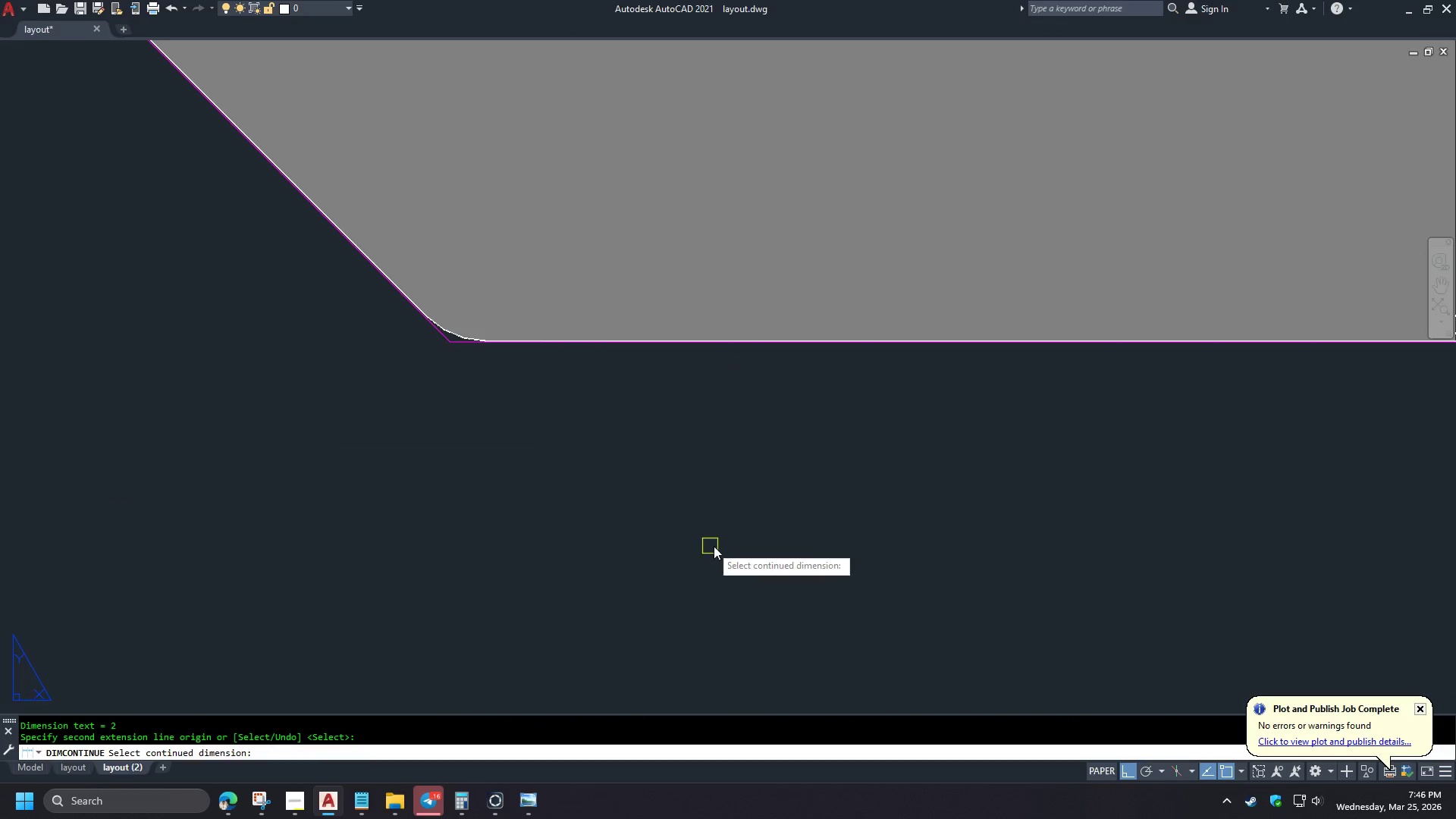 
scroll: coordinate [544, 475], scroll_direction: up, amount: 3.0
 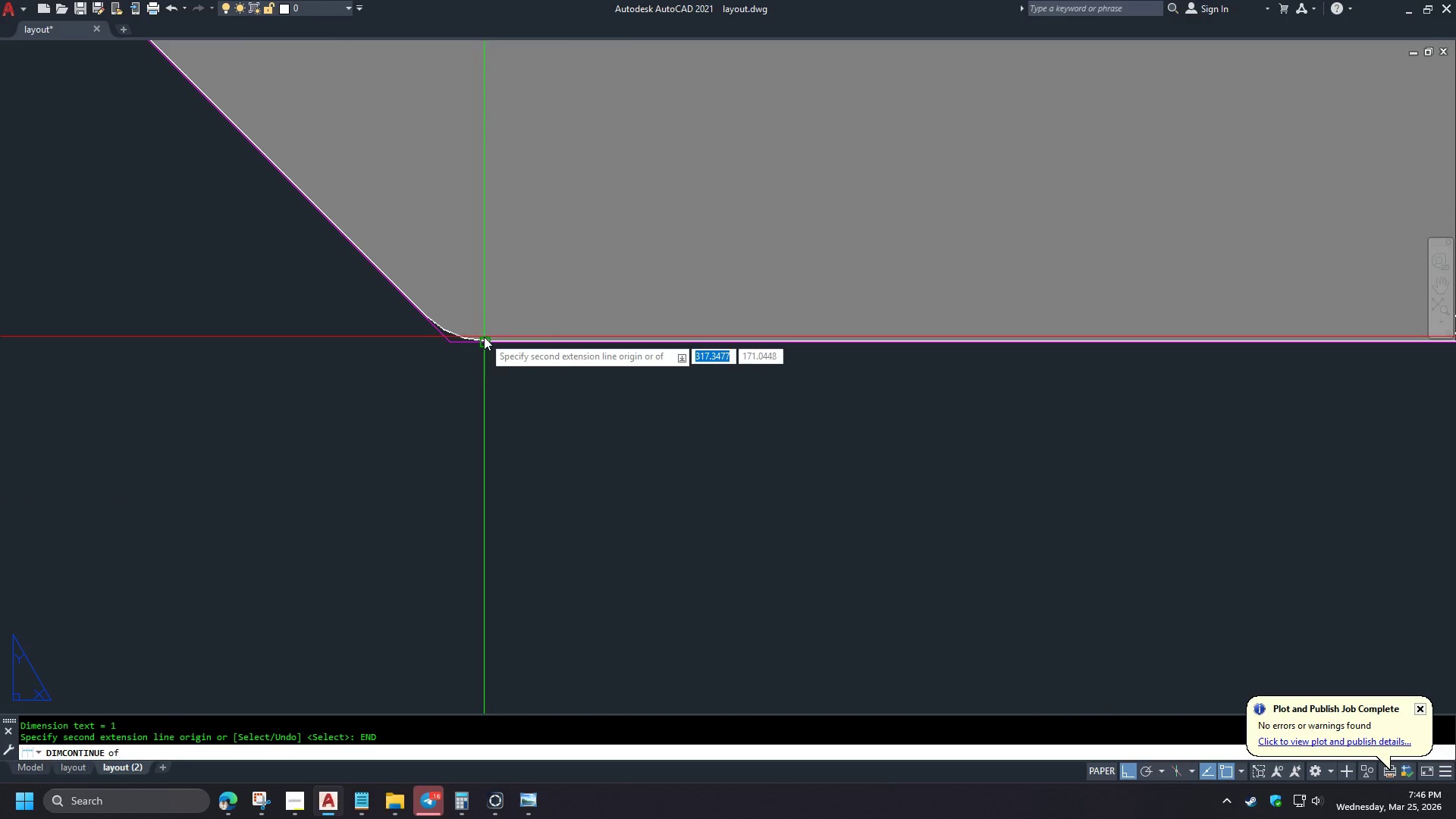 
key(Space)
 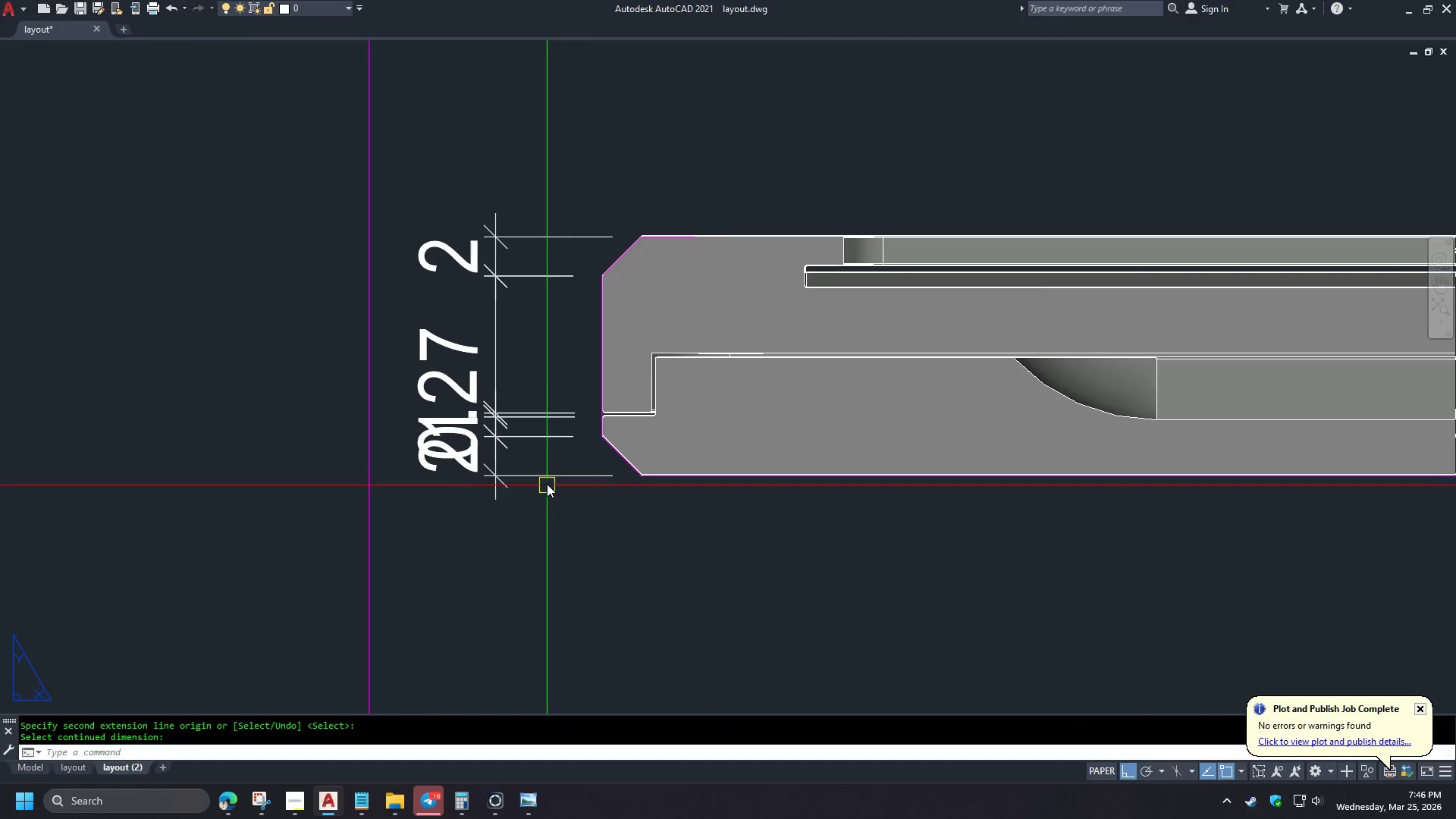 
left_click([536, 477])
 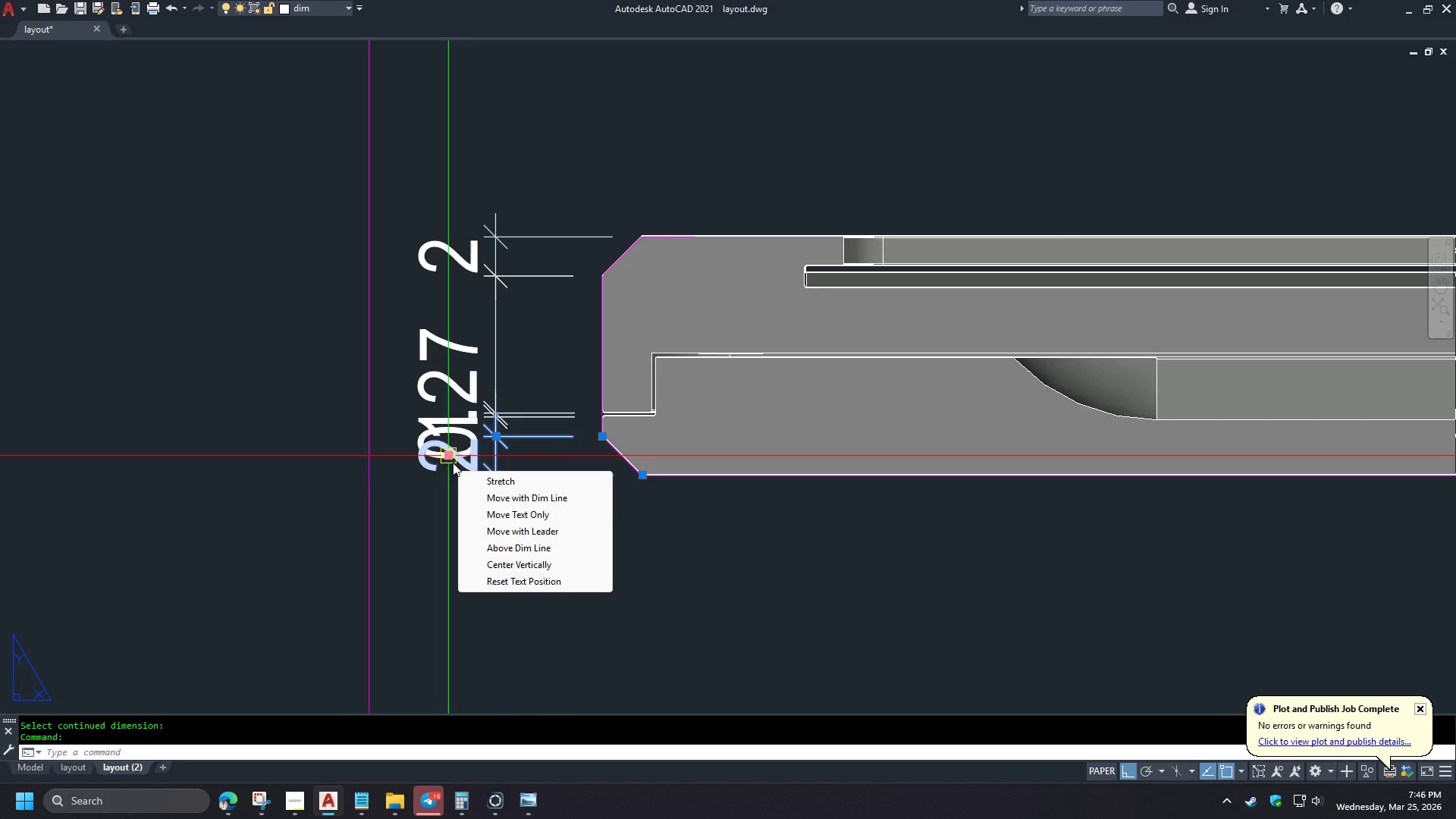 
scroll: coordinate [742, 575], scroll_direction: down, amount: 8.0
 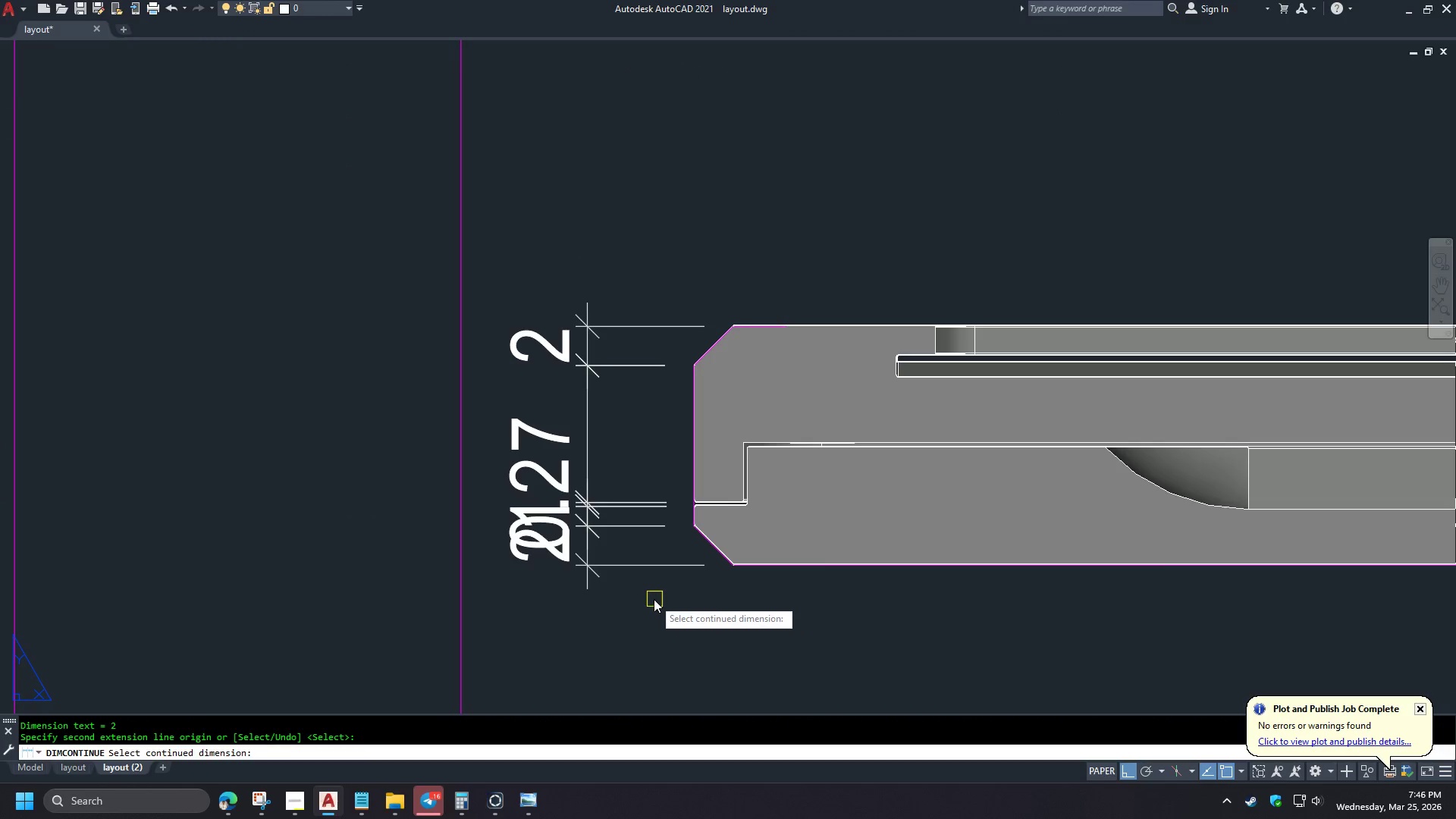 
left_click([496, 498])
 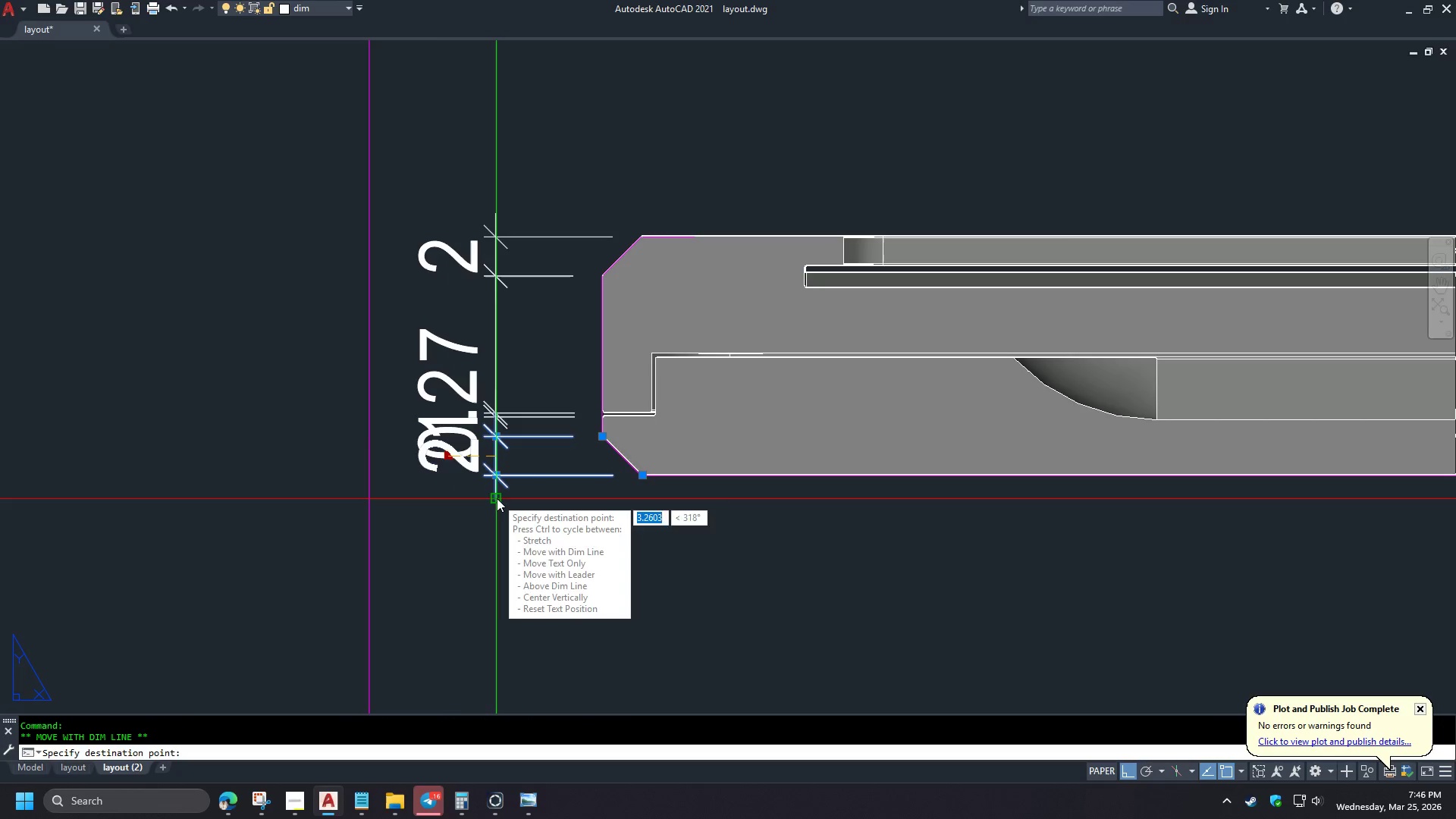 
left_click([497, 498])
 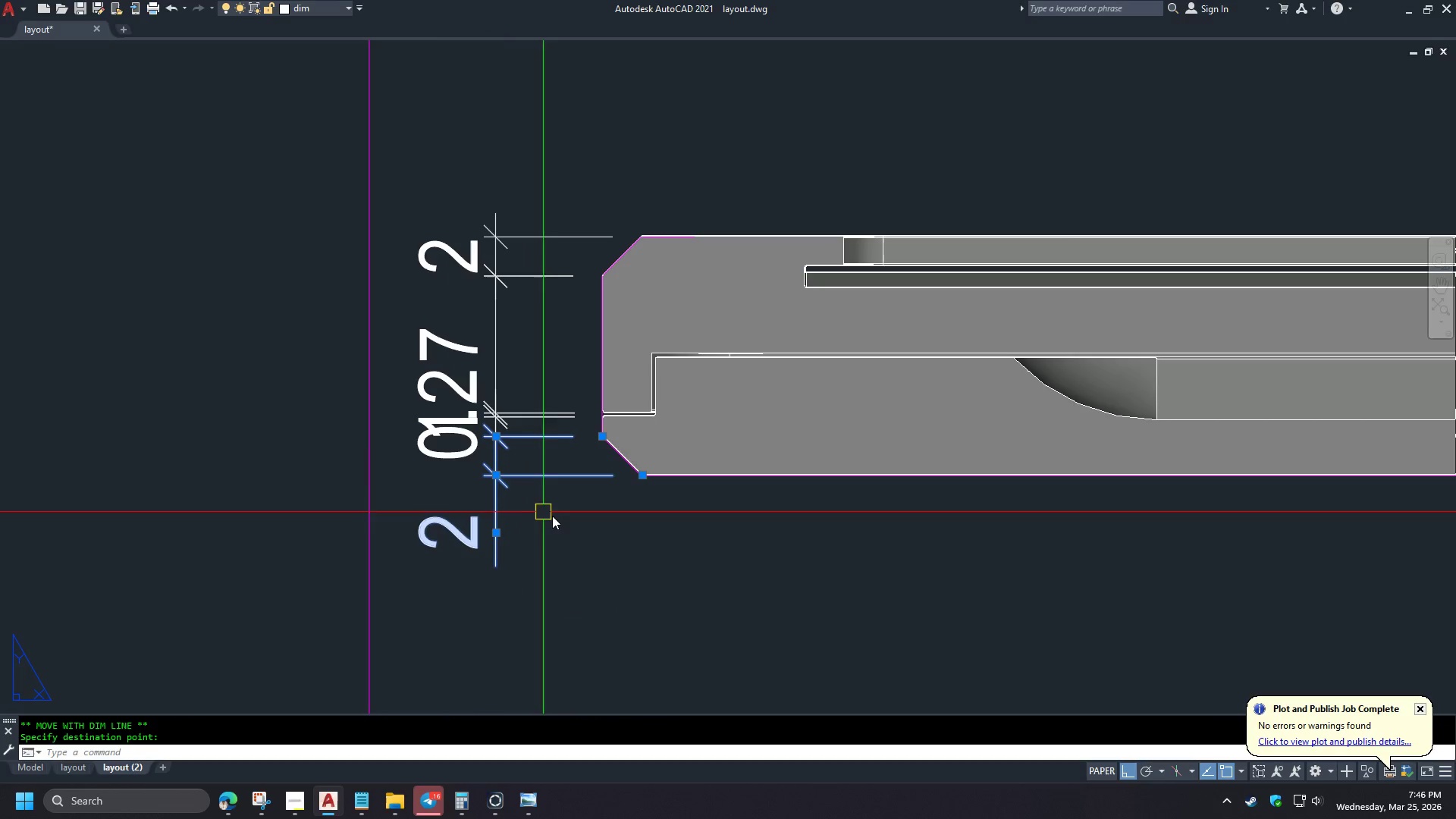 
key(Escape)
 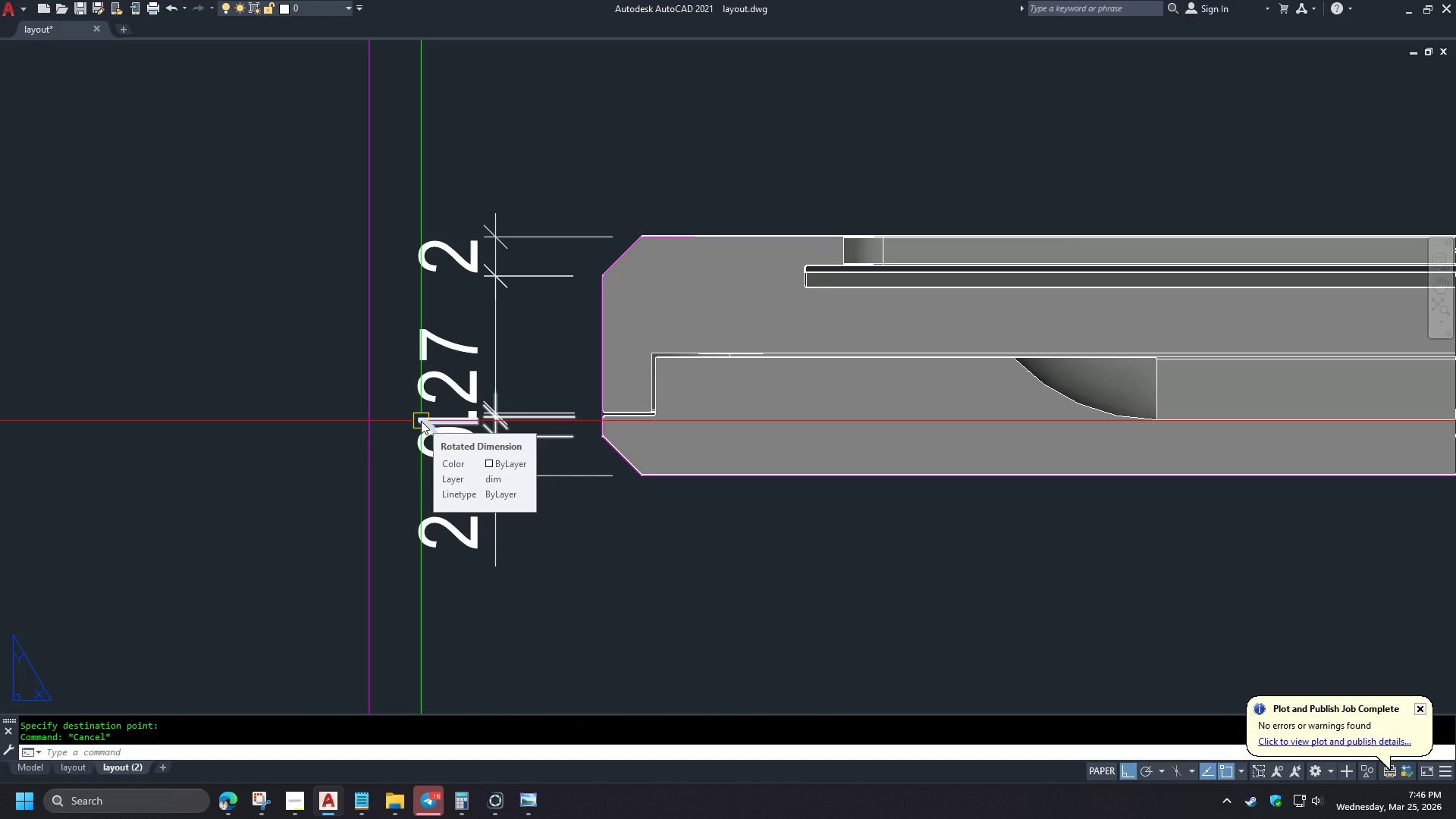 
wait(12.7)
 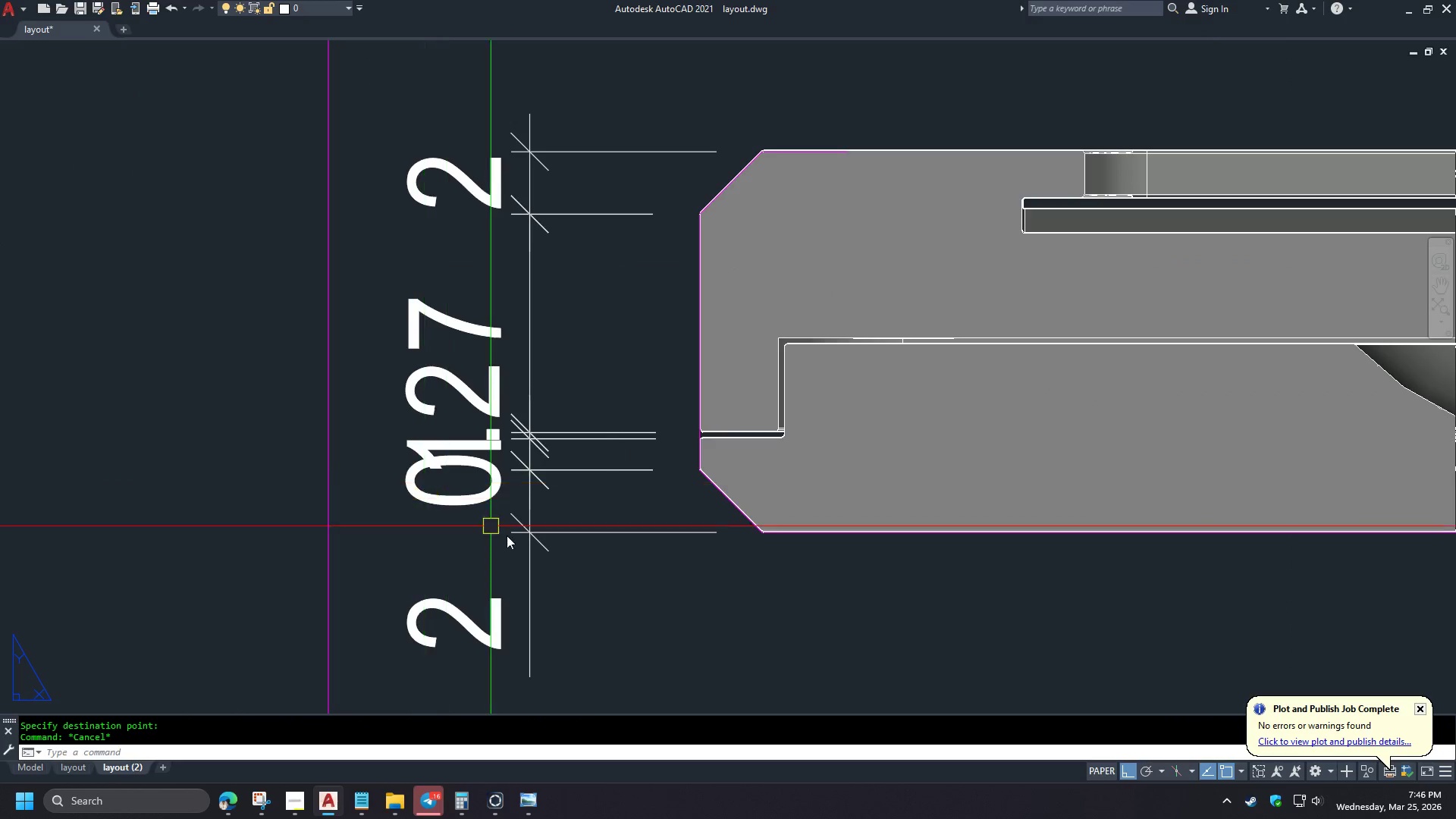 
hold_key(key=ControlLeft, duration=1.5)
 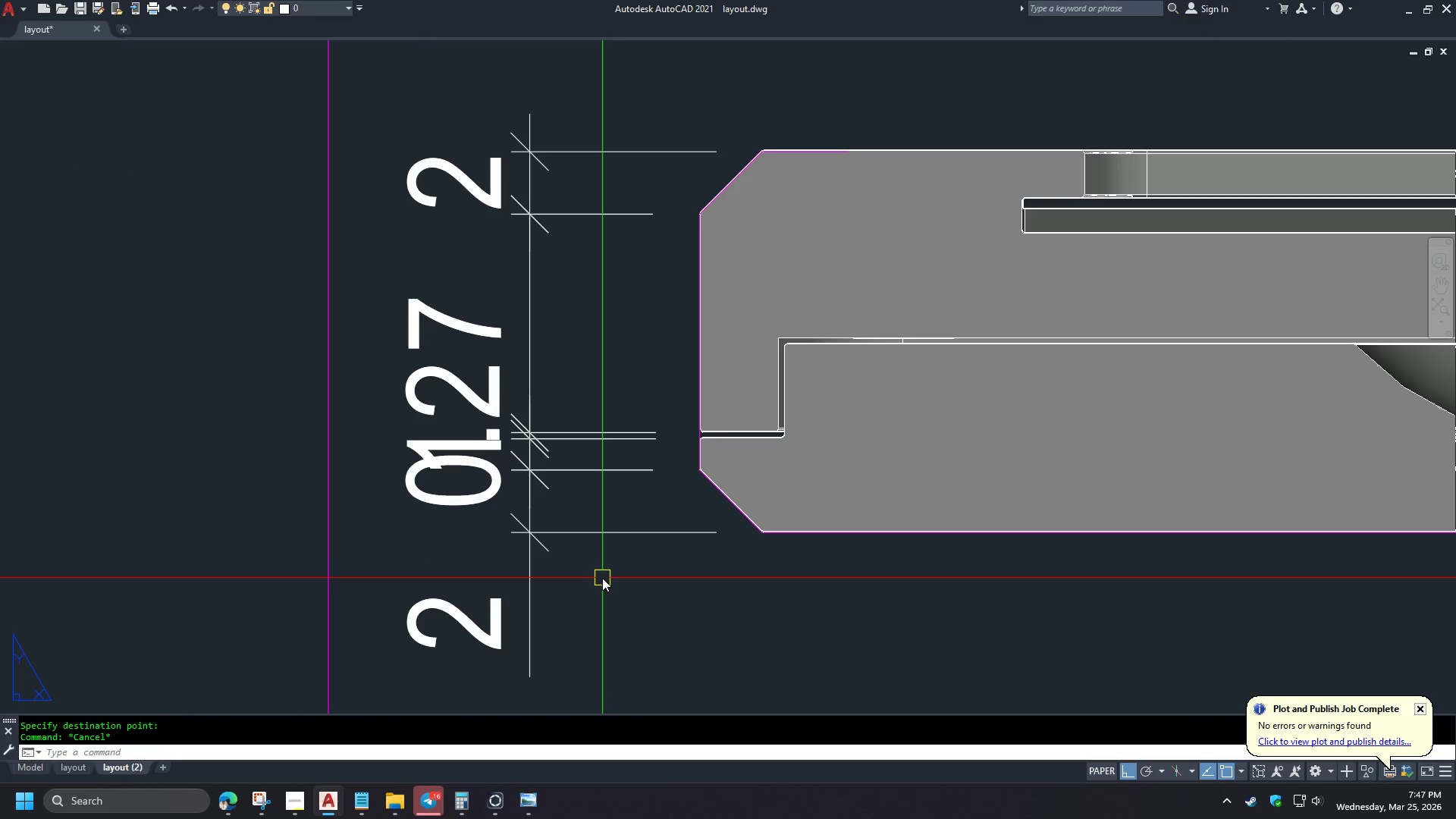 
scroll: coordinate [425, 504], scroll_direction: down, amount: 2.0
 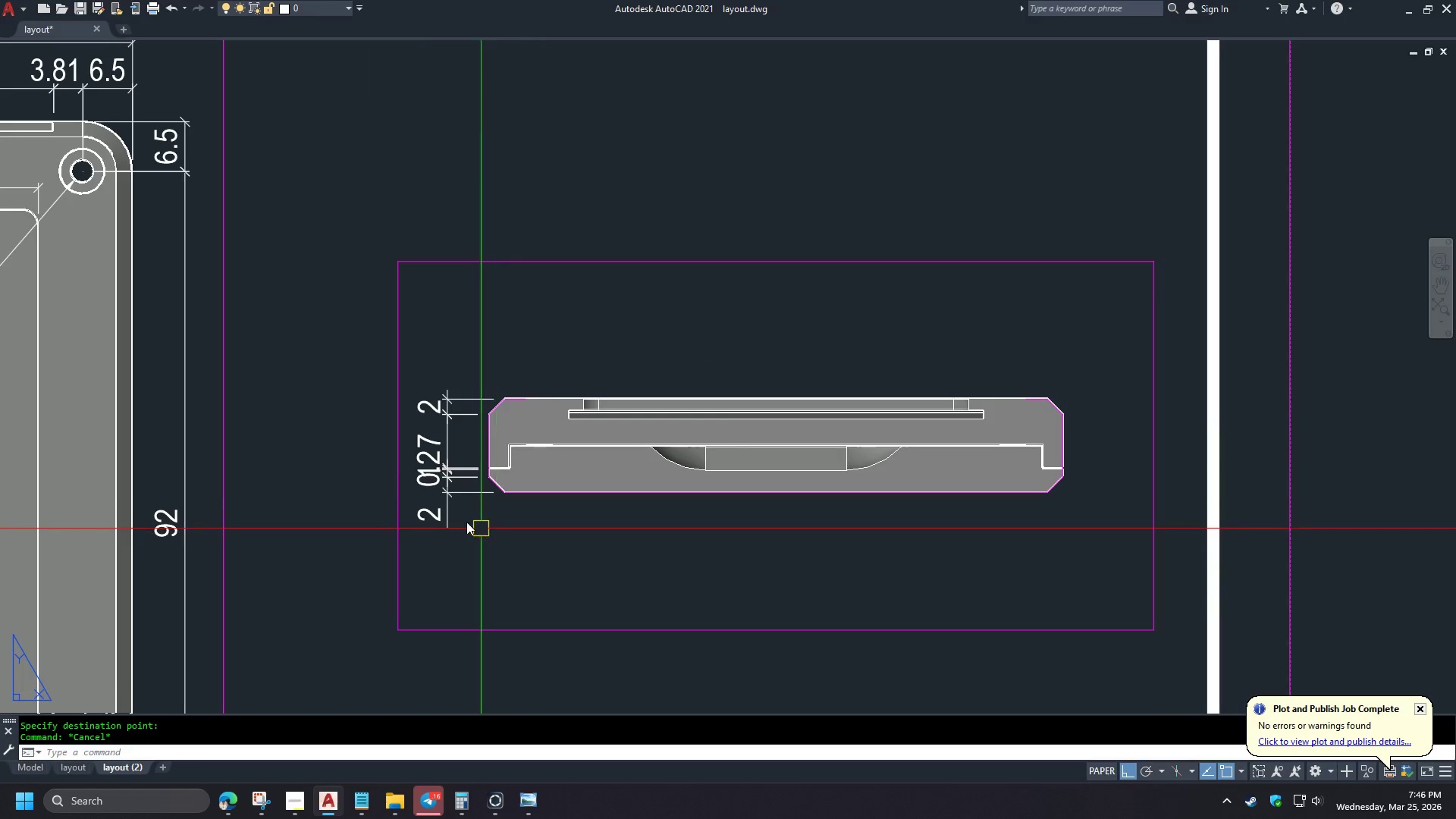 
hold_key(key=ControlLeft, duration=1.51)
 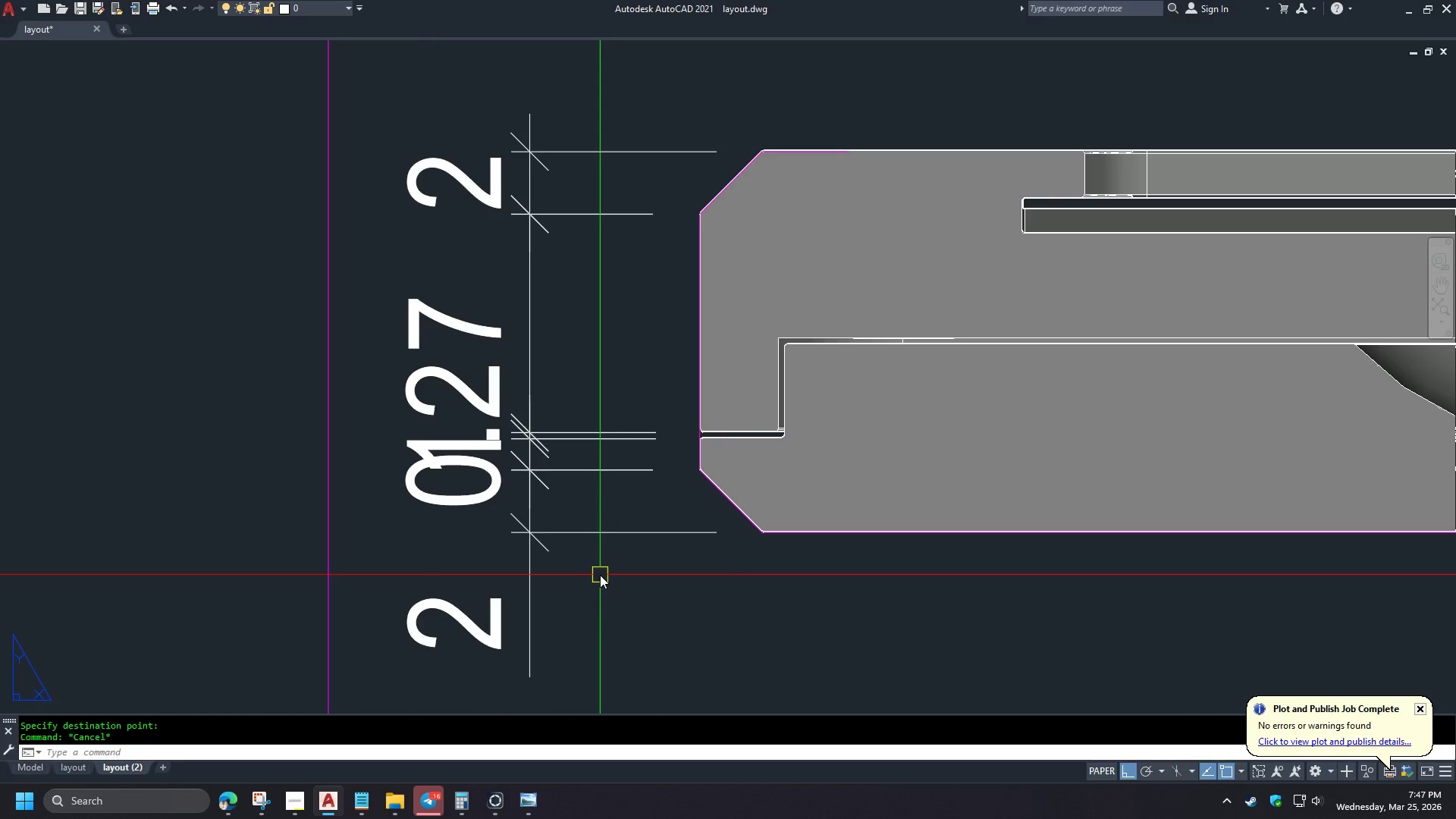 
scroll: coordinate [418, 479], scroll_direction: up, amount: 3.0
 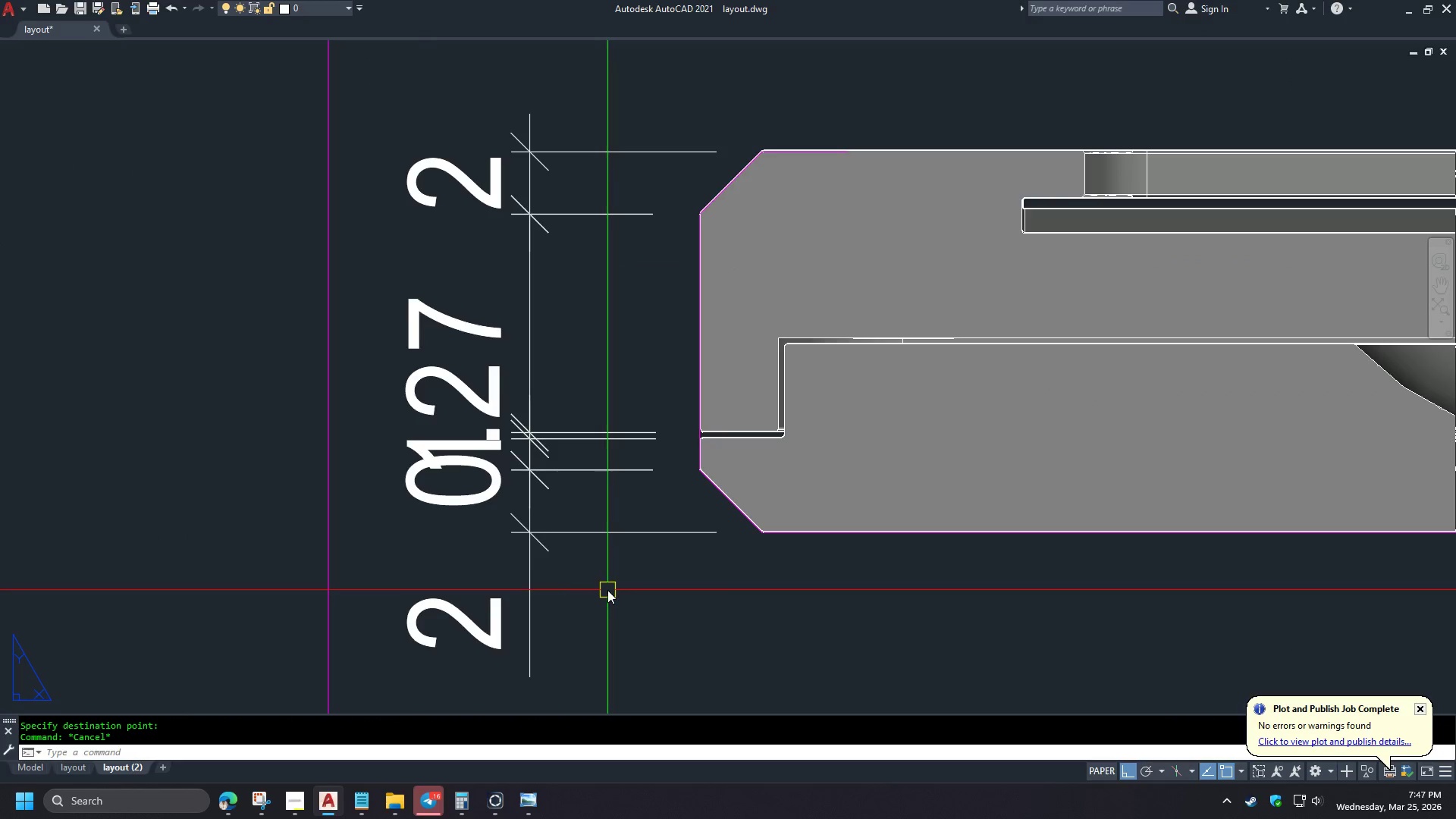 
hold_key(key=ControlLeft, duration=1.5)
 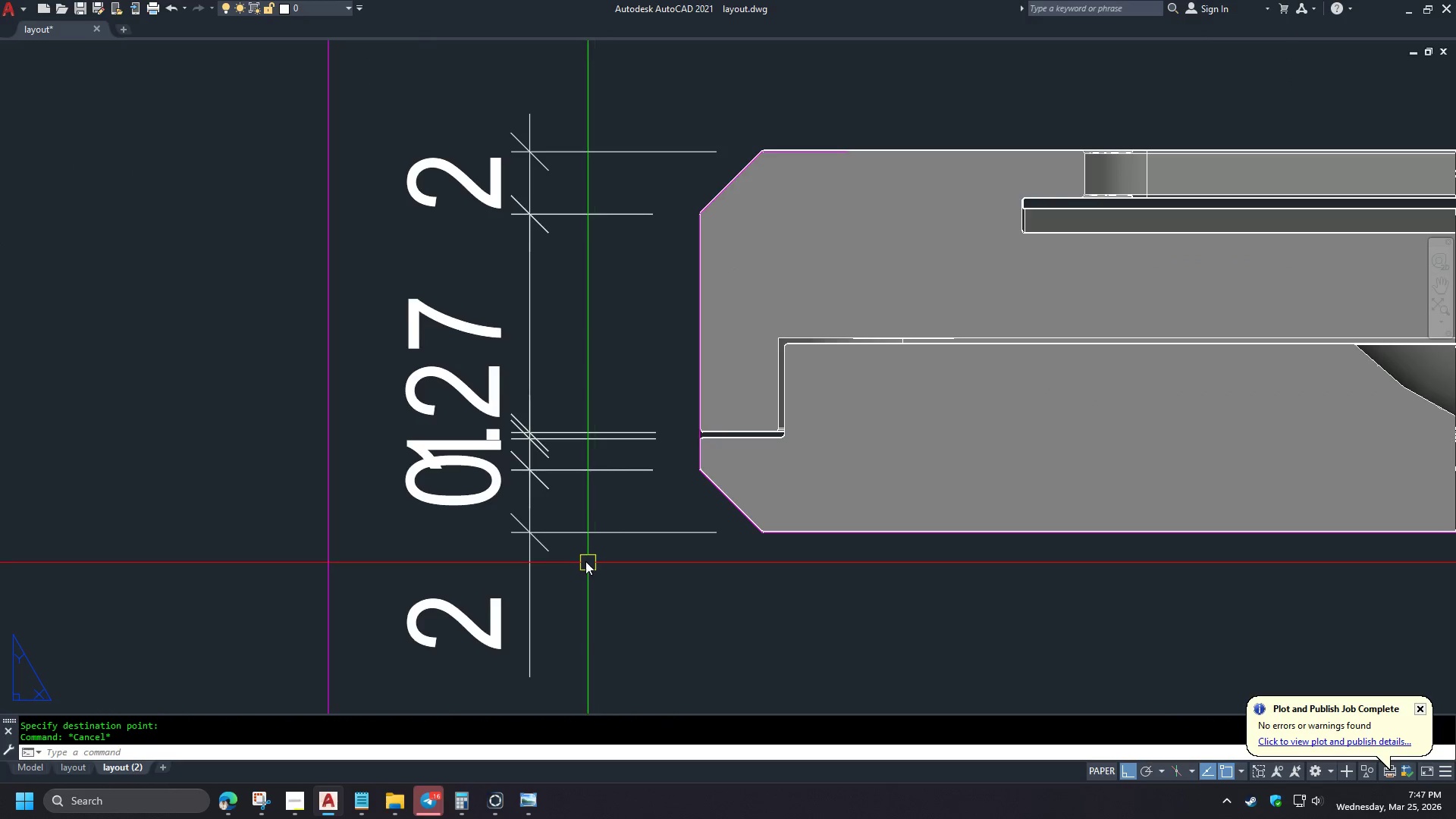 
type(DBVA)
 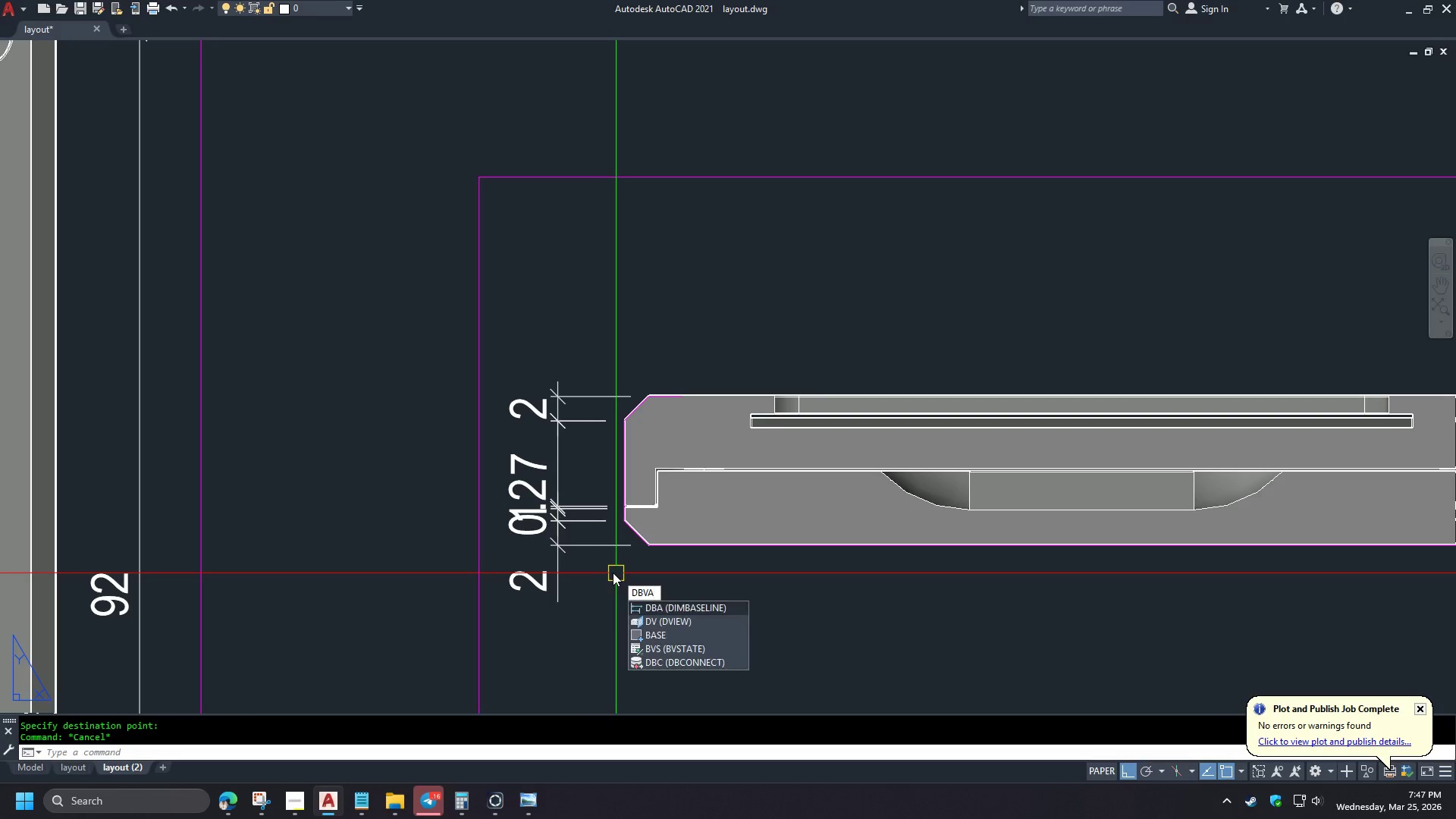 
key(Escape)
 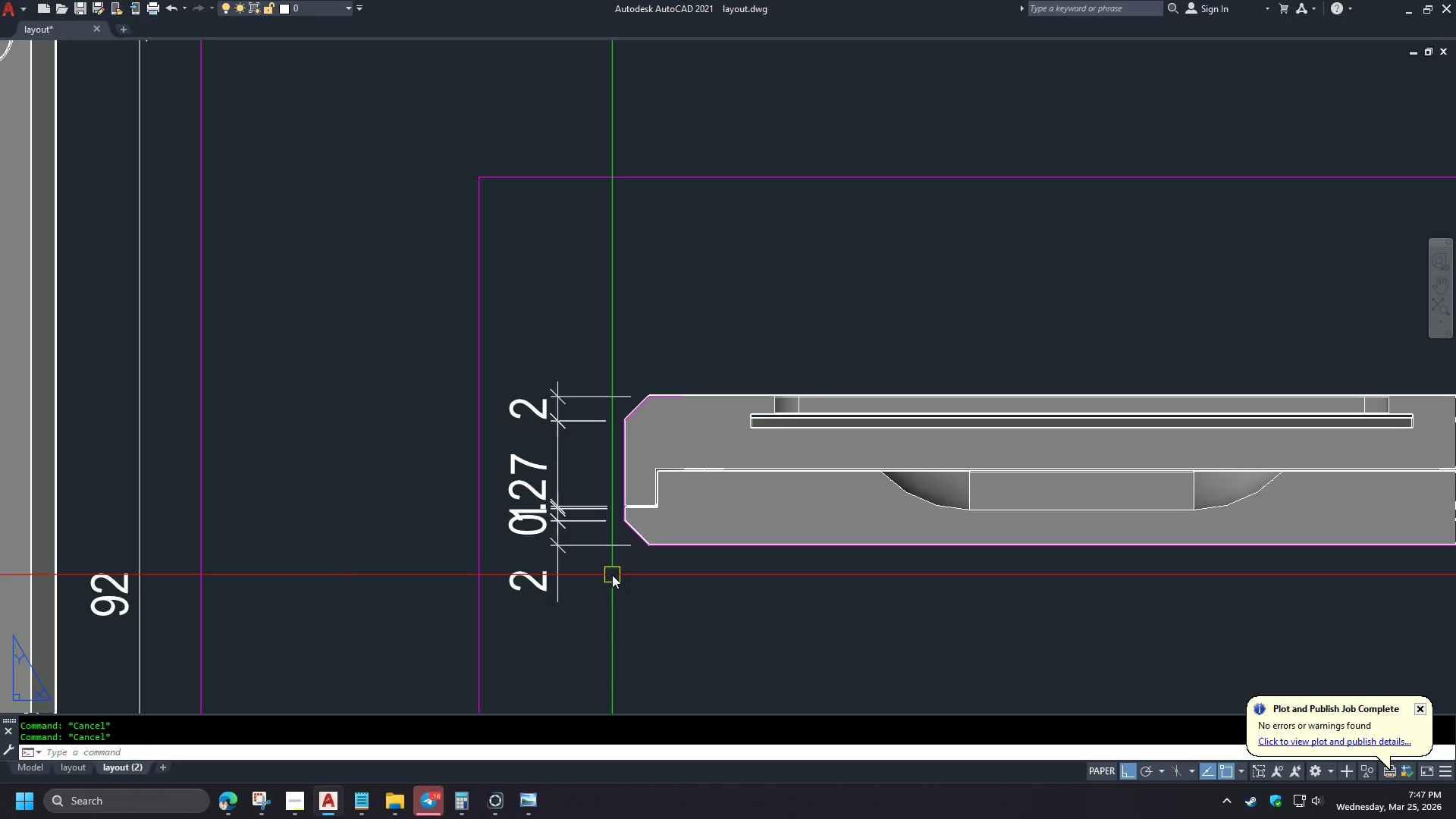 
key(D)
 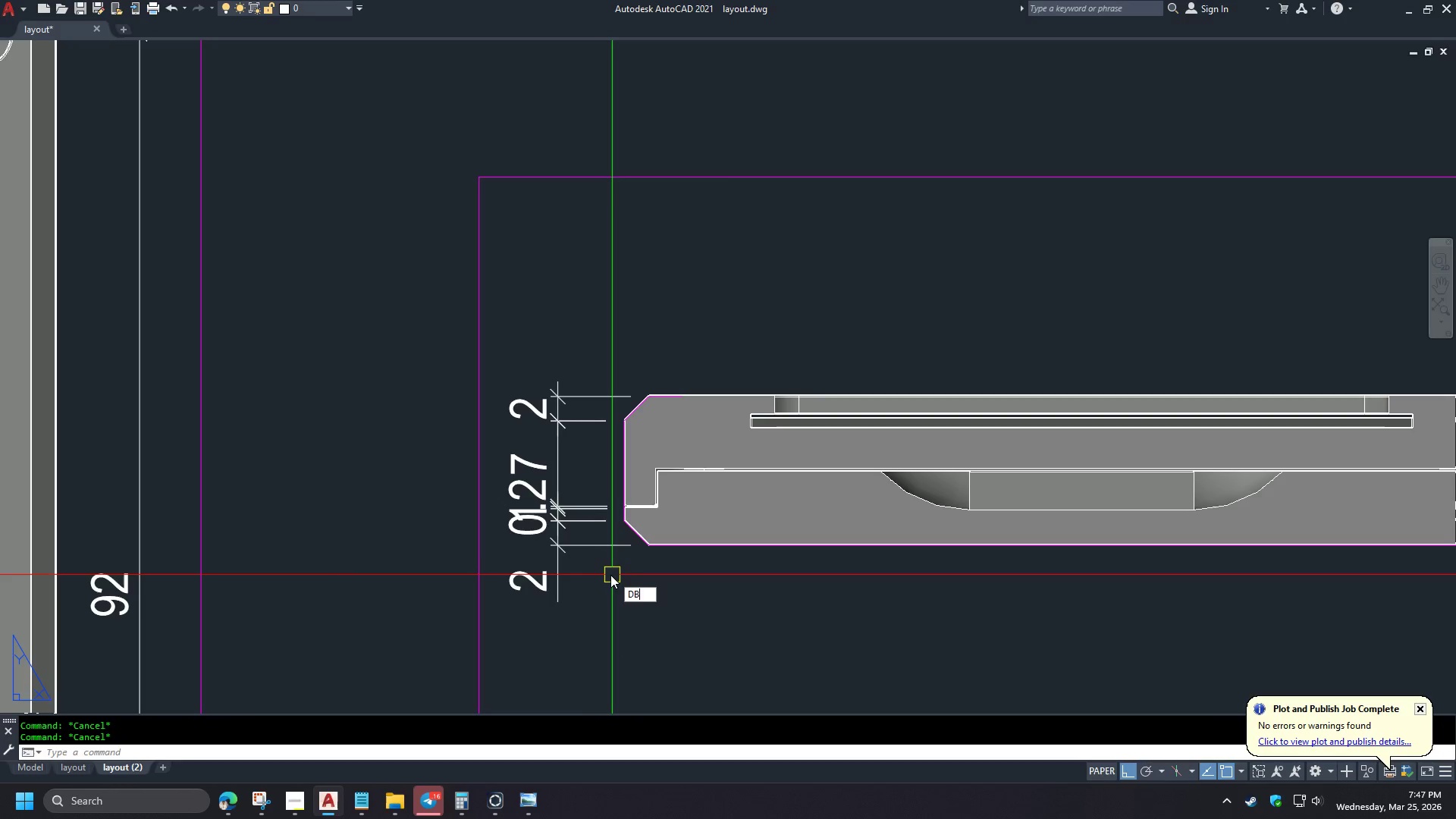 
scroll: coordinate [576, 554], scroll_direction: down, amount: 2.0
 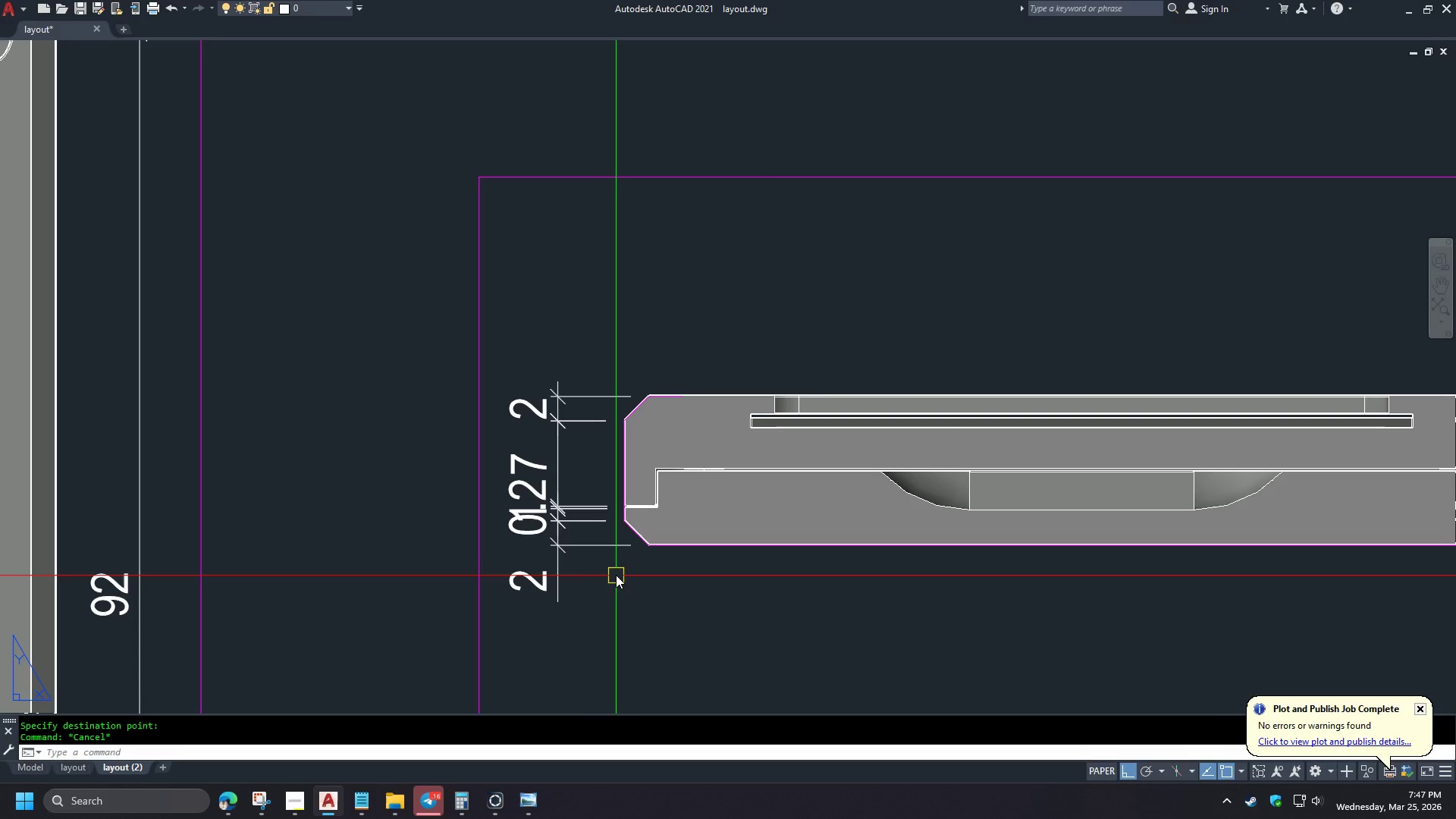 
type(BA  )
 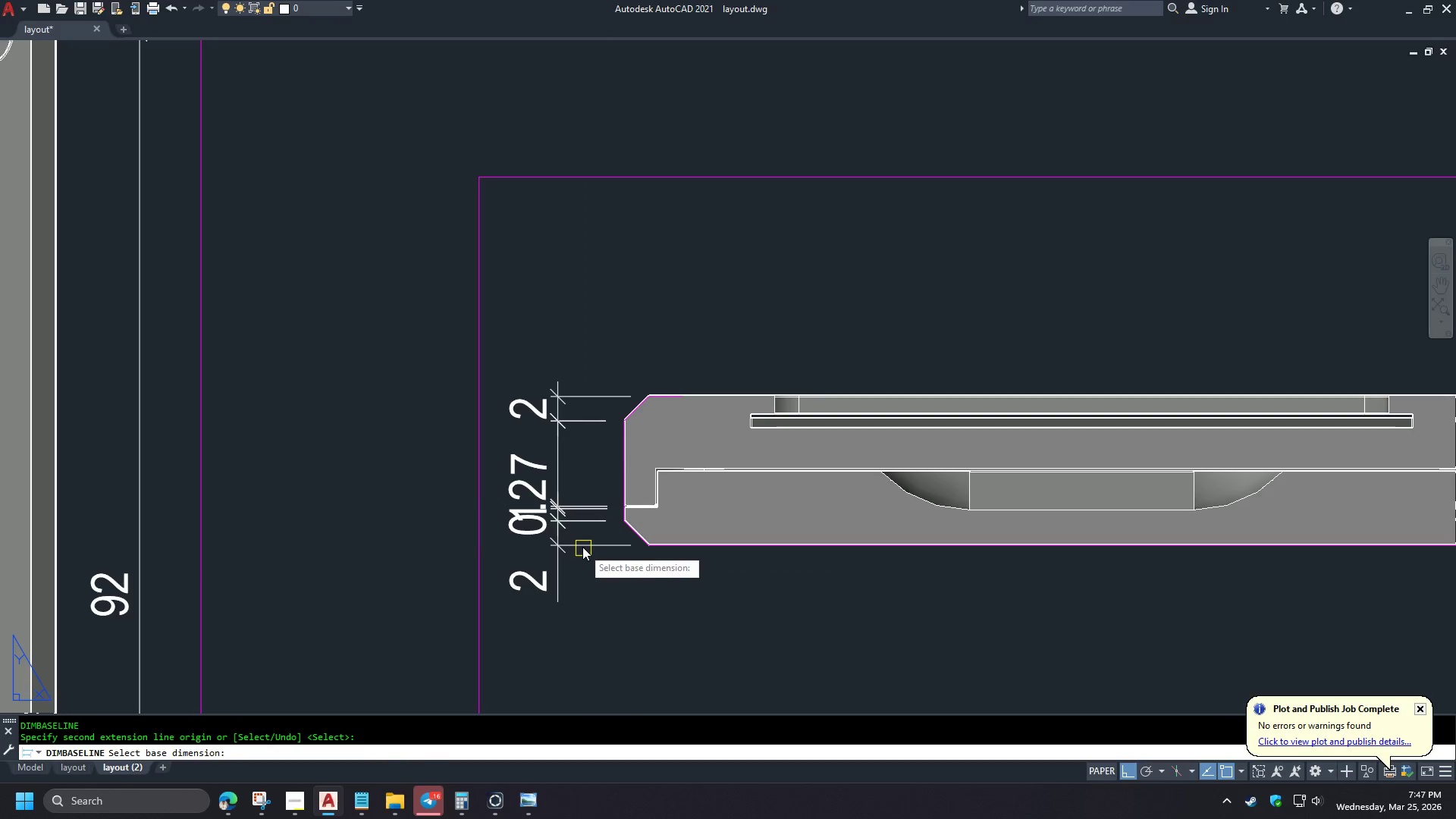 
left_click([582, 547])
 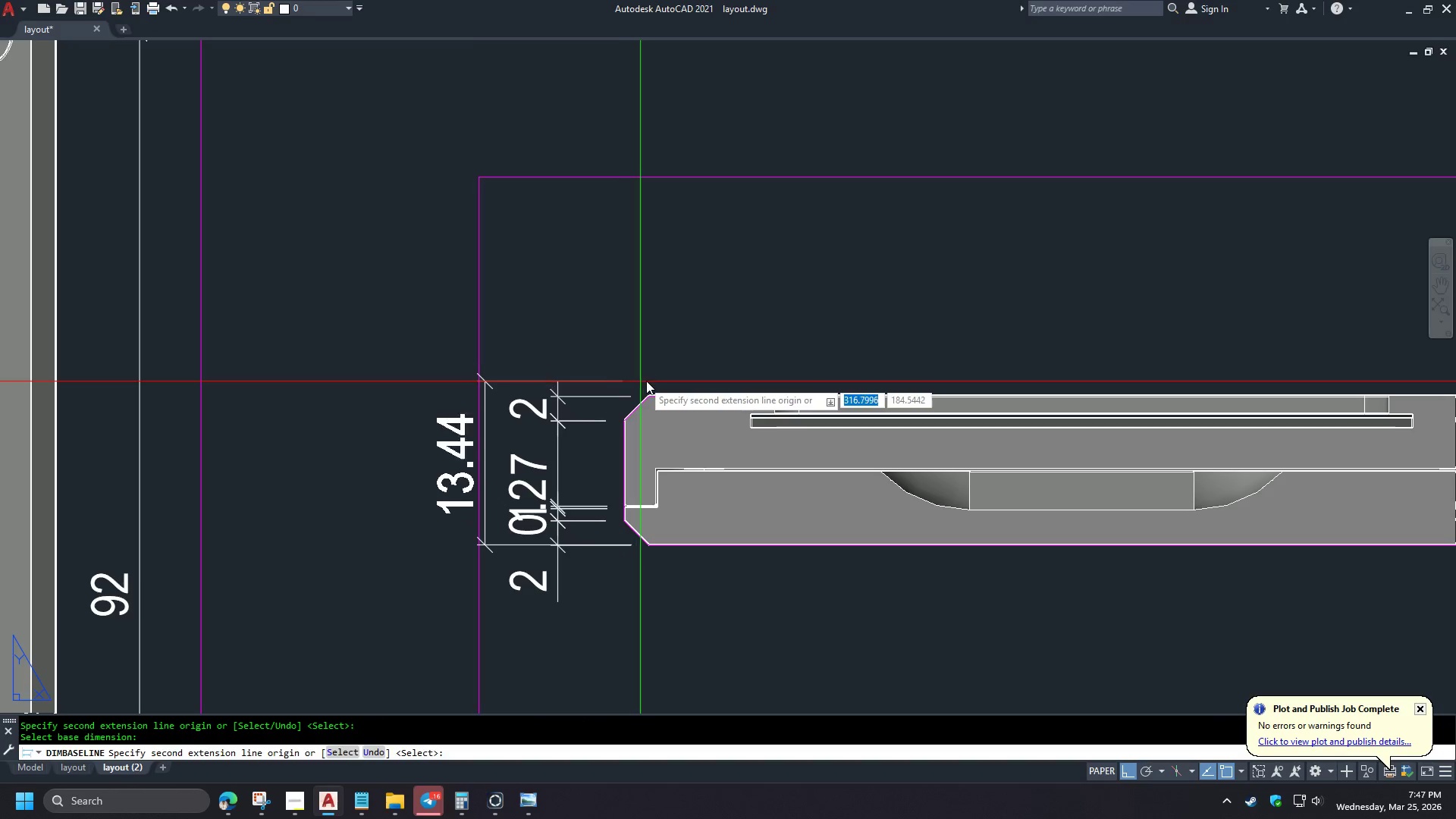 
type(END )
 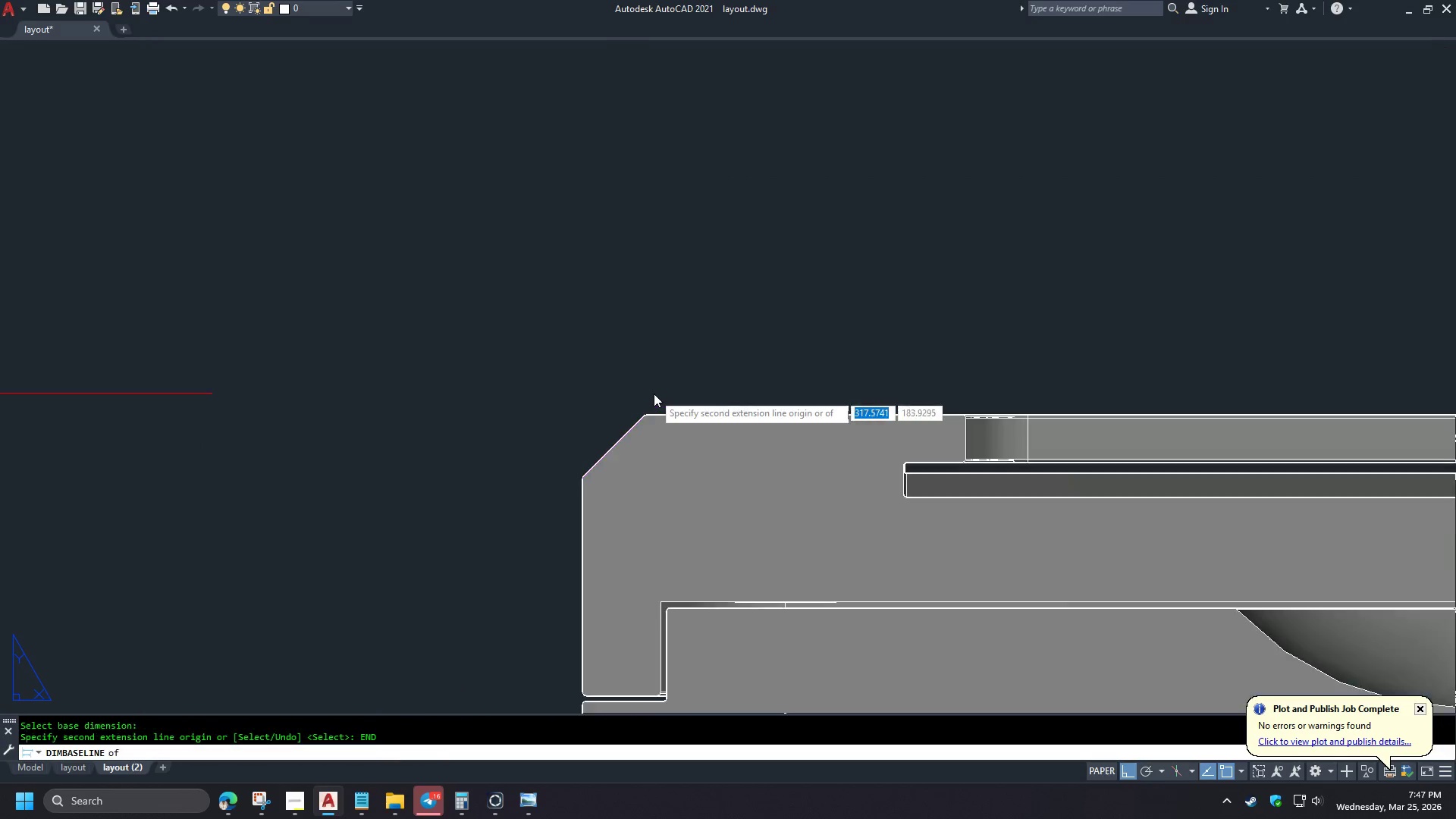 
scroll: coordinate [647, 381], scroll_direction: up, amount: 1.0
 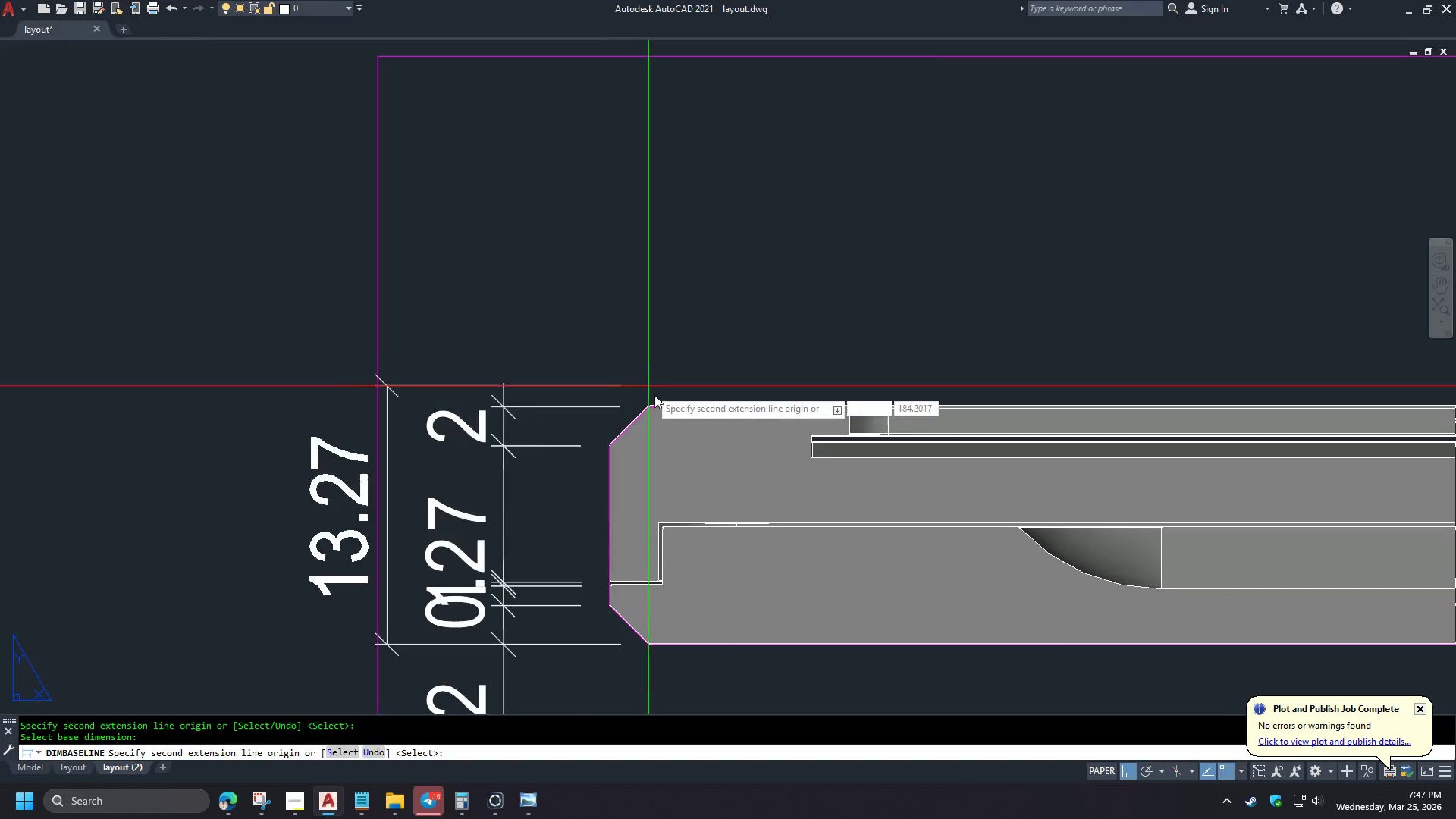 
left_click([574, 510])
 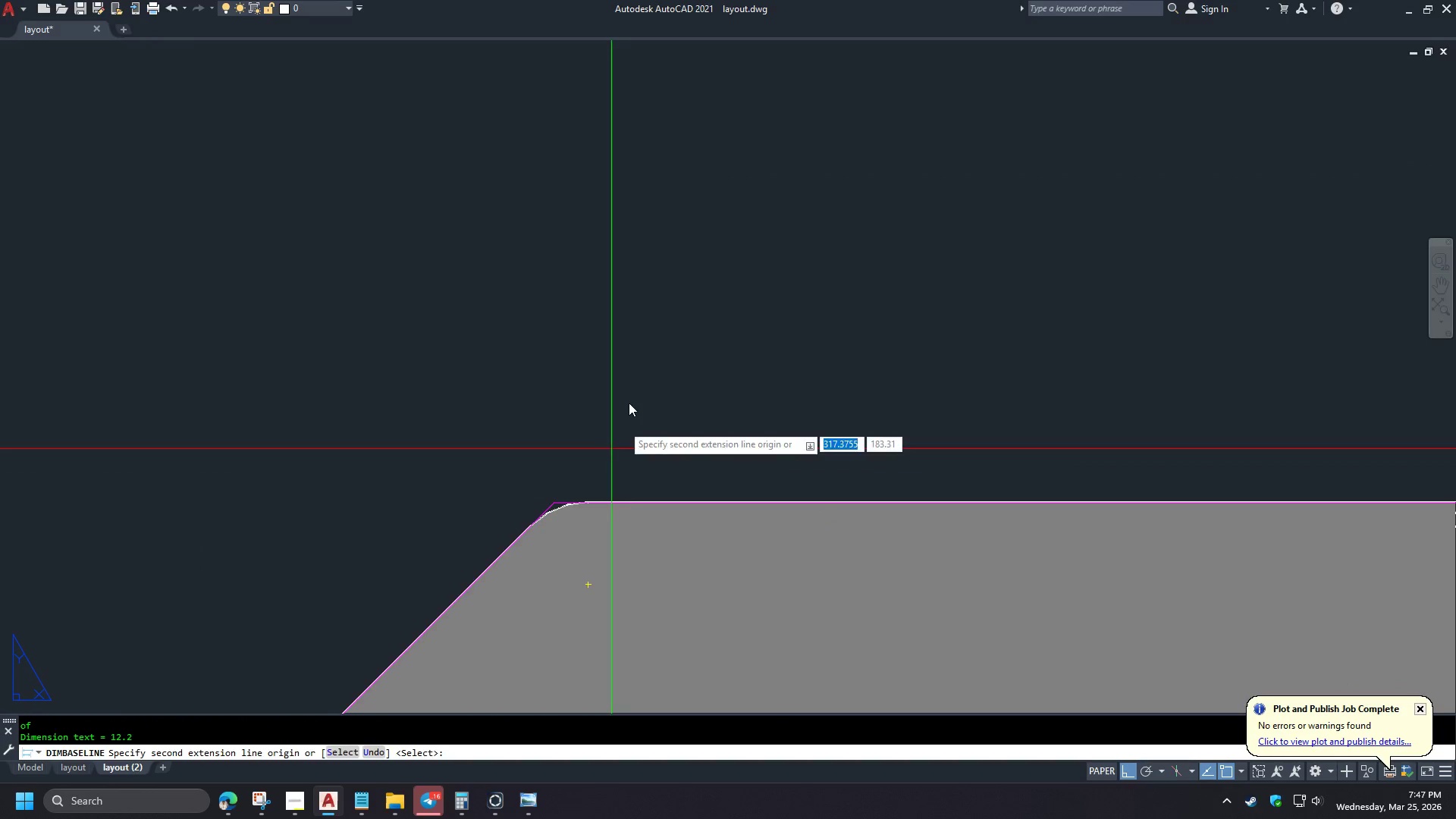 
key(Space)
 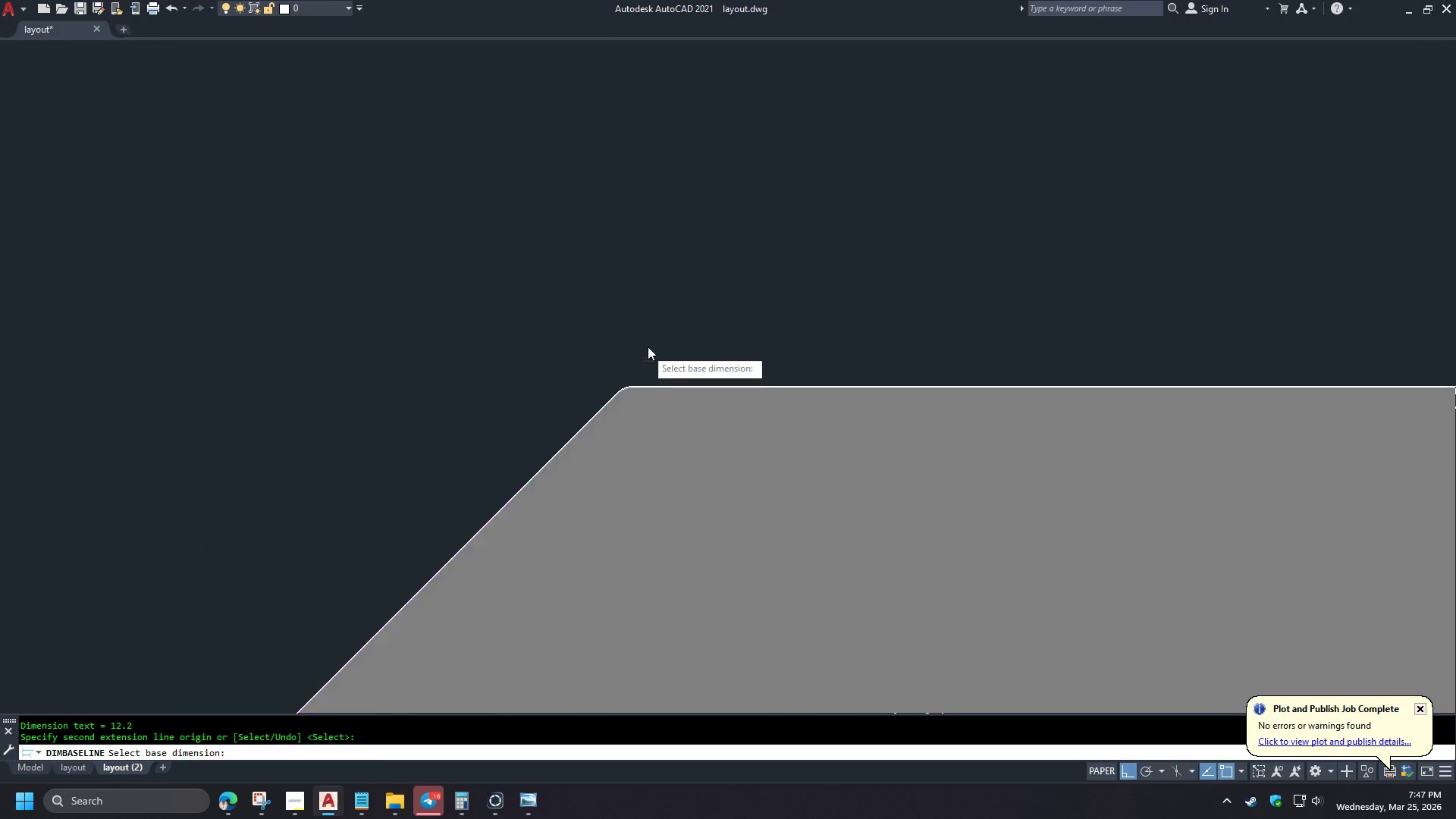 
scroll: coordinate [604, 497], scroll_direction: up, amount: 8.0
 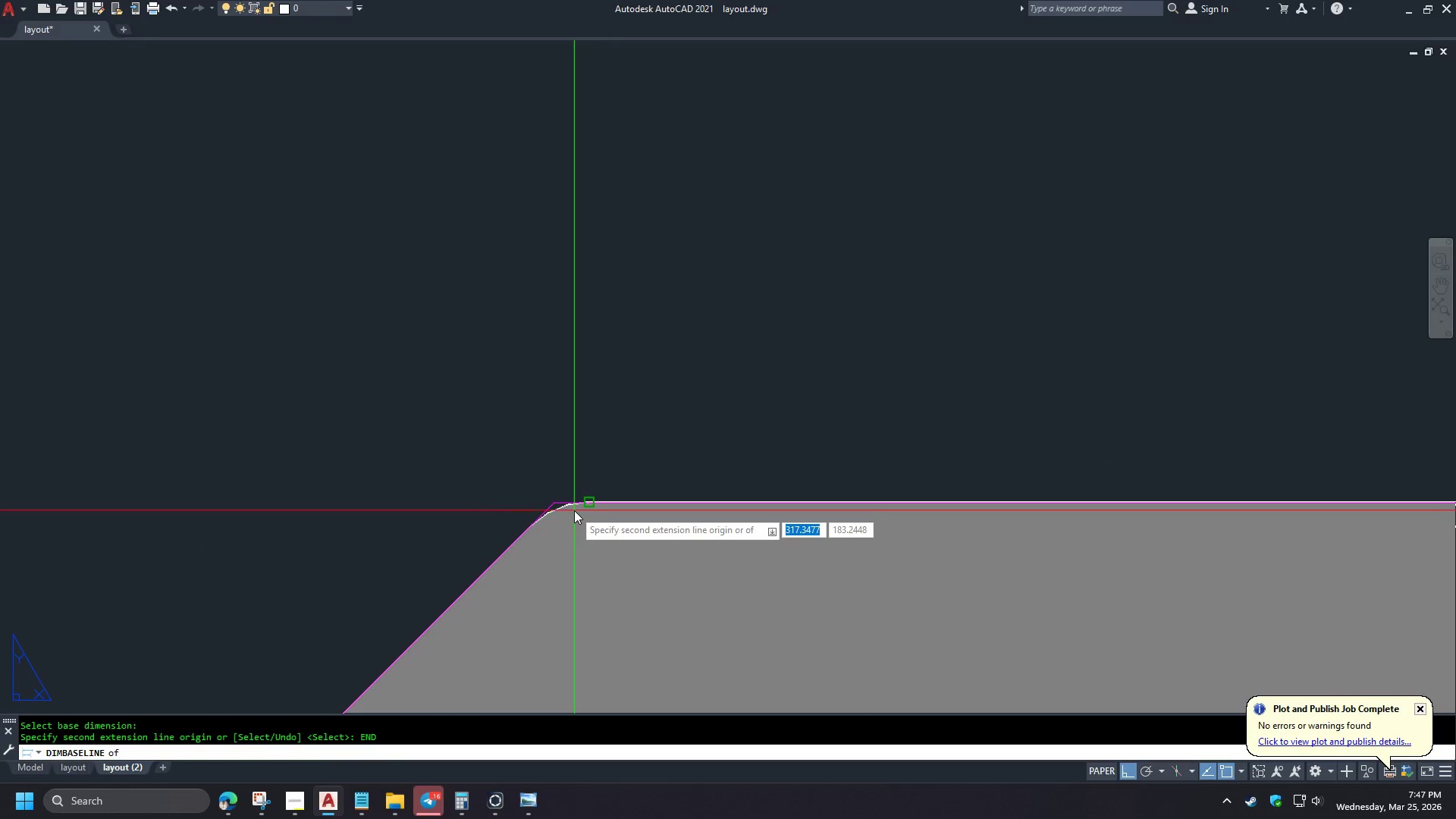 
key(Space)
 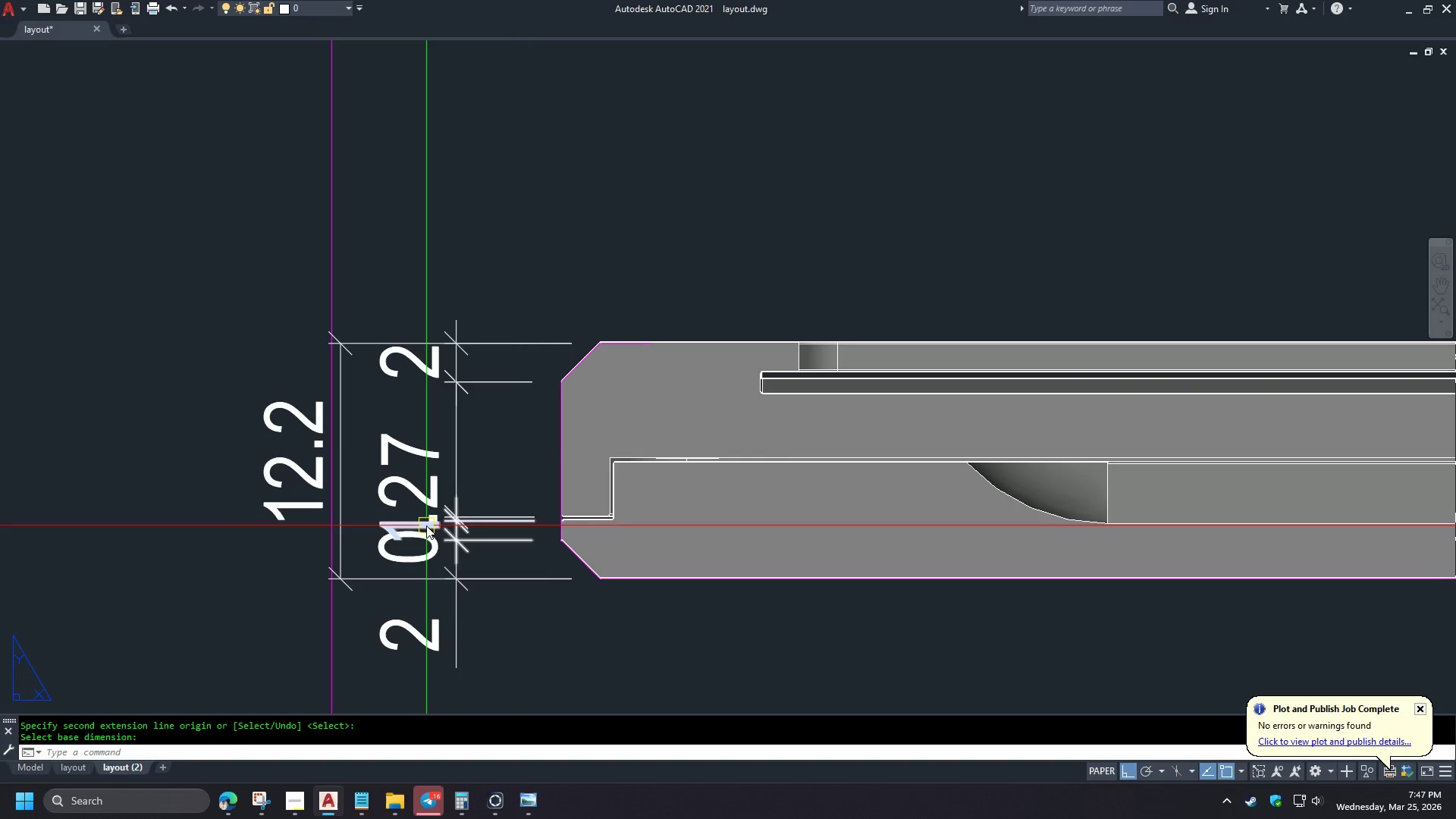 
scroll: coordinate [586, 338], scroll_direction: down, amount: 9.0
 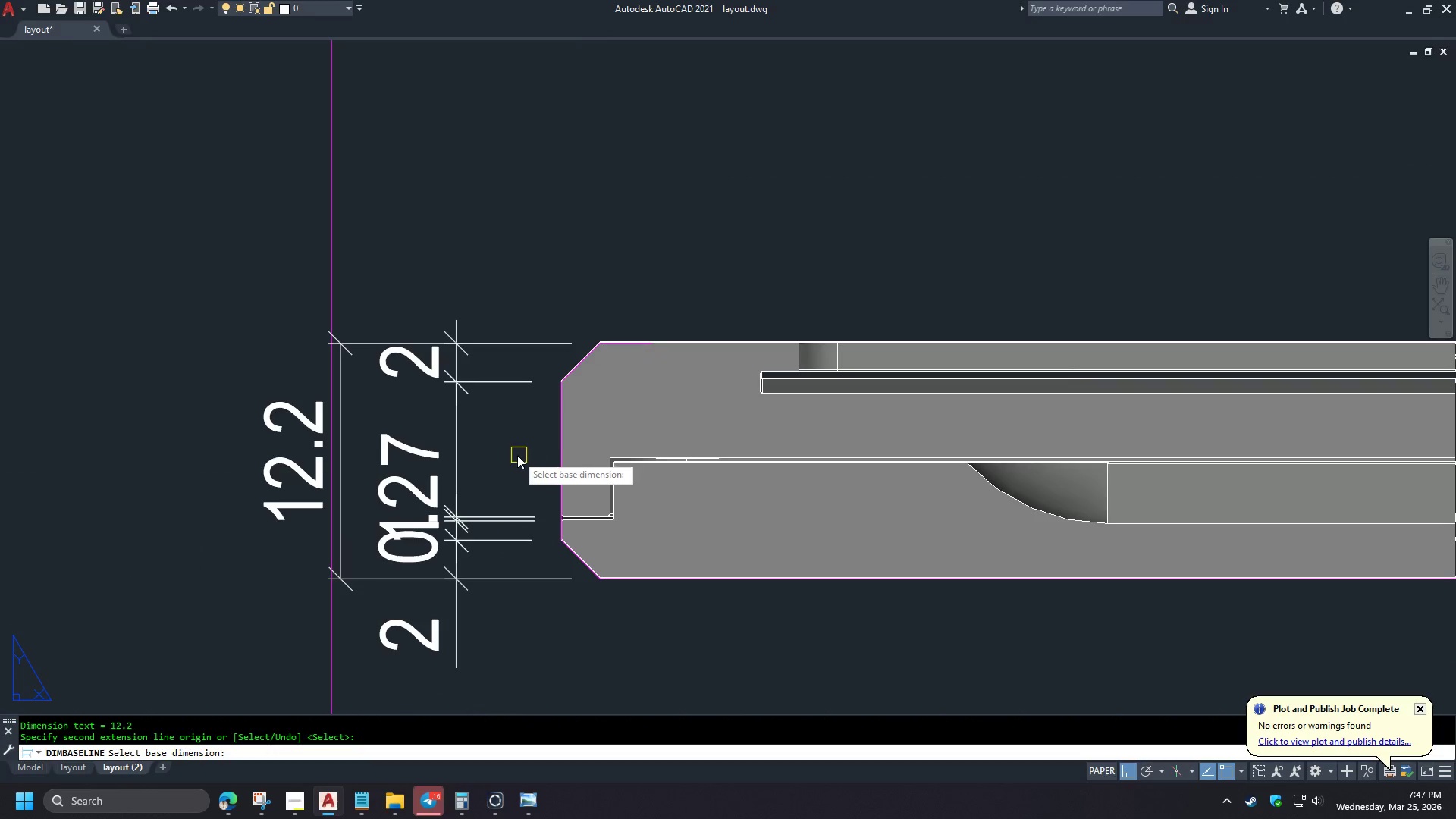 
mouse_move([423, 526])
 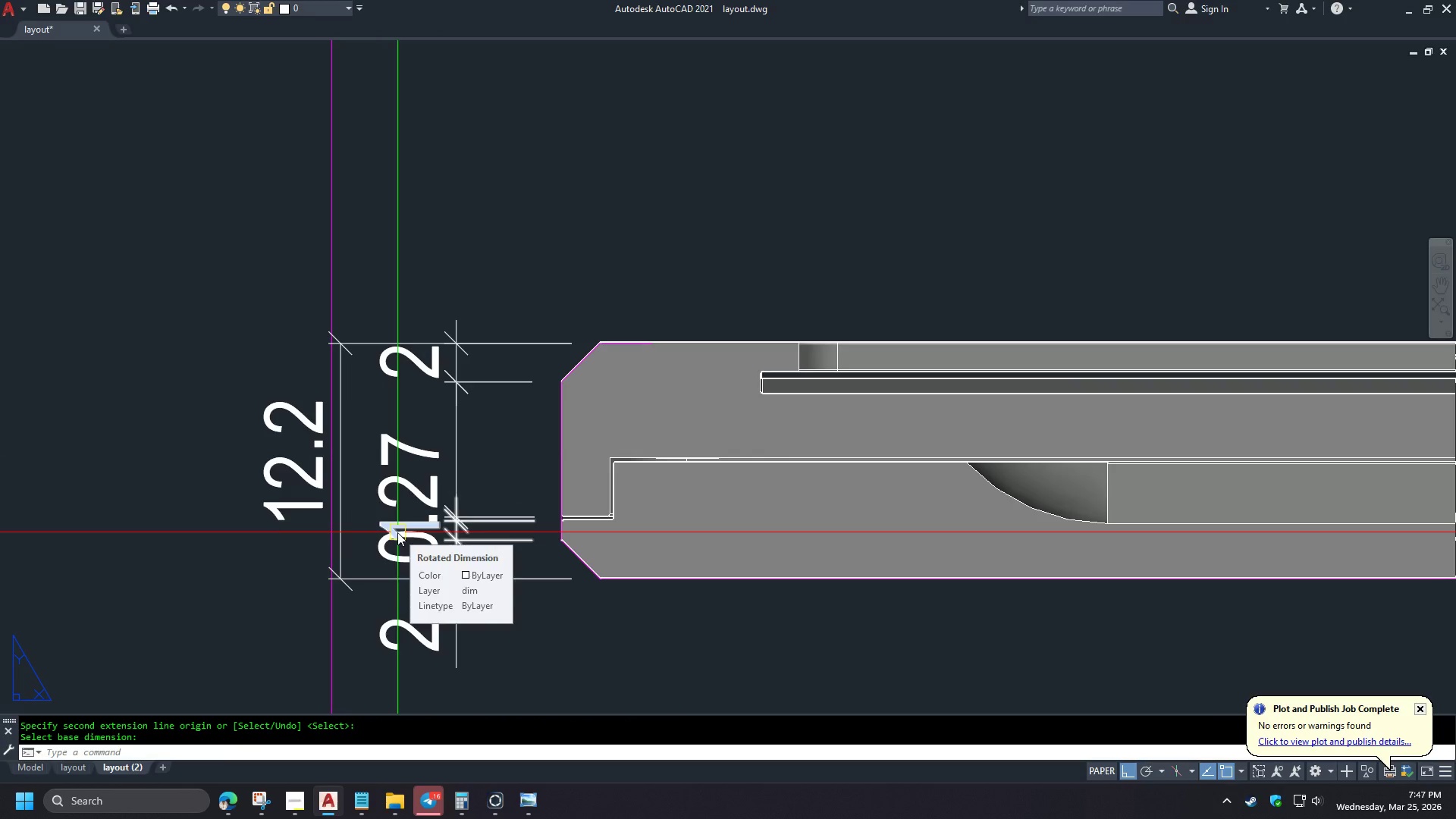 
left_click([397, 532])
 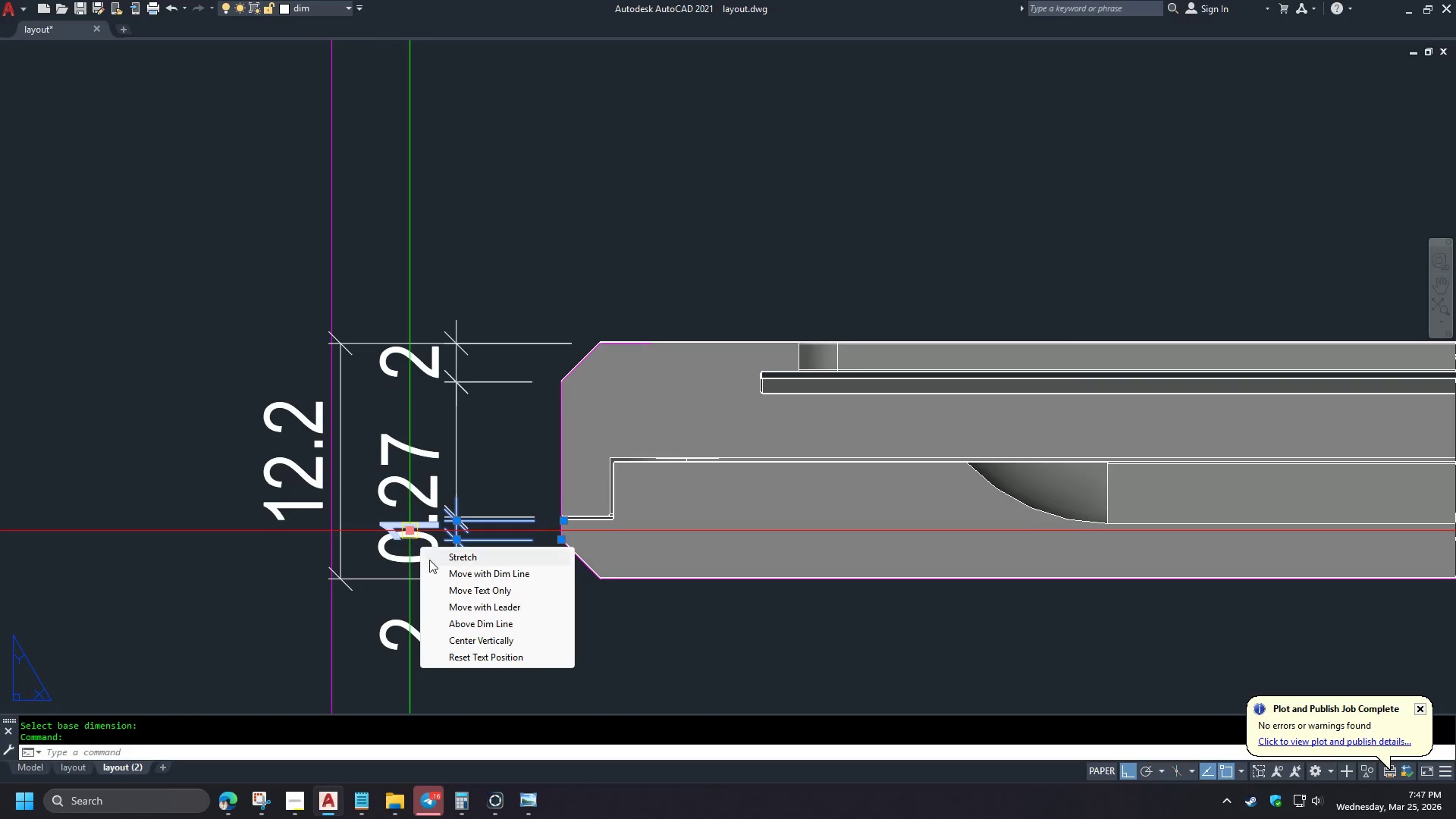 
left_click([457, 607])
 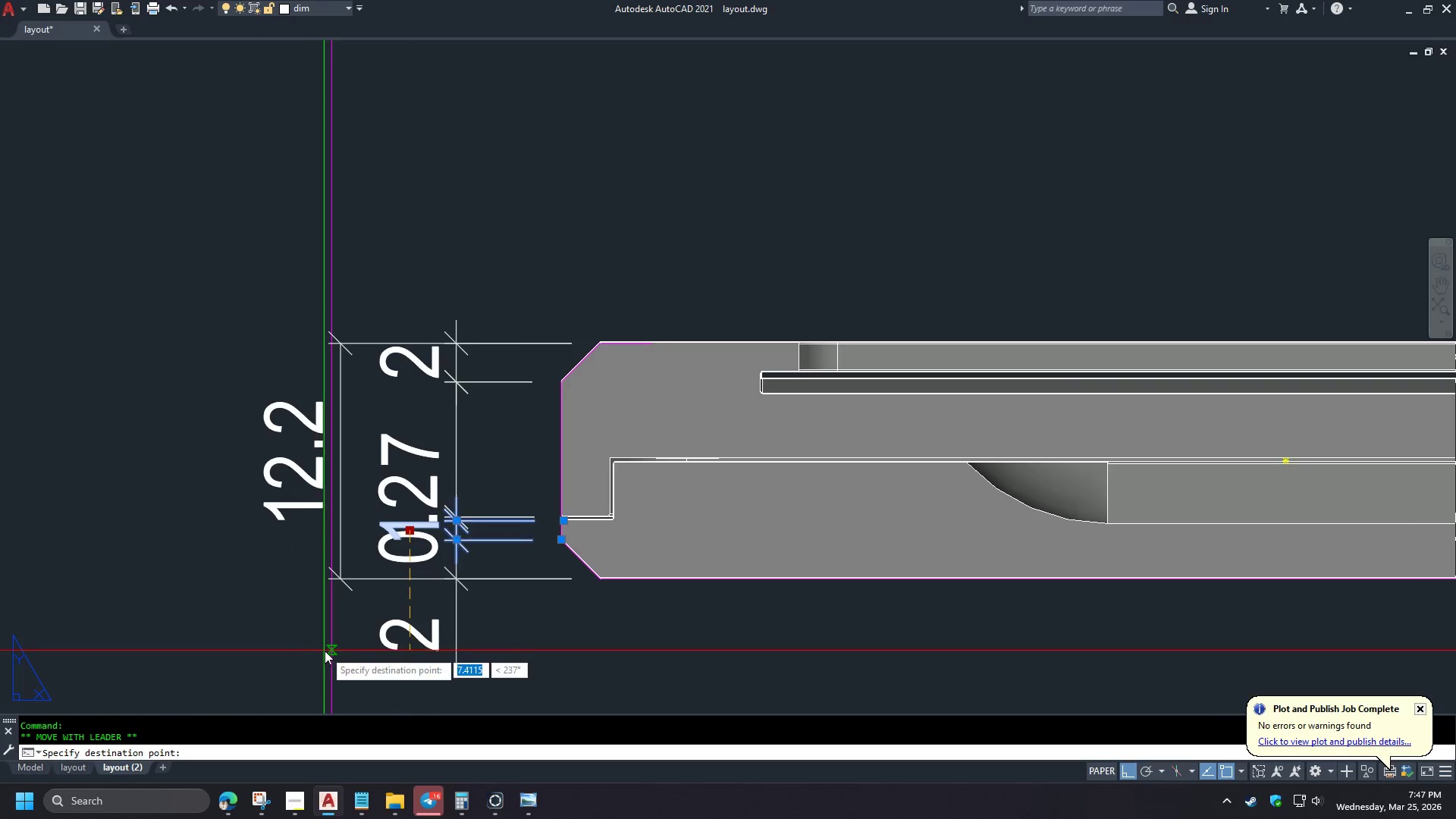 
hold_key(key=ShiftLeft, duration=1.5)
 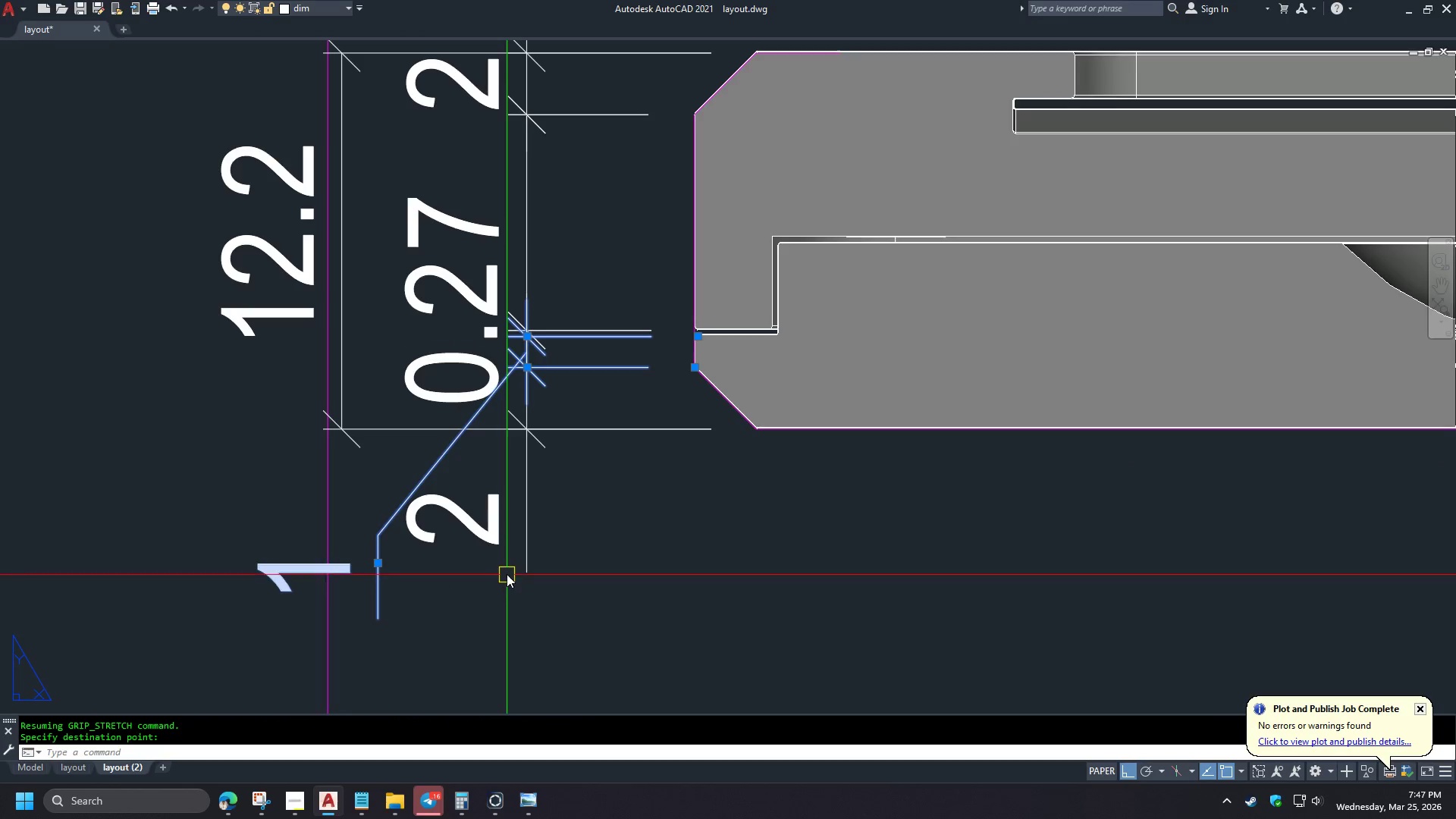 
left_click([378, 563])
 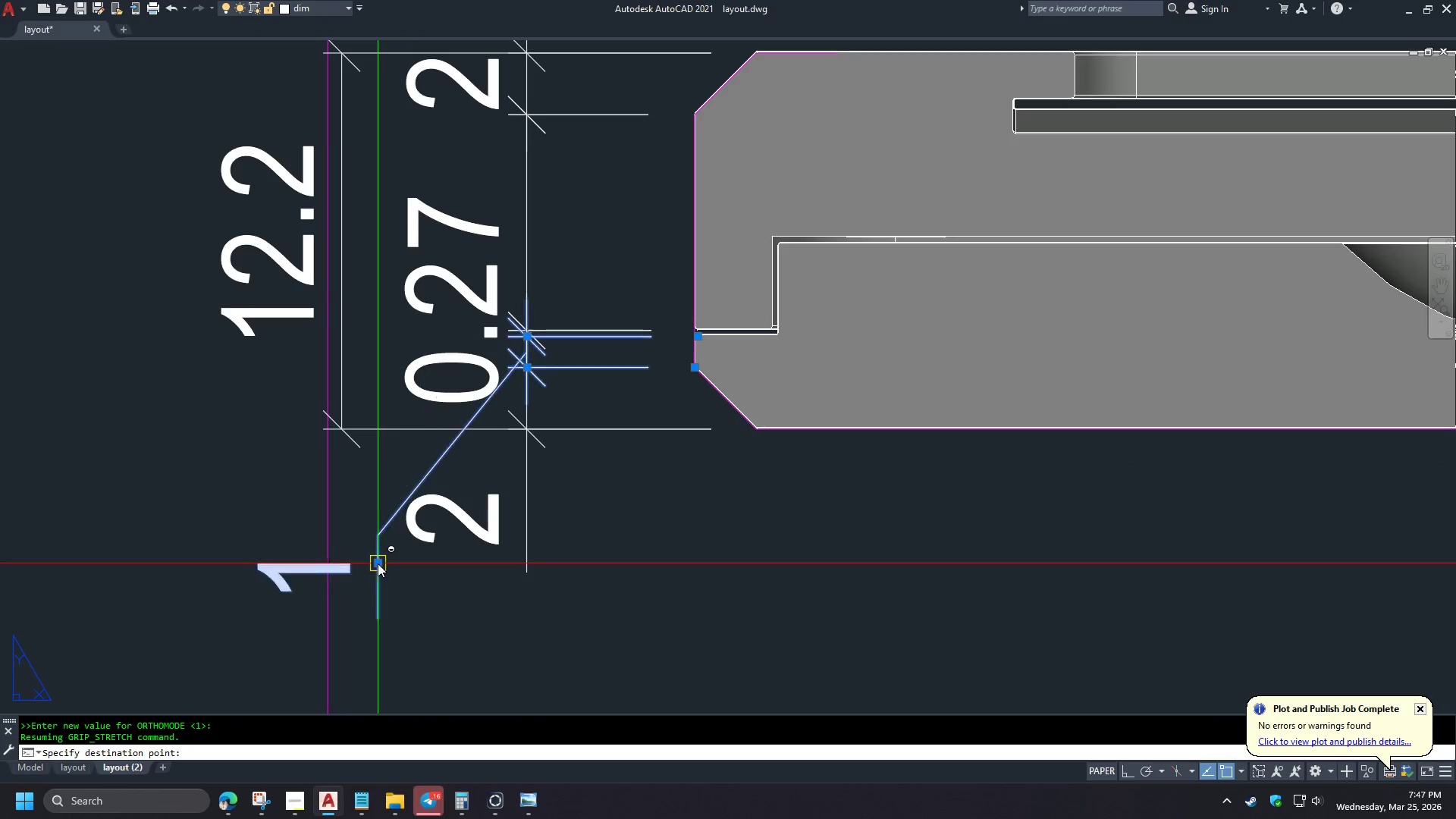 
key(Shift+ShiftLeft)
 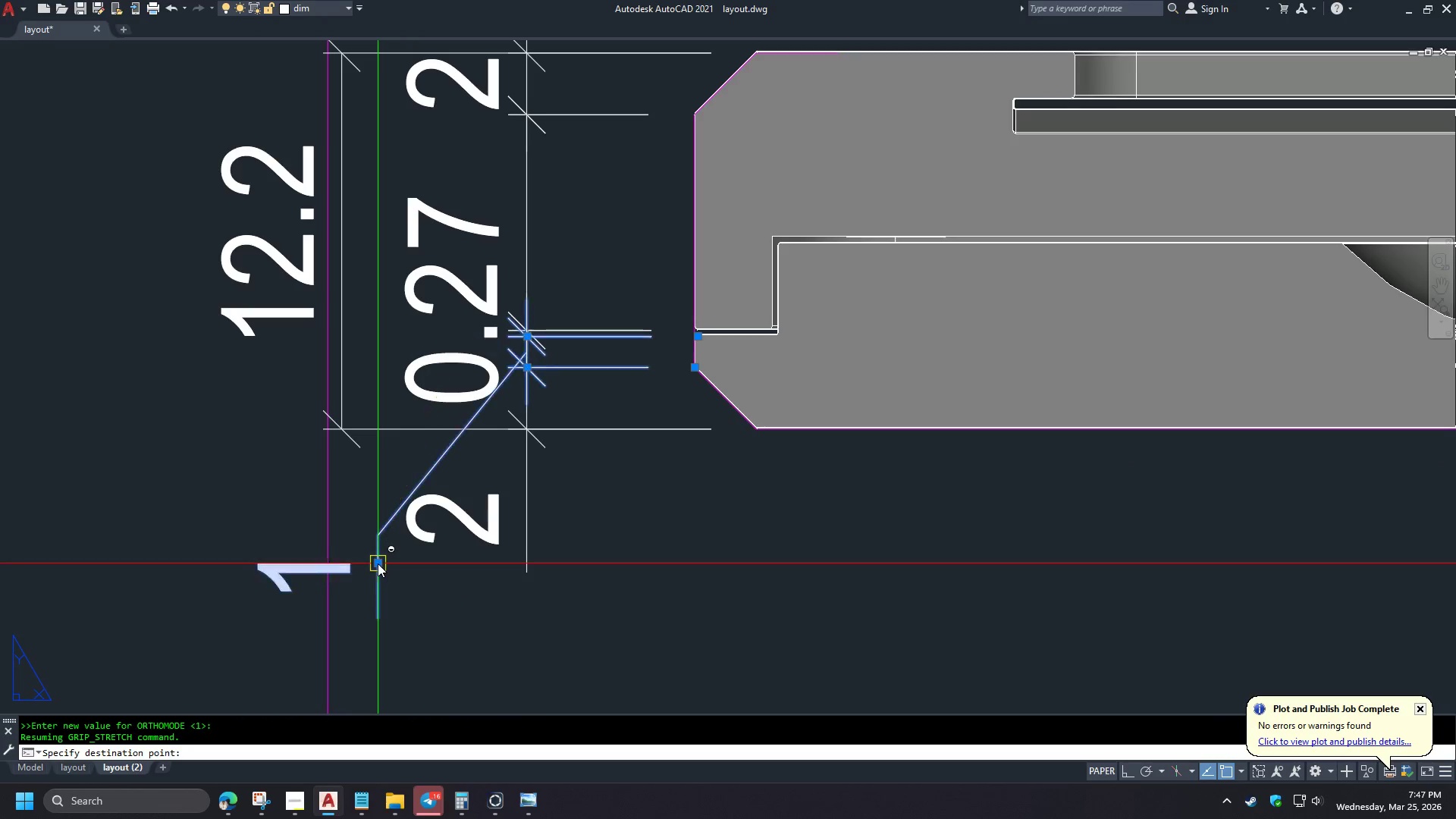 
key(Shift+ShiftLeft)
 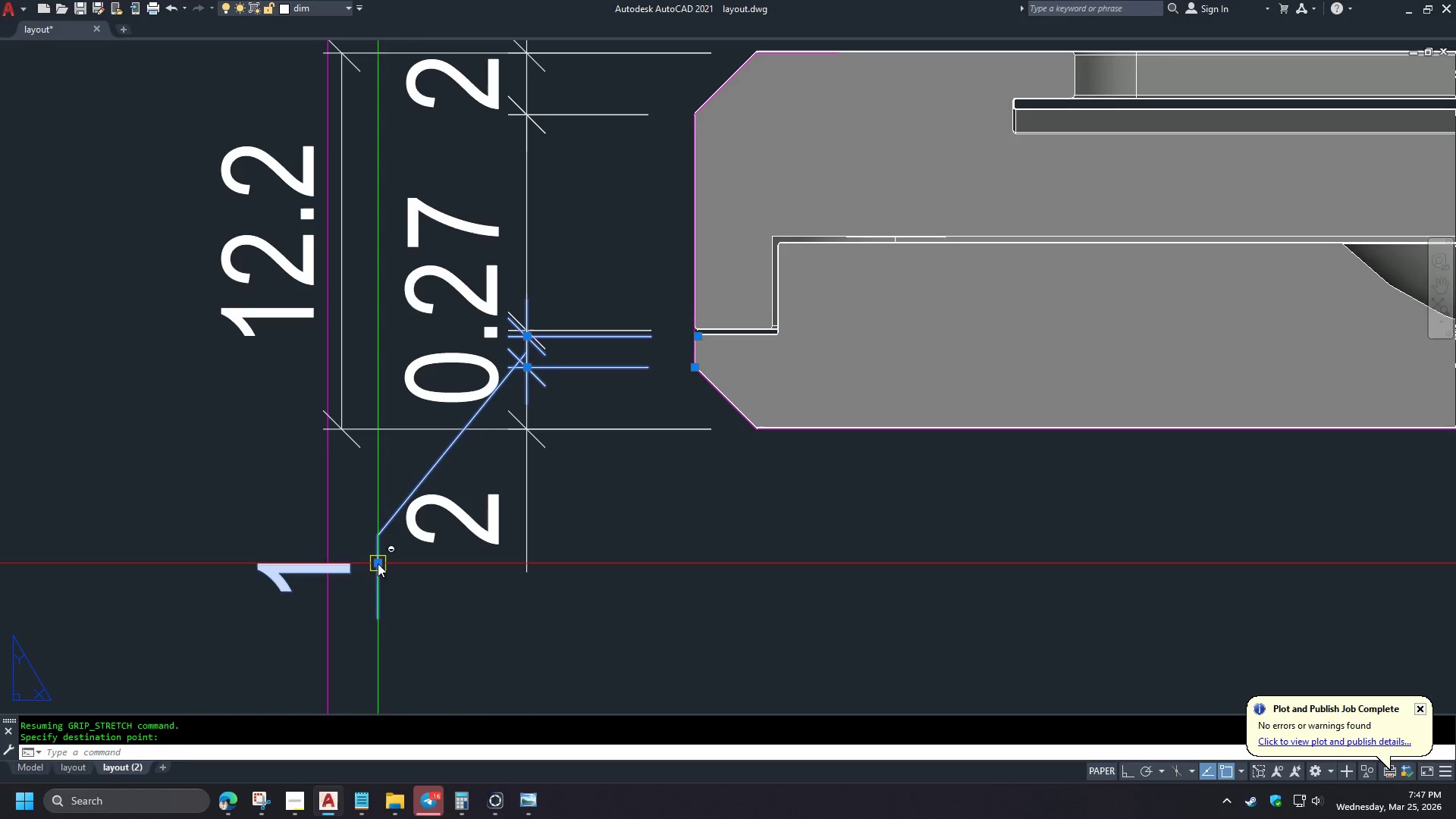 
key(Shift+ShiftLeft)
 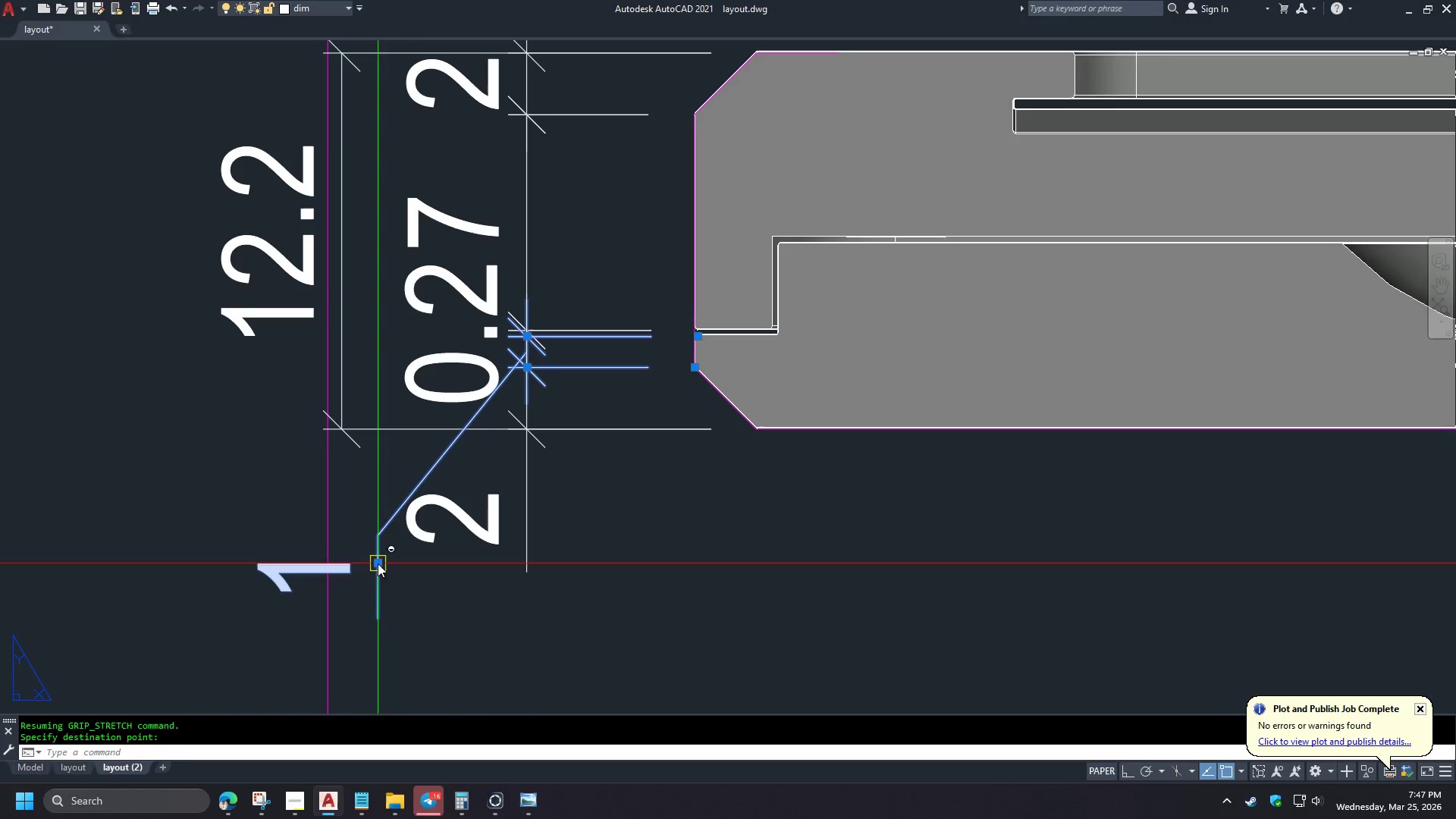 
key(Shift+ShiftLeft)
 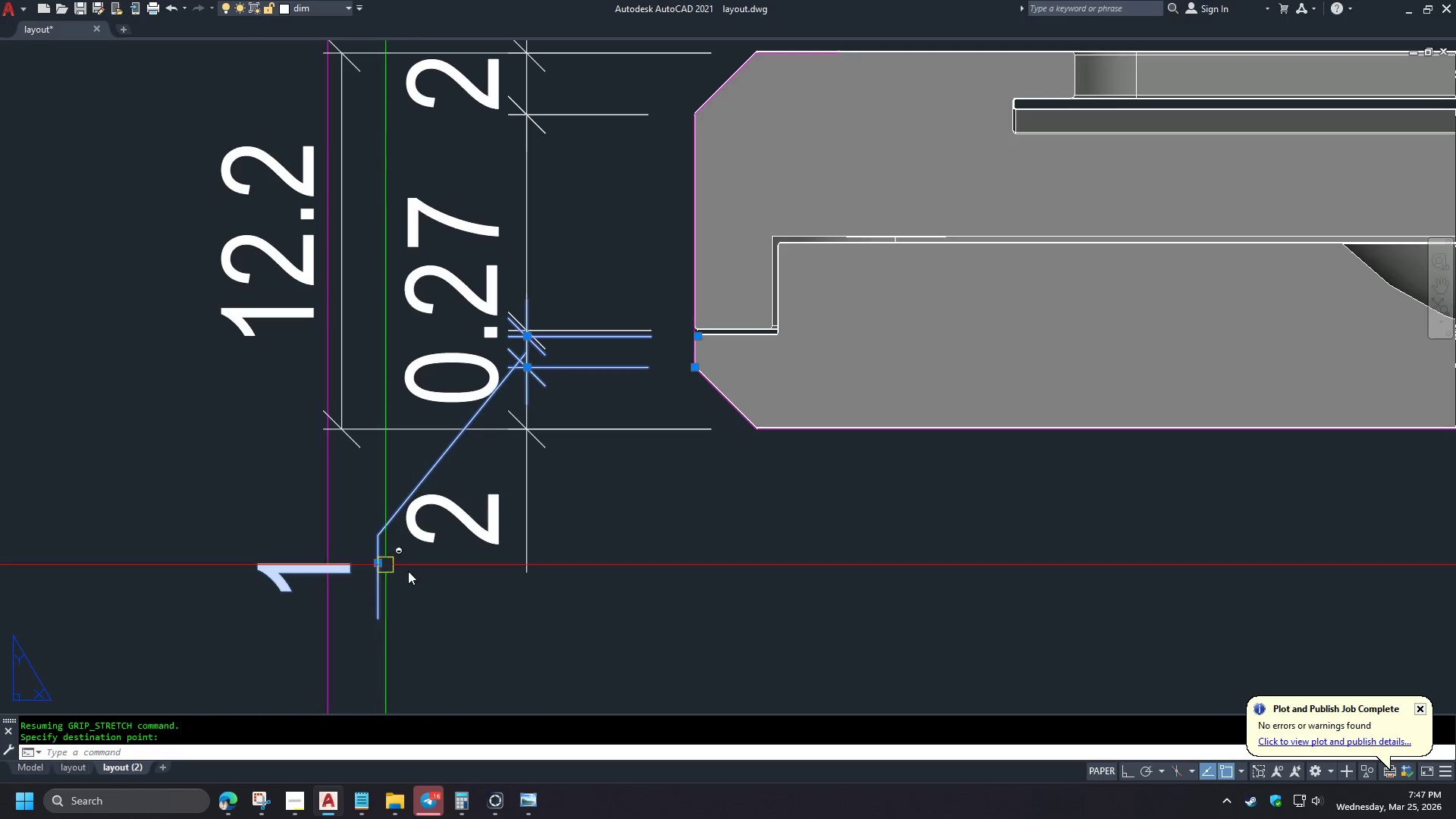 
key(Shift+ShiftLeft)
 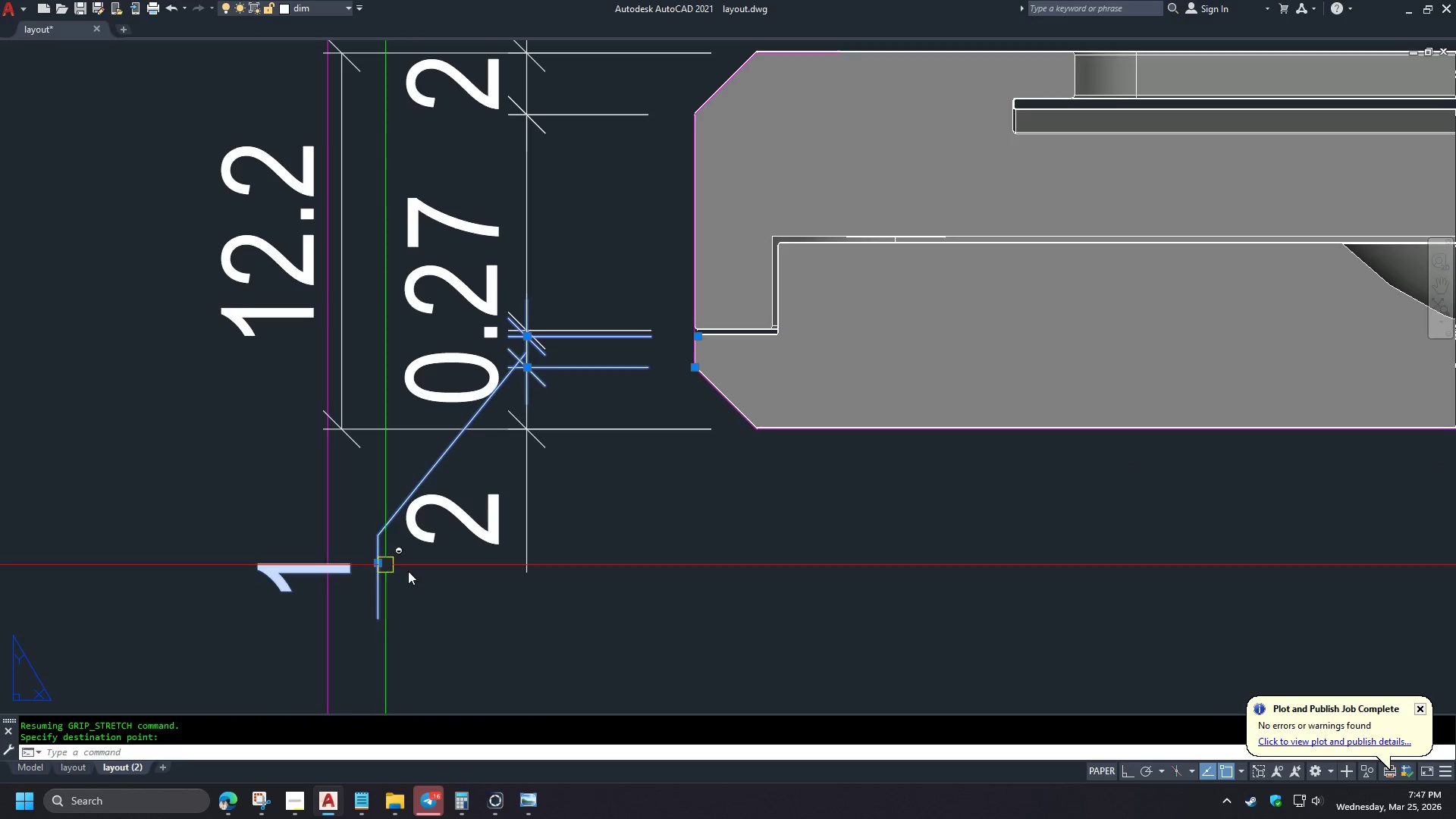 
key(Shift+ShiftLeft)
 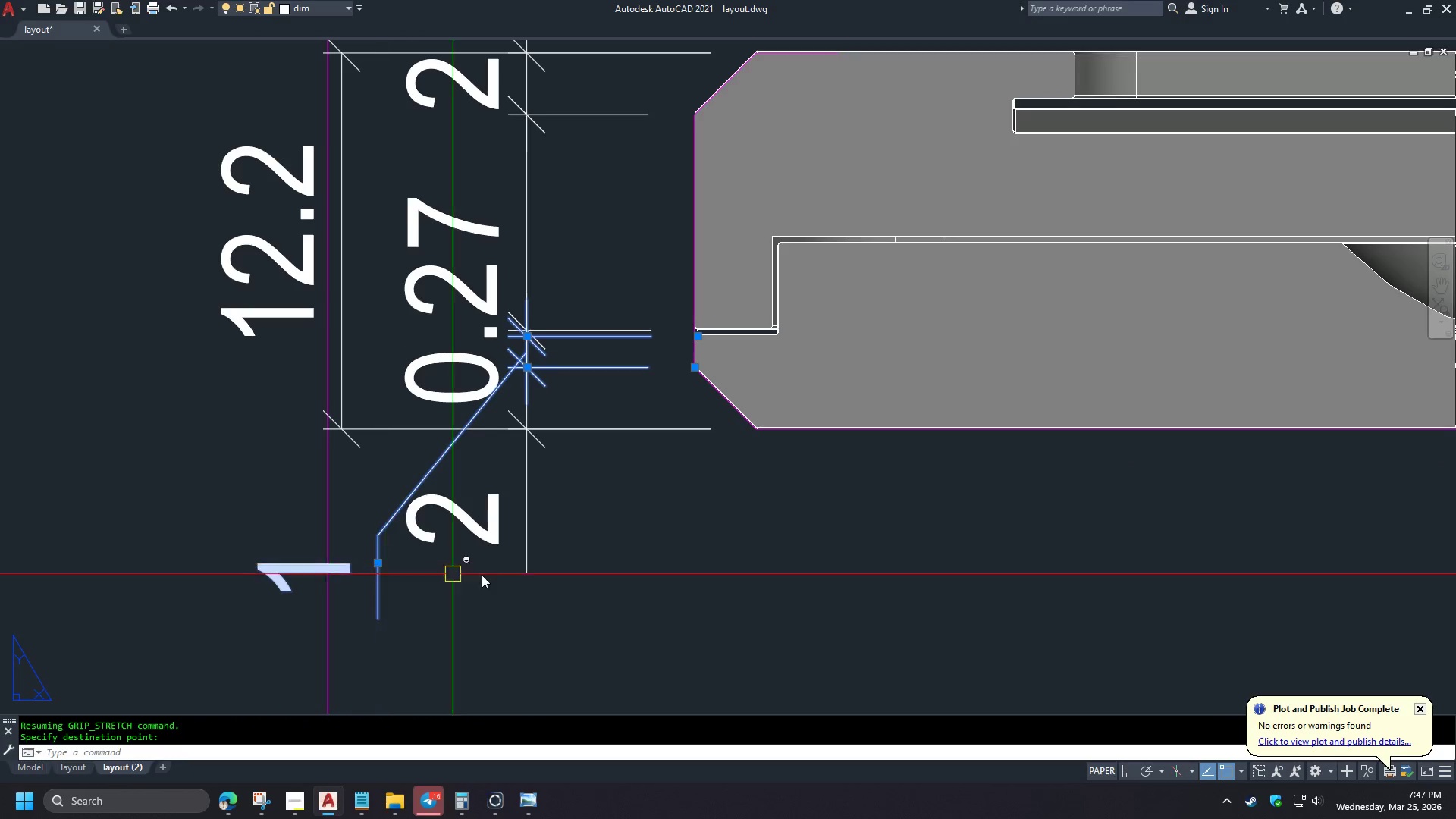 
key(Shift+ShiftLeft)
 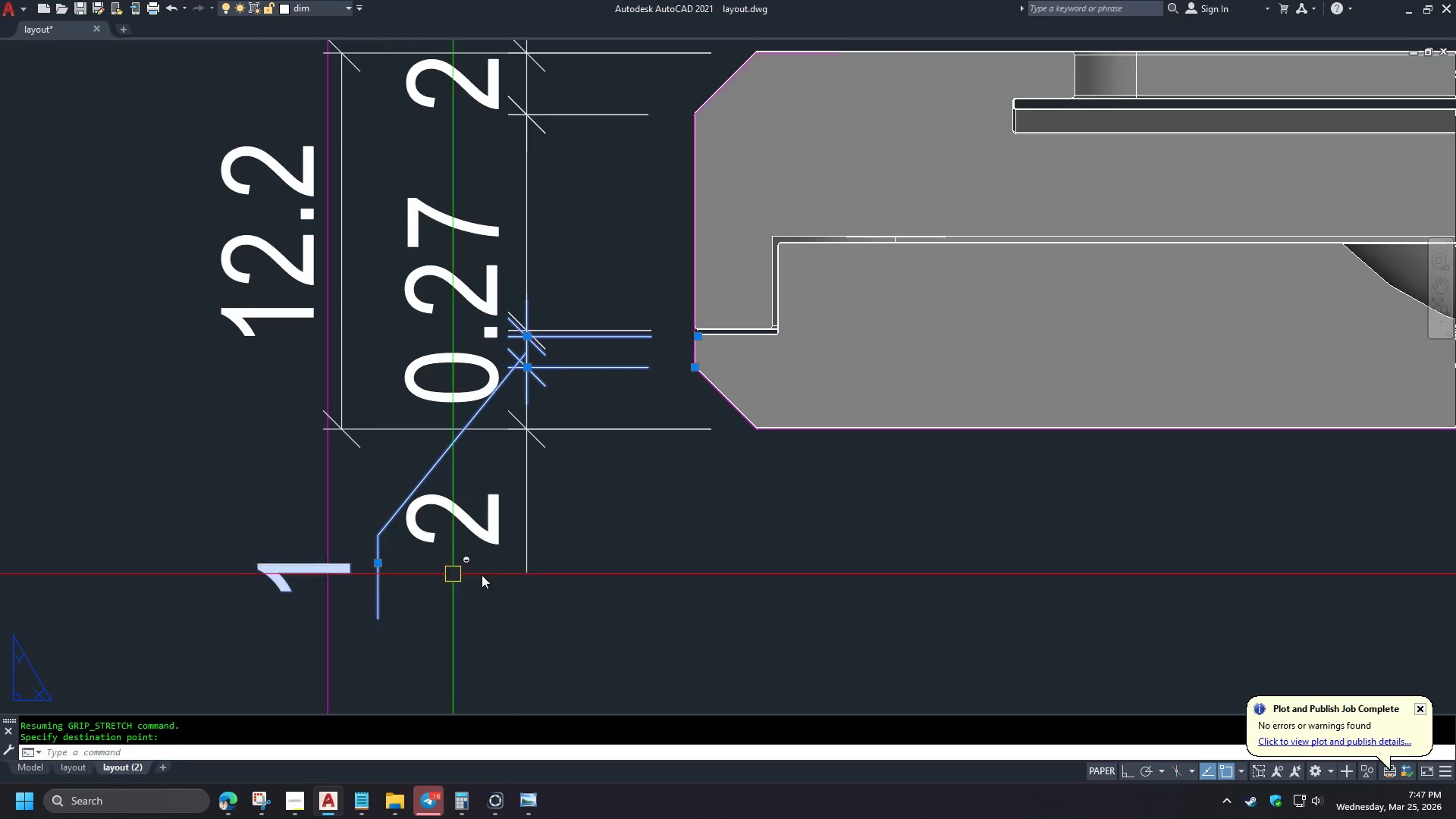 
key(Shift+ShiftLeft)
 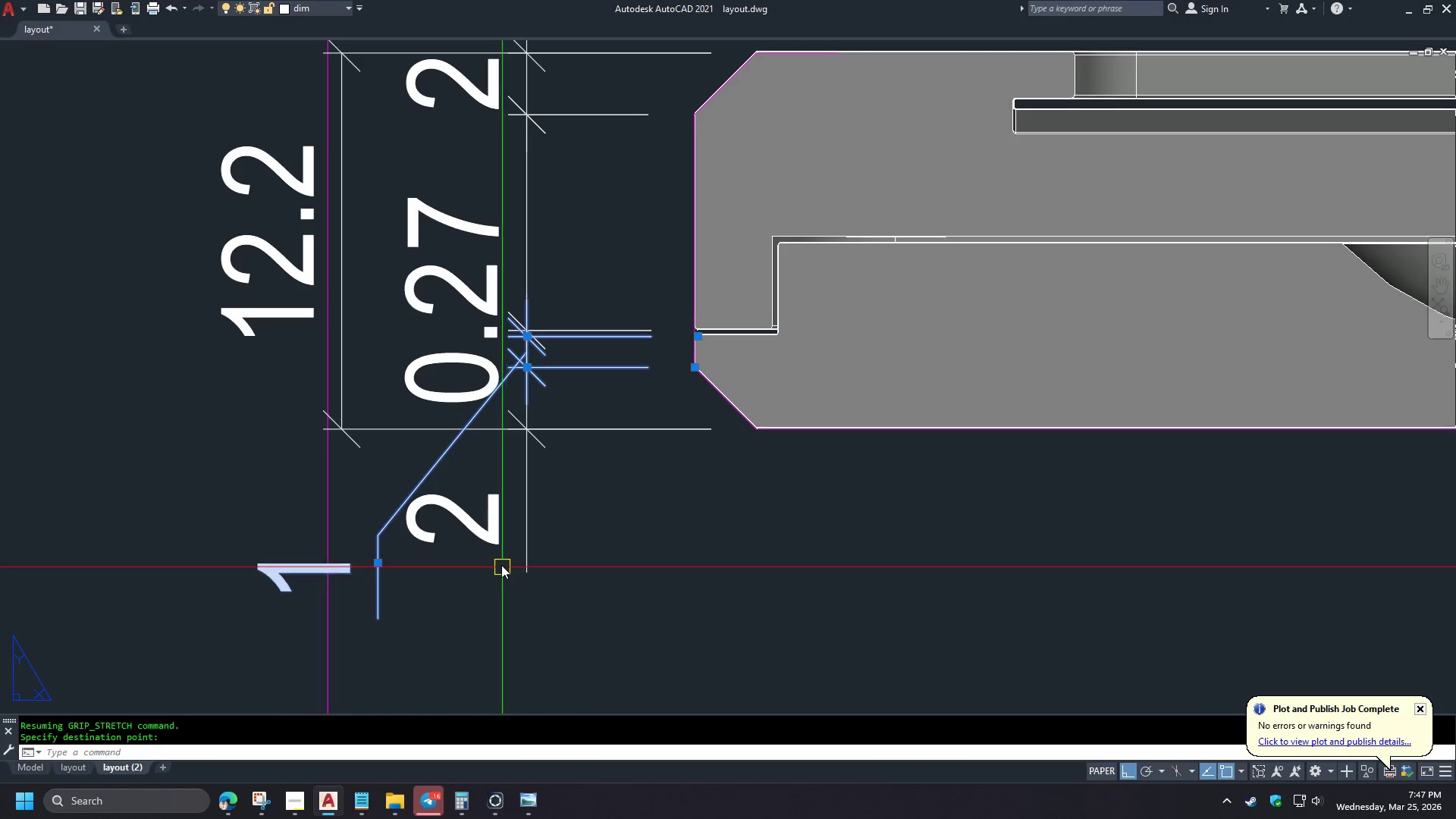 
key(Escape)
 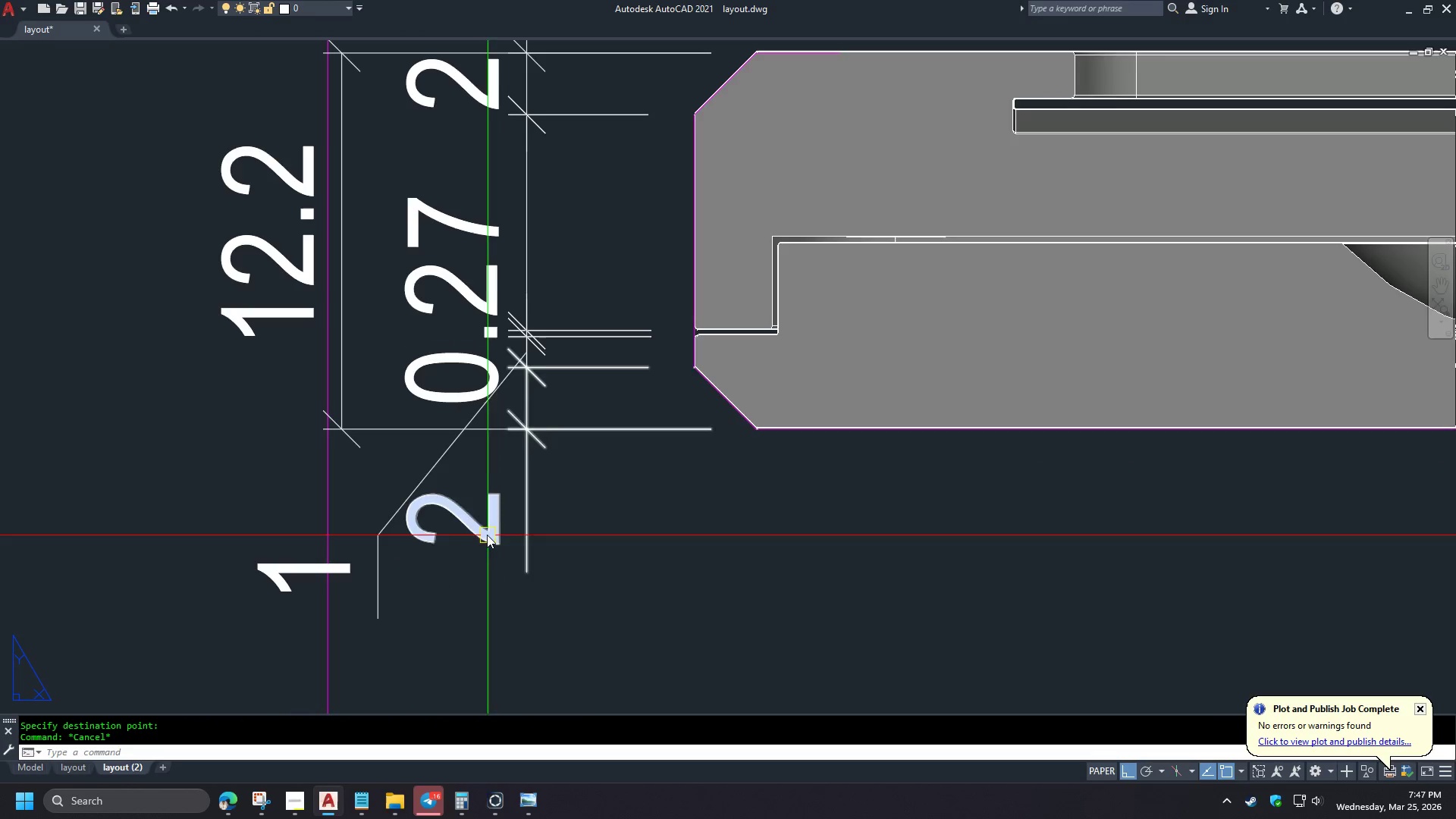 
left_click([487, 535])
 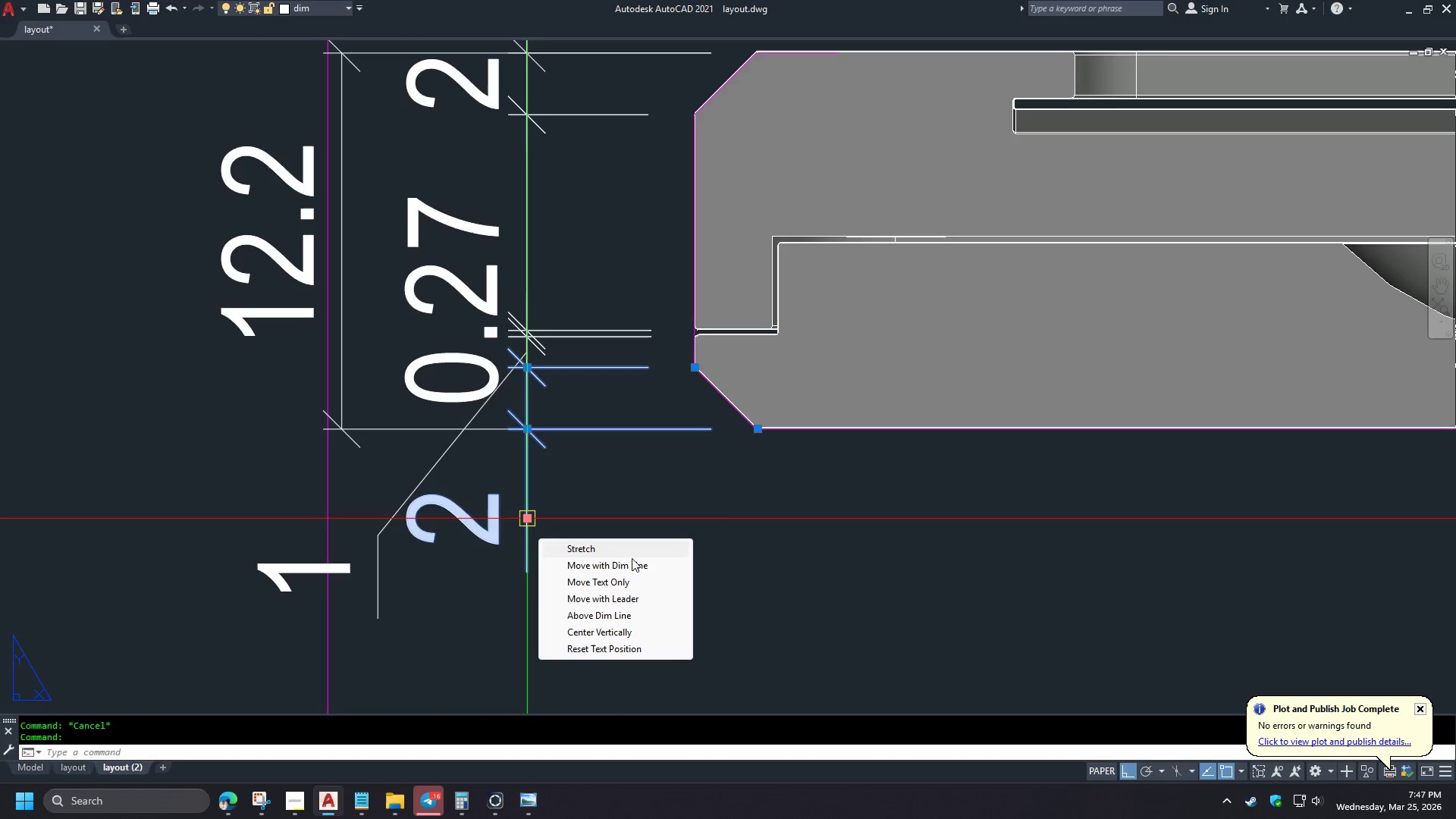 
scroll: coordinate [362, 572], scroll_direction: up, amount: 1.0
 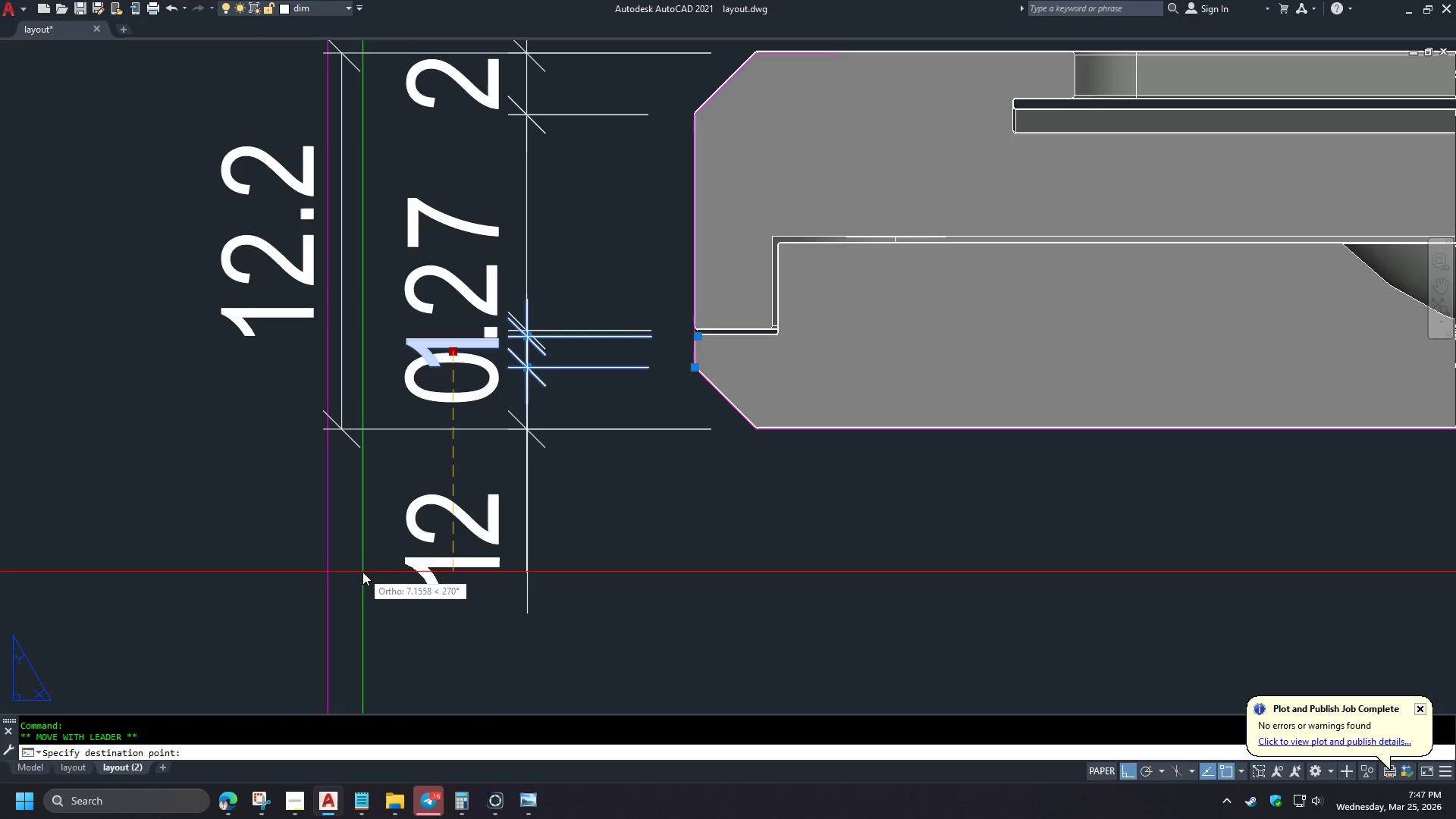 
left_click([621, 601])
 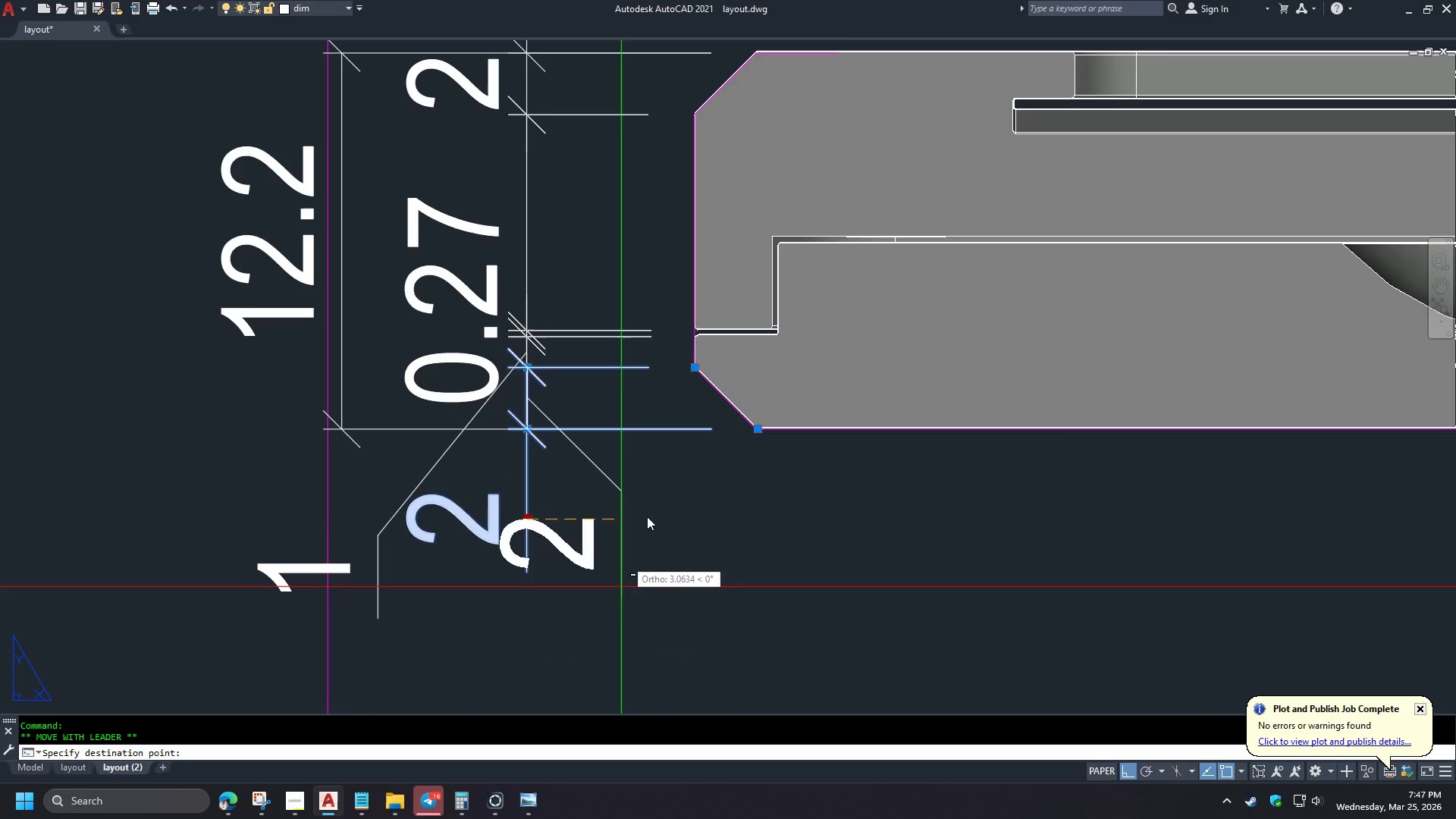 
hold_key(key=ShiftLeft, duration=1.44)
left_click([671, 538])
 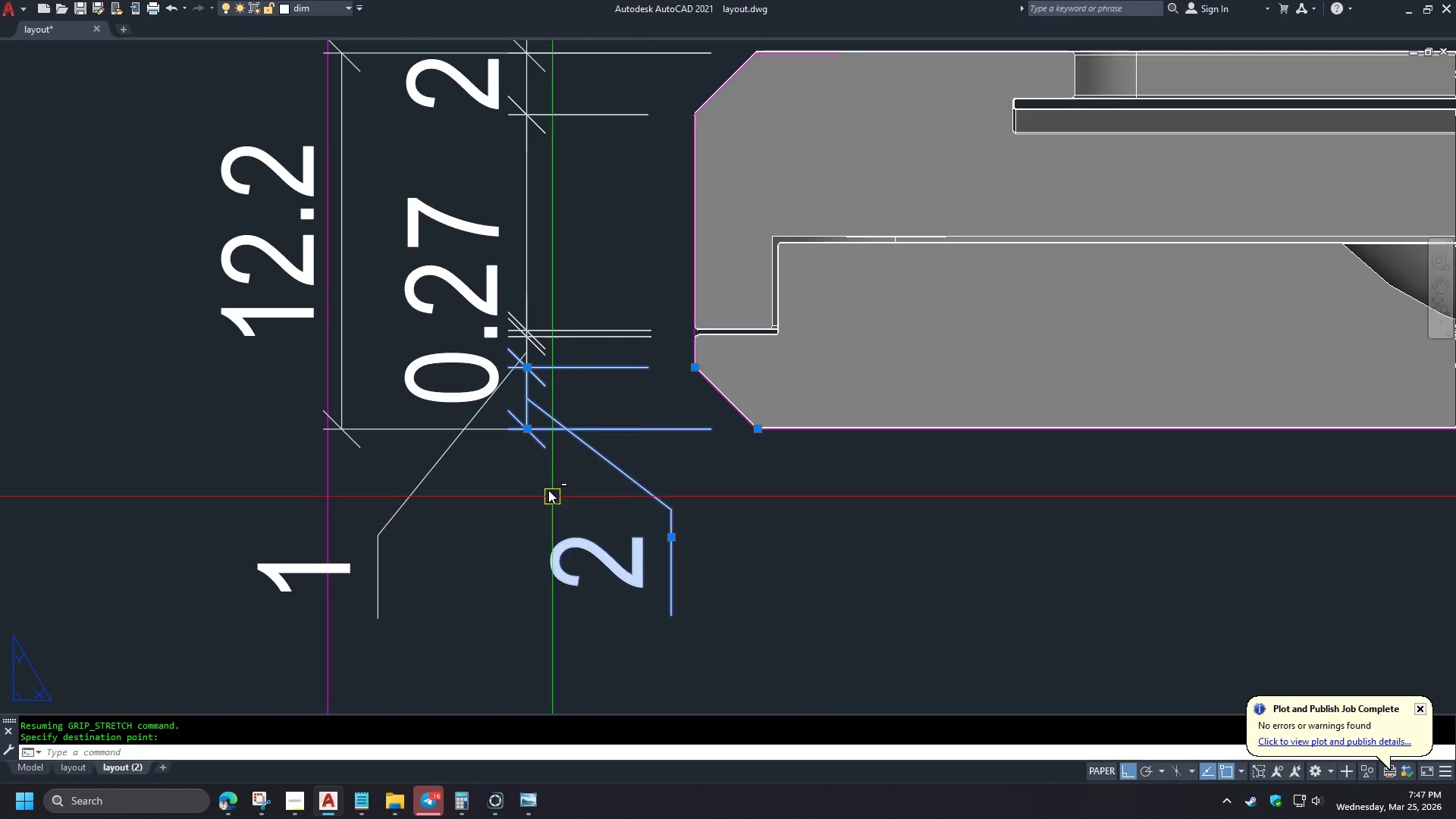 
key(Escape)
 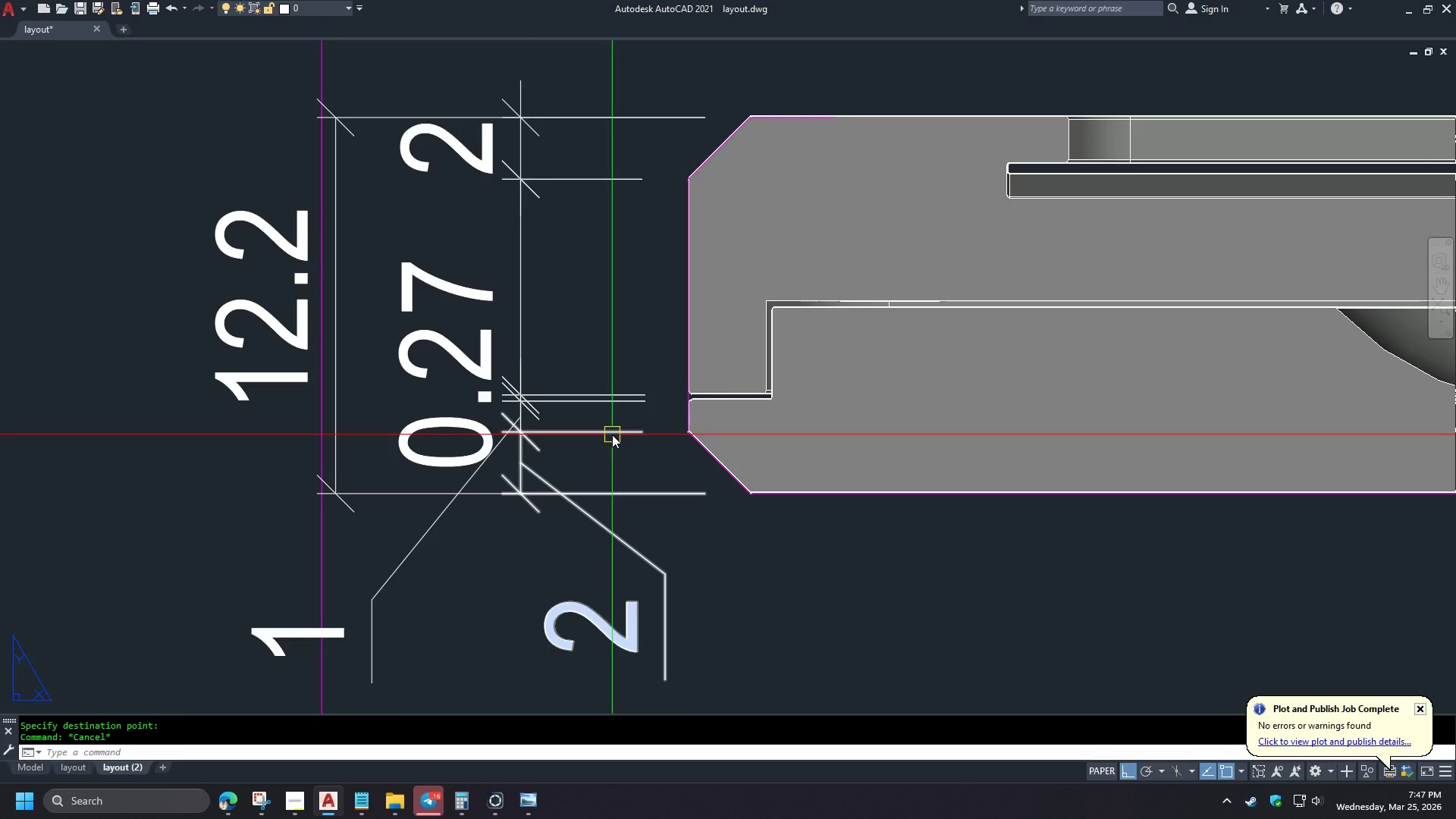 
left_click([441, 479])
 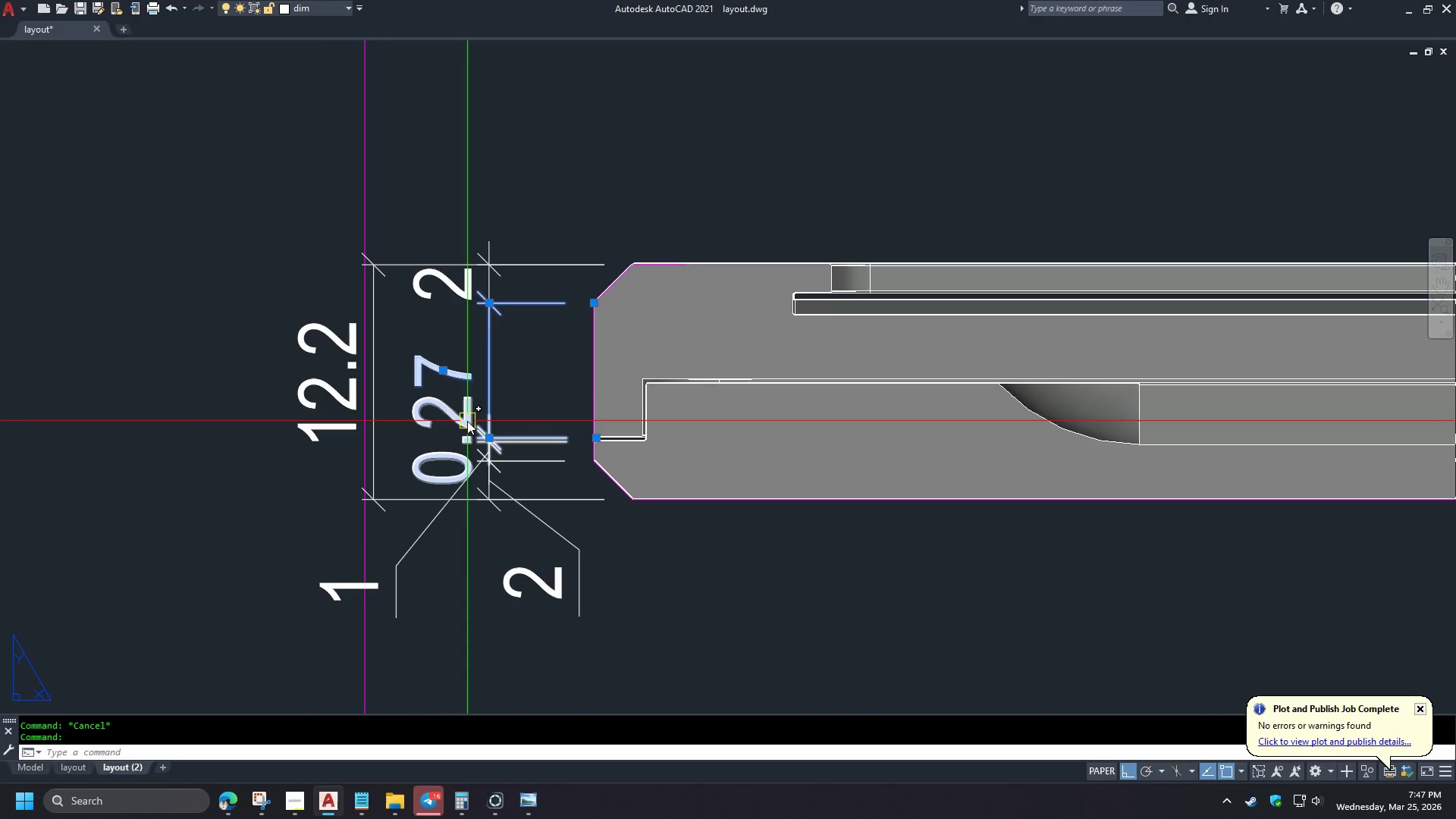 
scroll: coordinate [595, 470], scroll_direction: down, amount: 2.0
 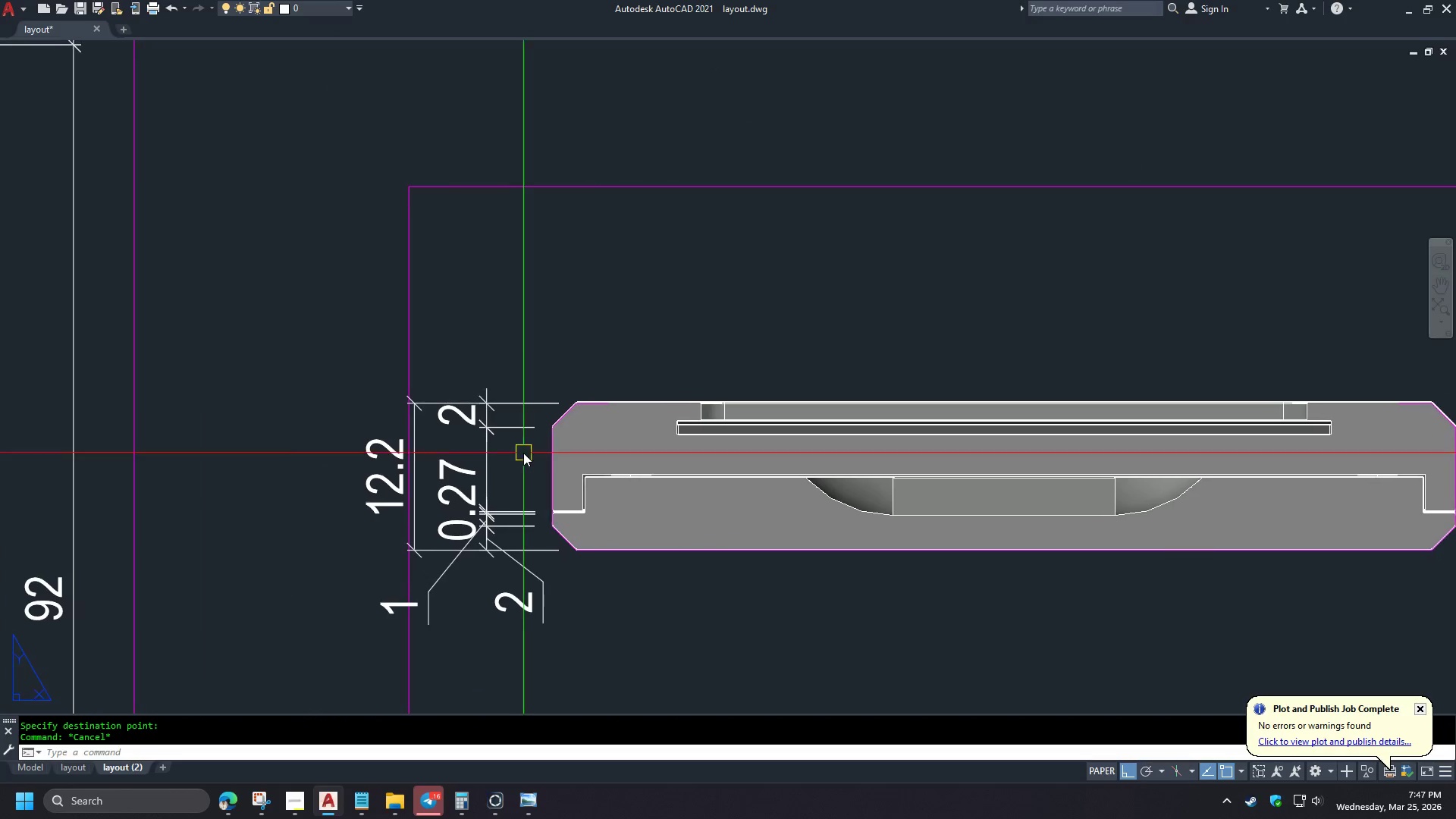 
scroll: coordinate [507, 458], scroll_direction: up, amount: 1.0
 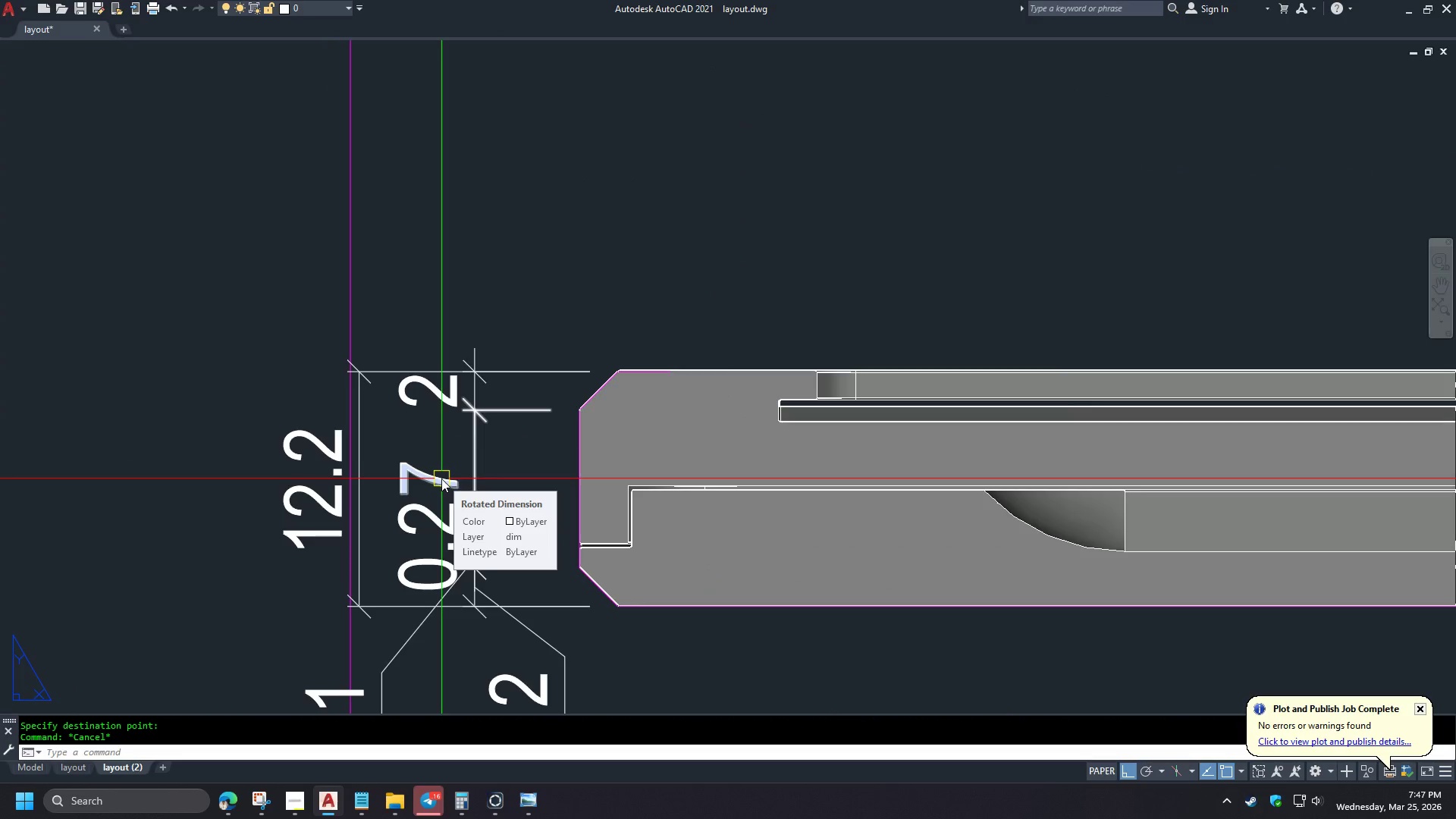 
left_click([456, 419])
 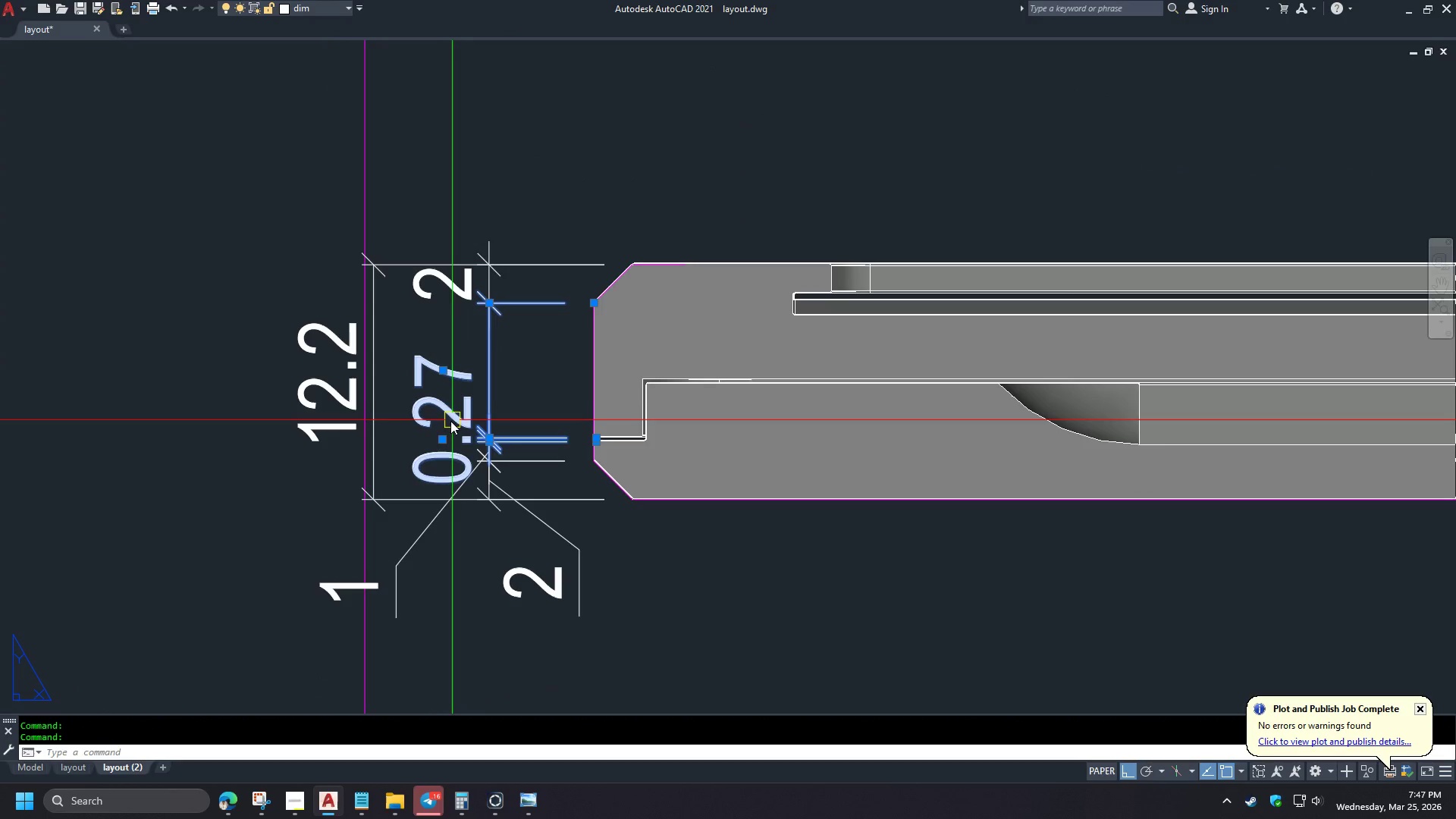 
key(Escape)
 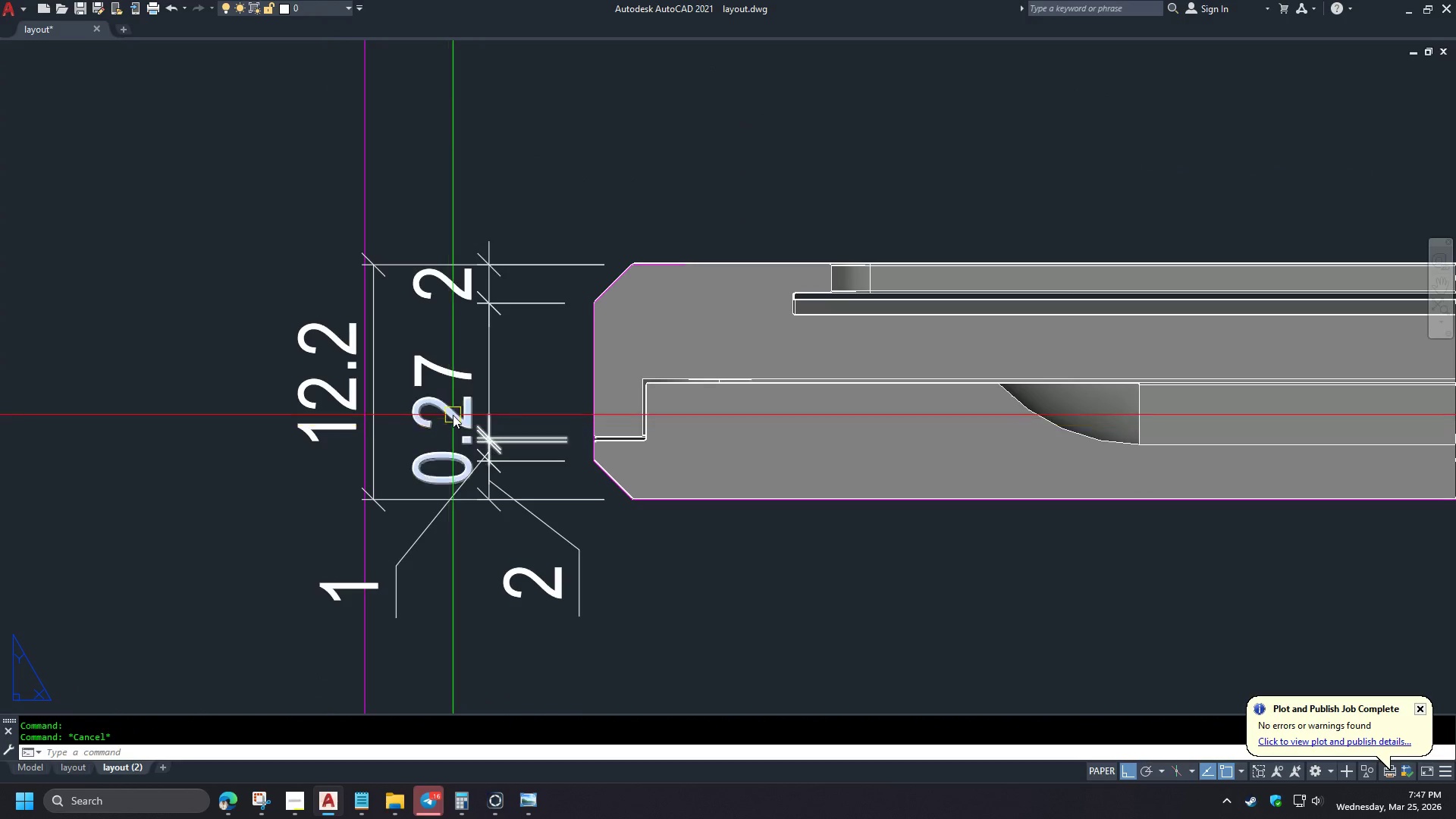 
left_click([453, 415])
 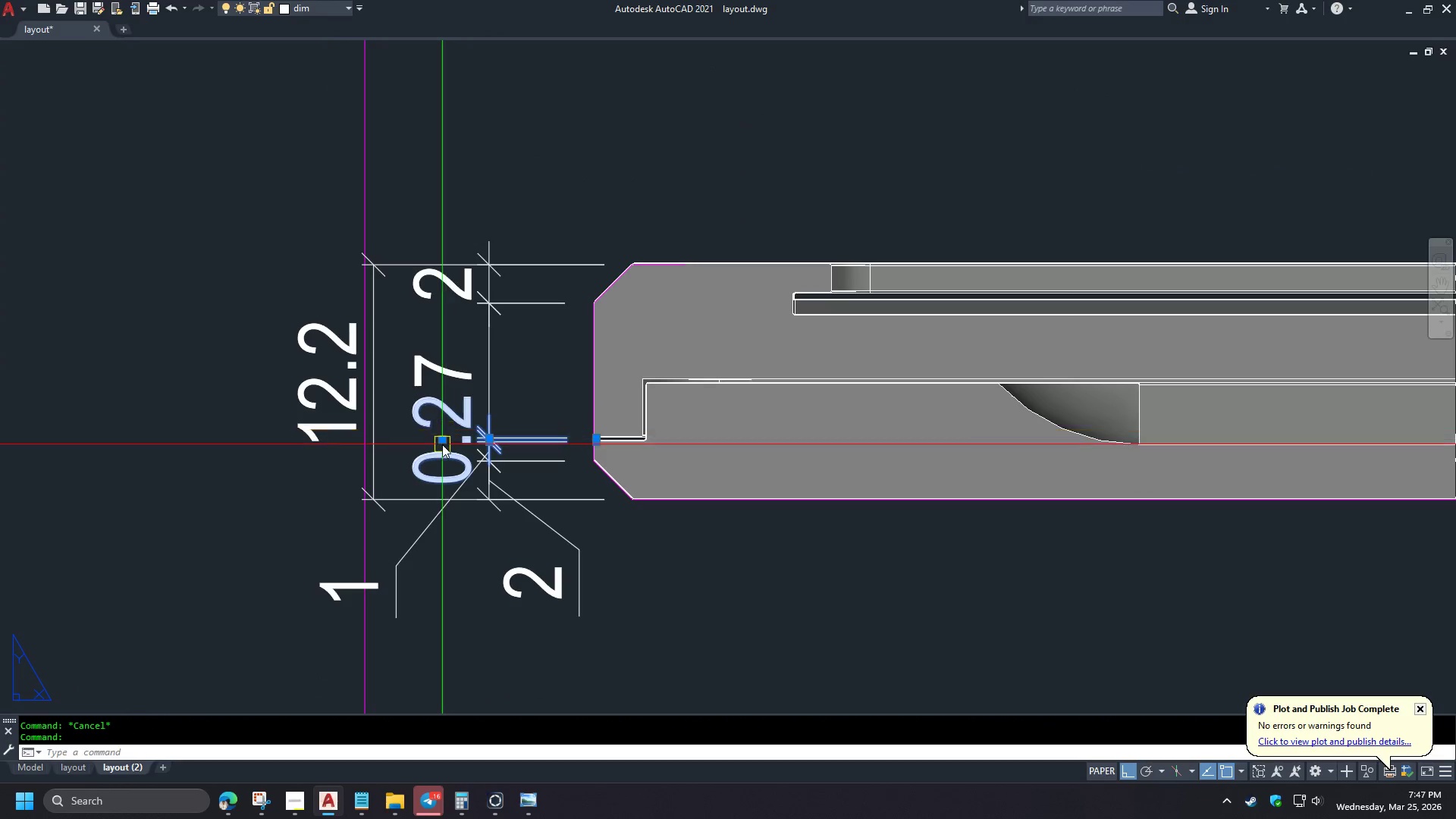 
mouse_move([453, 419])
 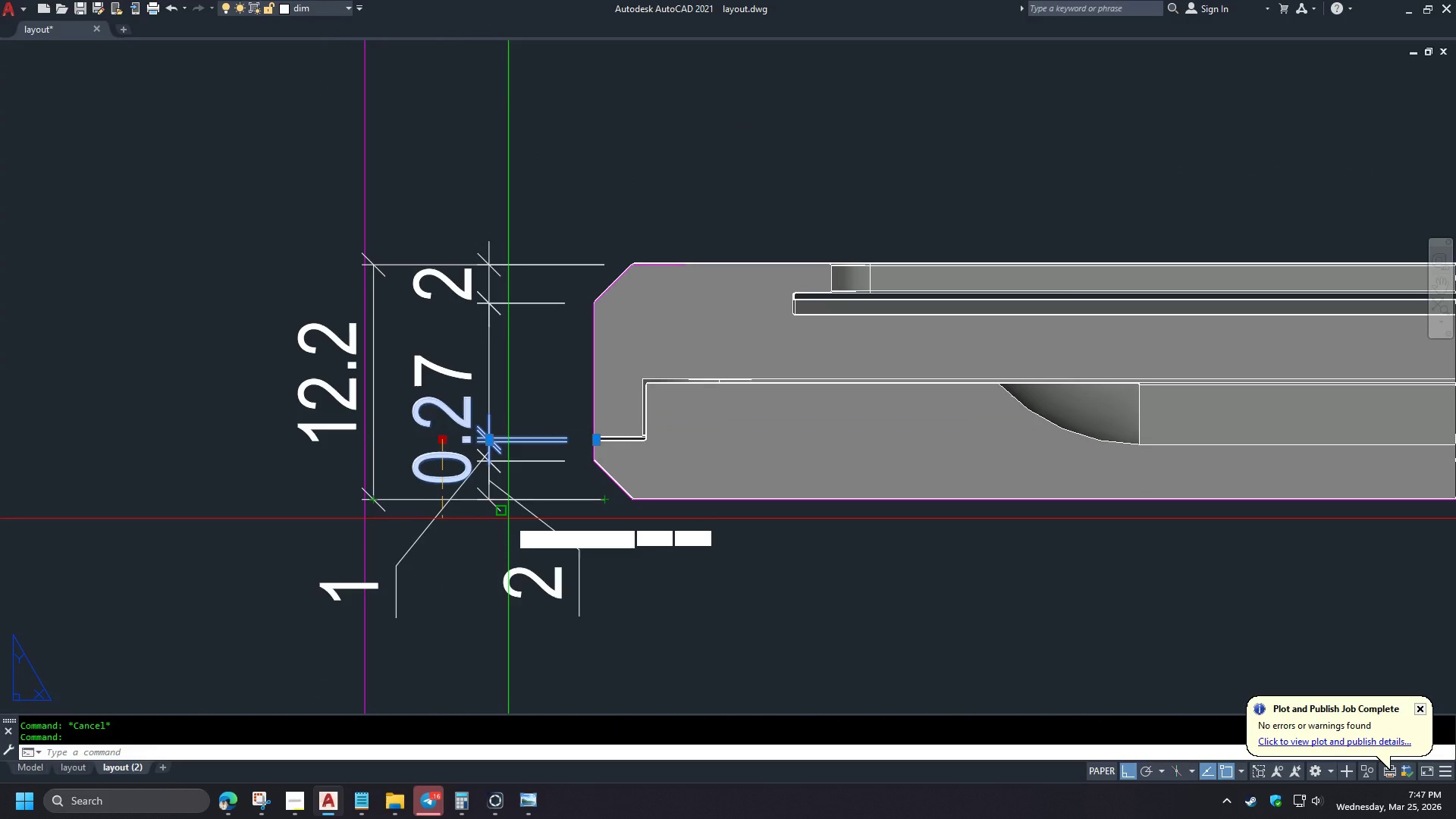 
left_click([508, 519])
 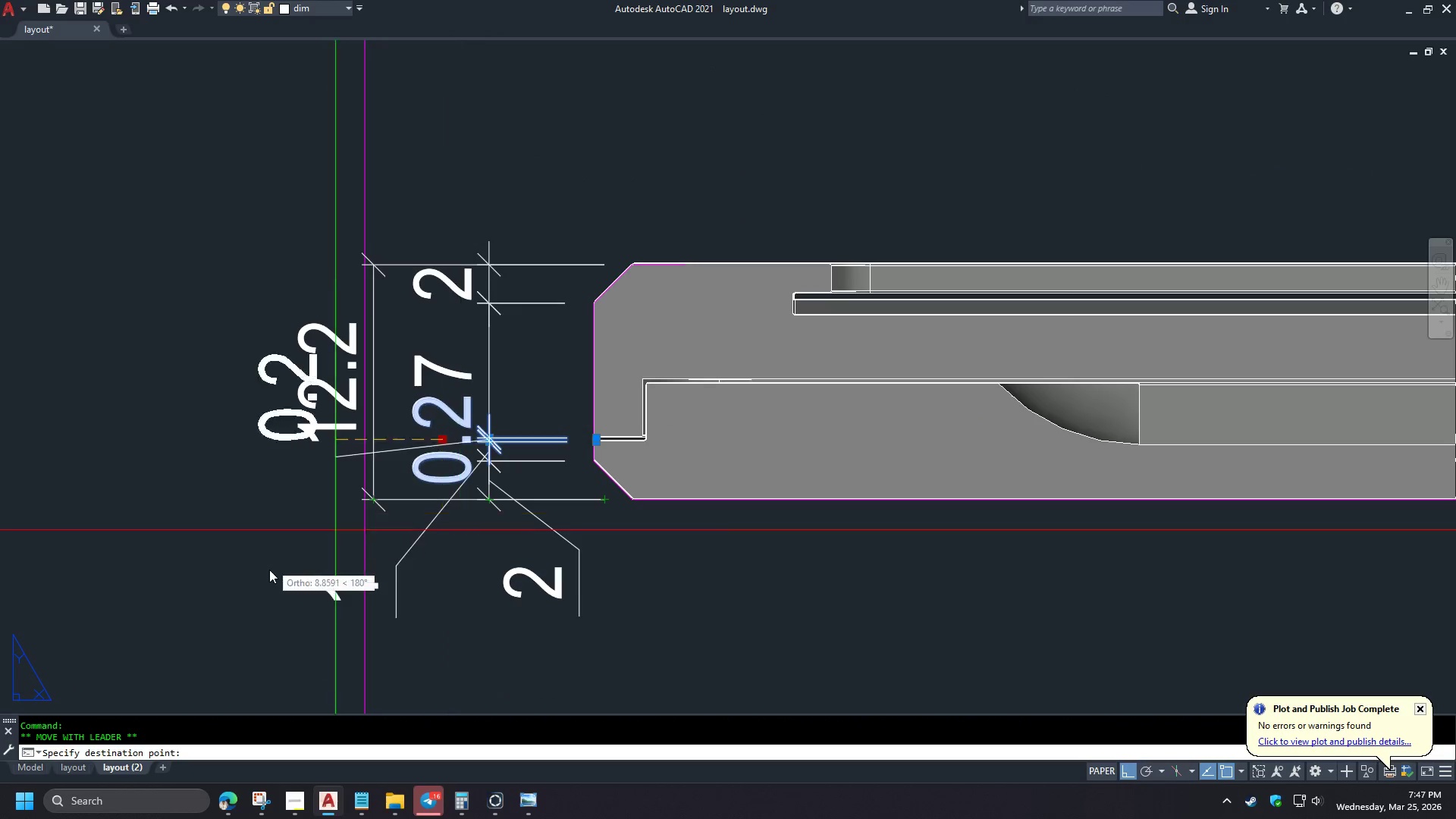 
hold_key(key=ShiftLeft, duration=1.5)
 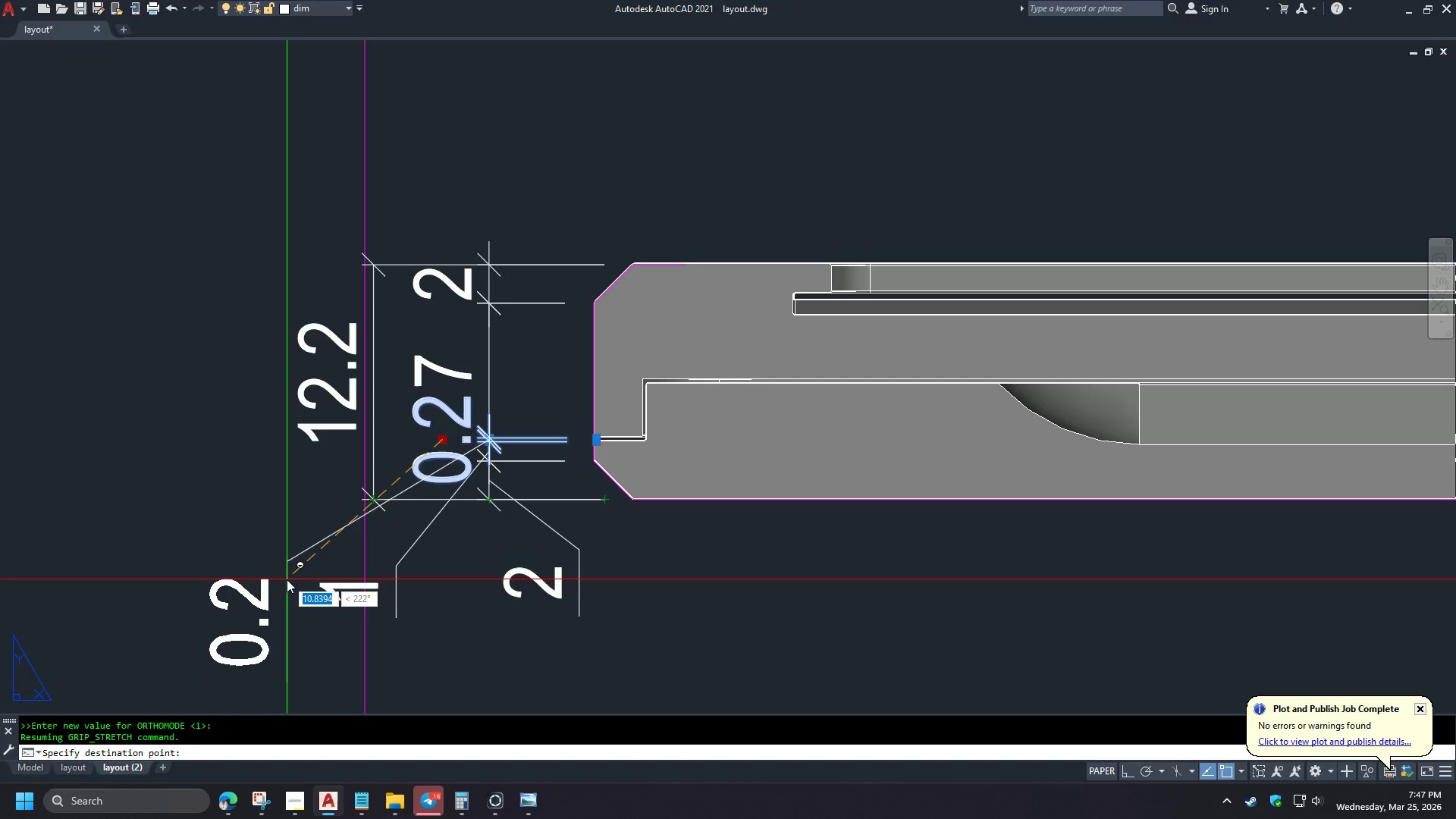 
hold_key(key=ShiftLeft, duration=1.52)
 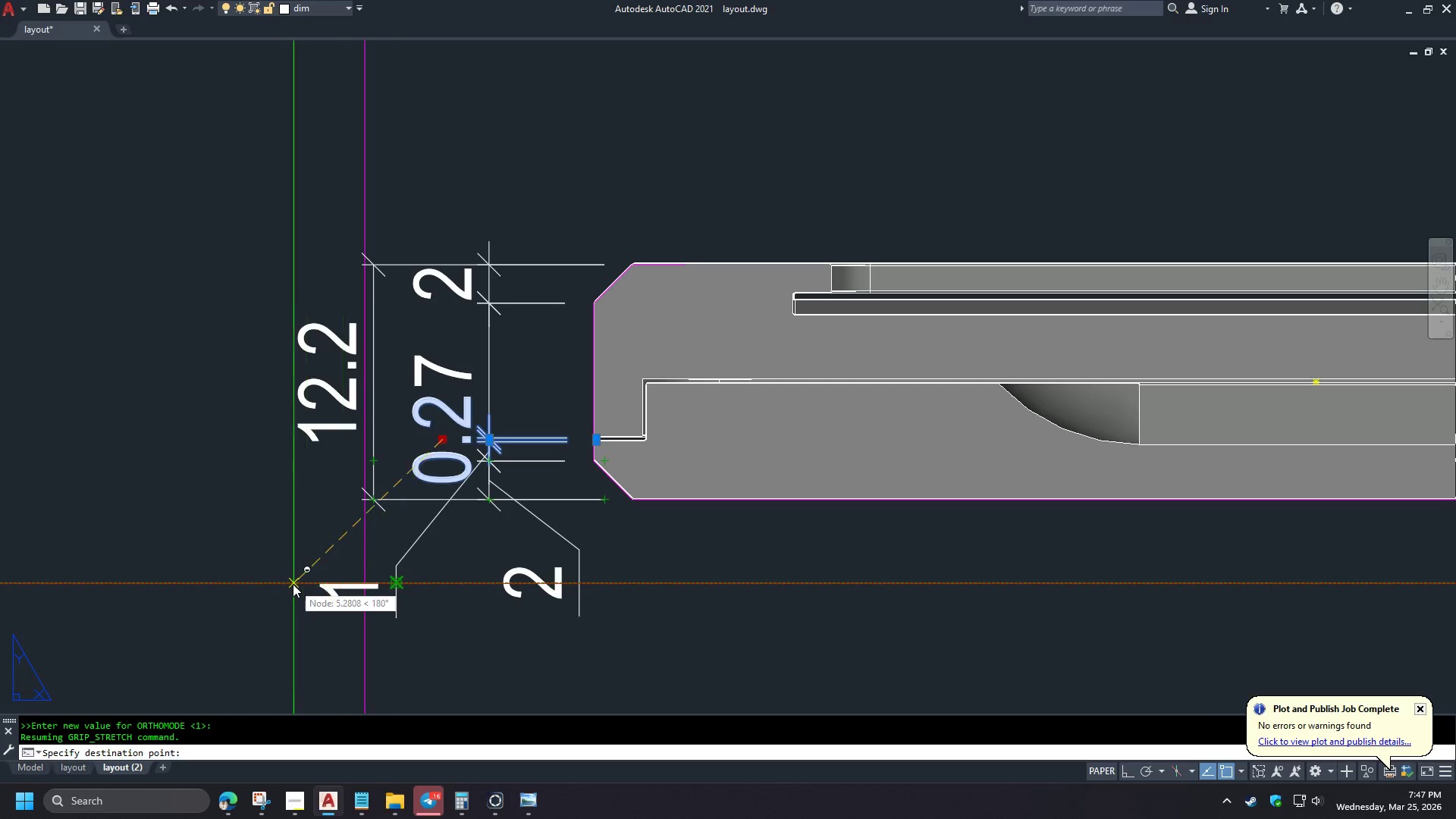 
hold_key(key=ShiftLeft, duration=1.52)
 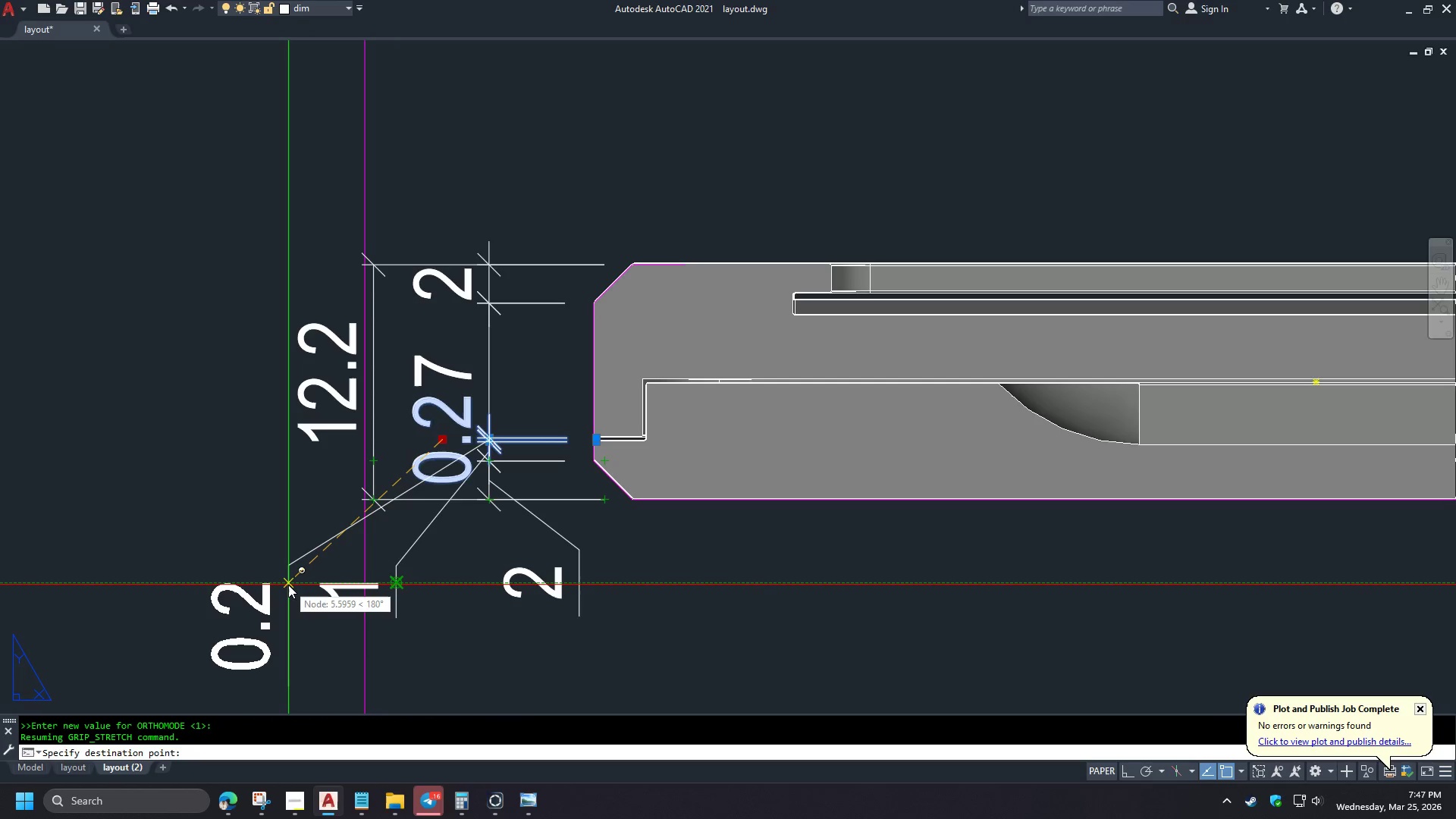 
hold_key(key=ShiftLeft, duration=1.51)
 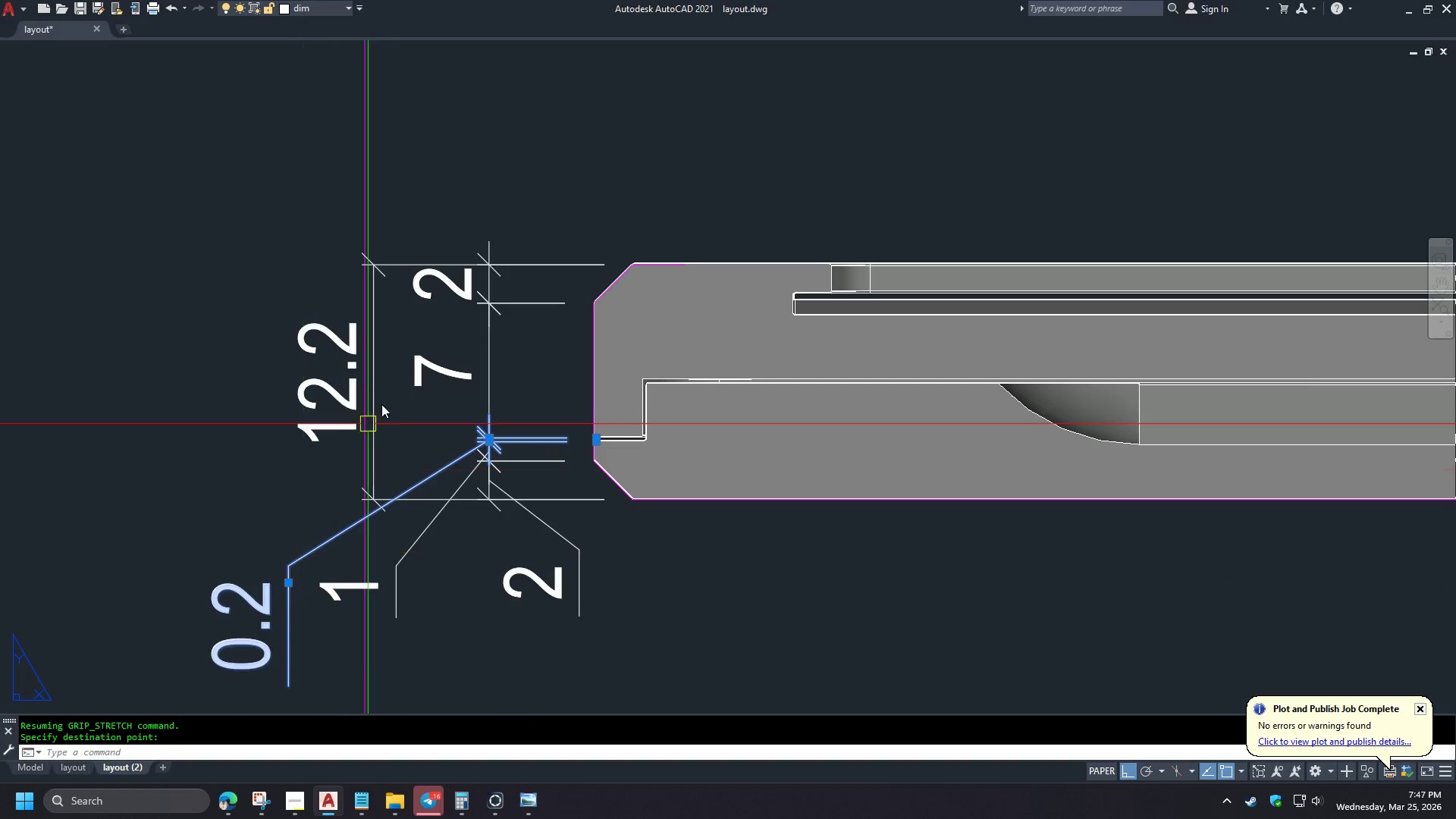 
hold_key(key=ShiftLeft, duration=0.41)
left_click([288, 585])
 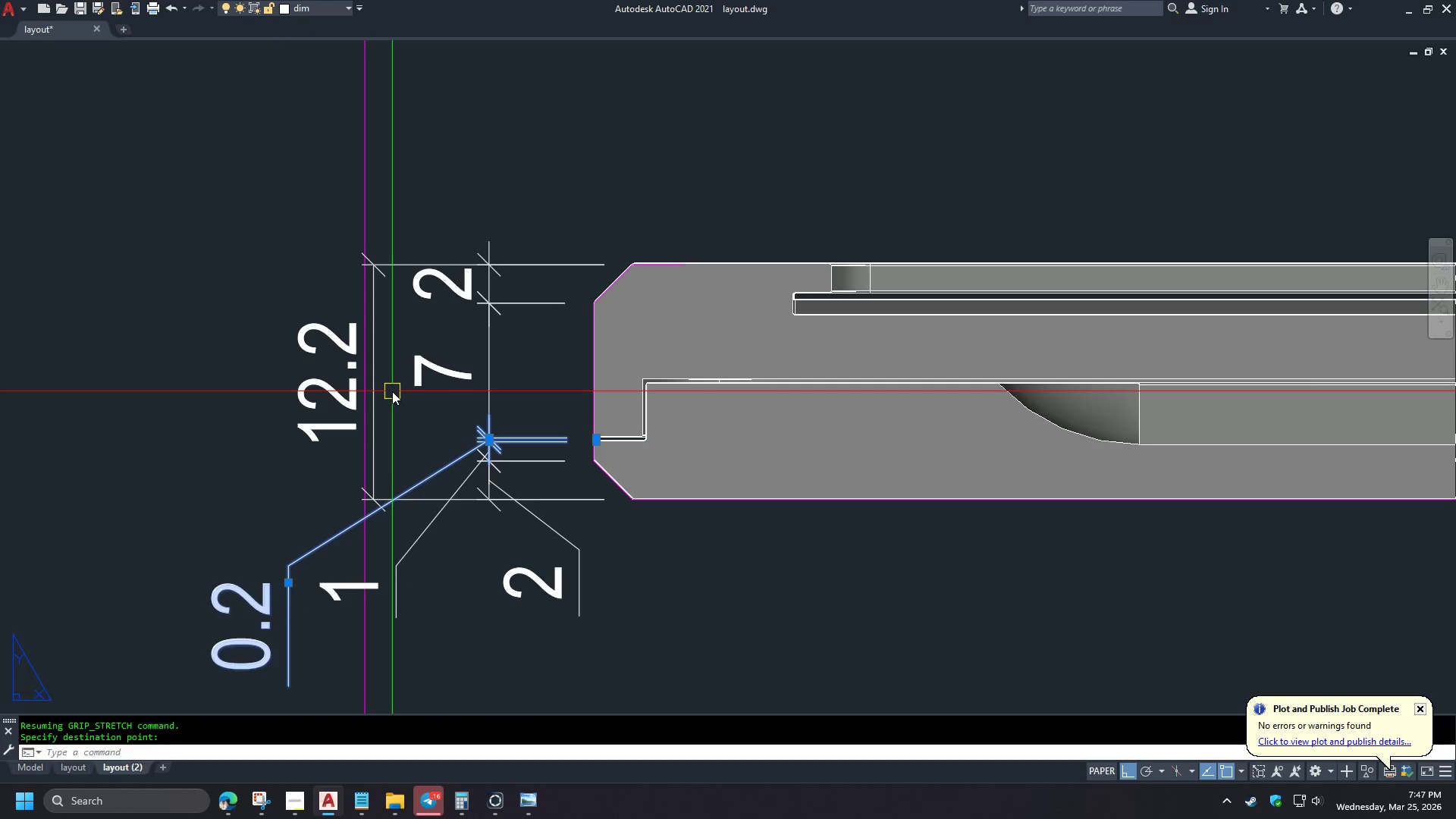 
key(Escape)
 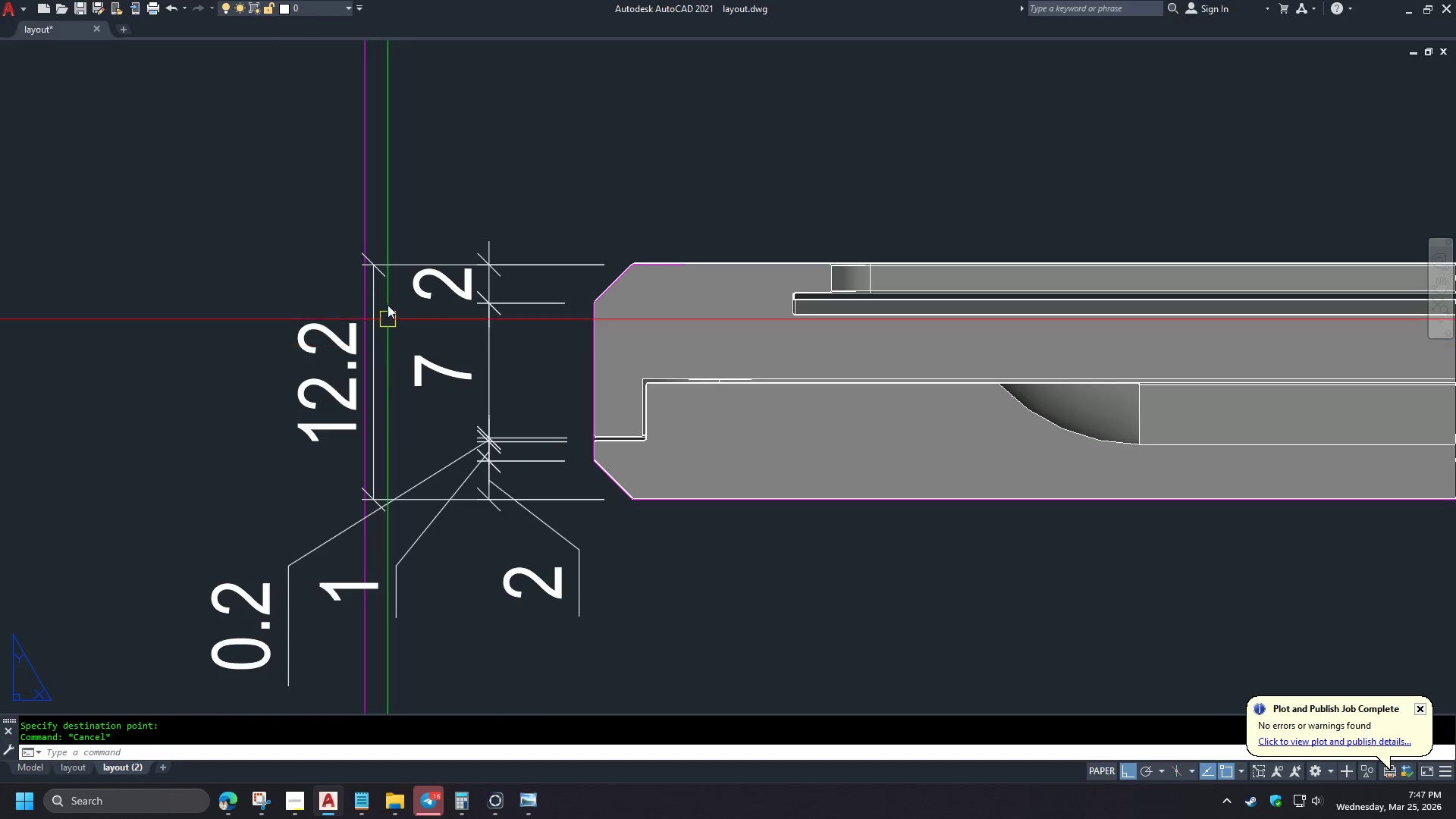 
key(S)
 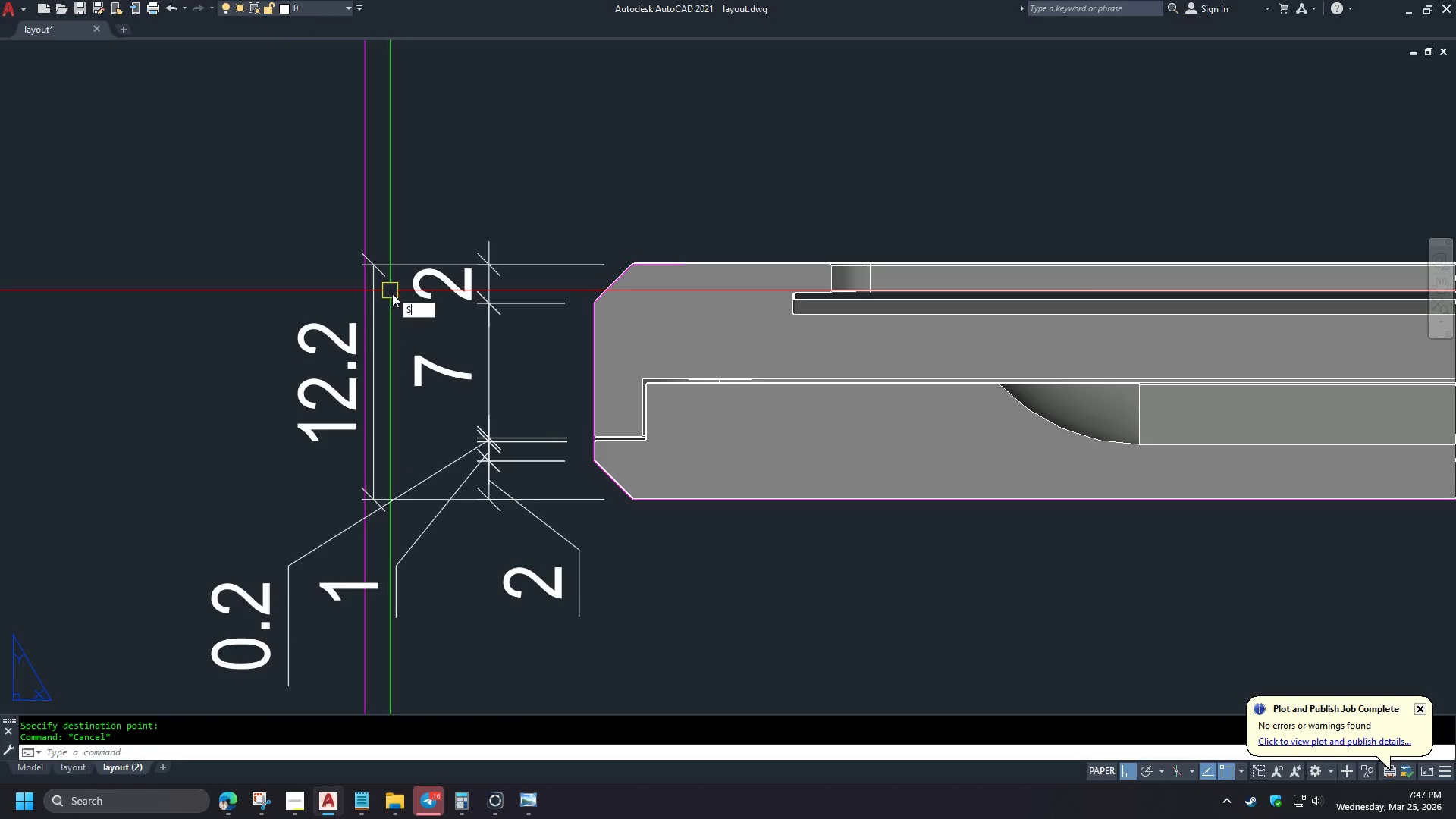 
key(Space)
 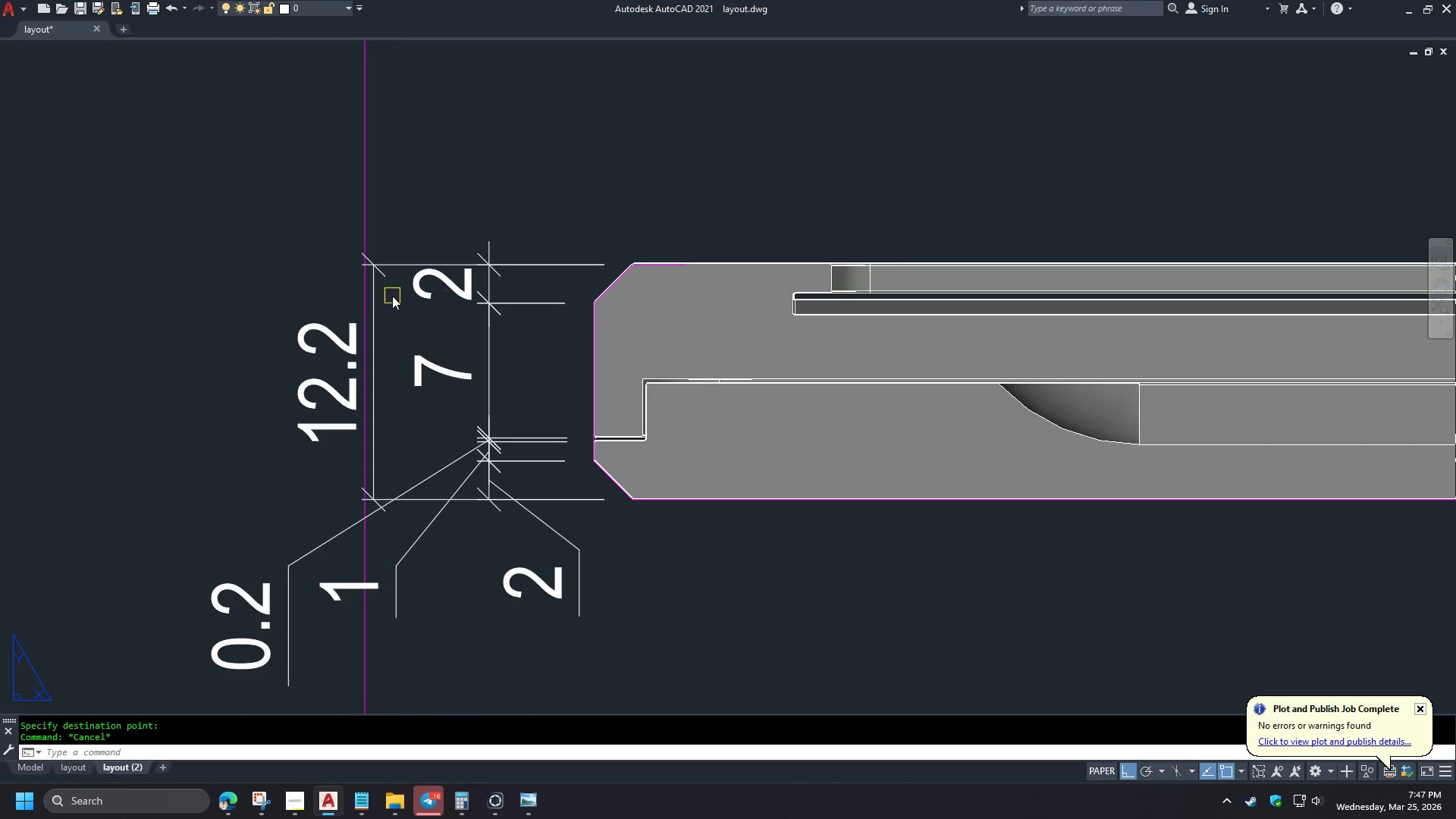 
left_click_drag(start_coordinate=[392, 296], to_coordinate=[389, 289])
 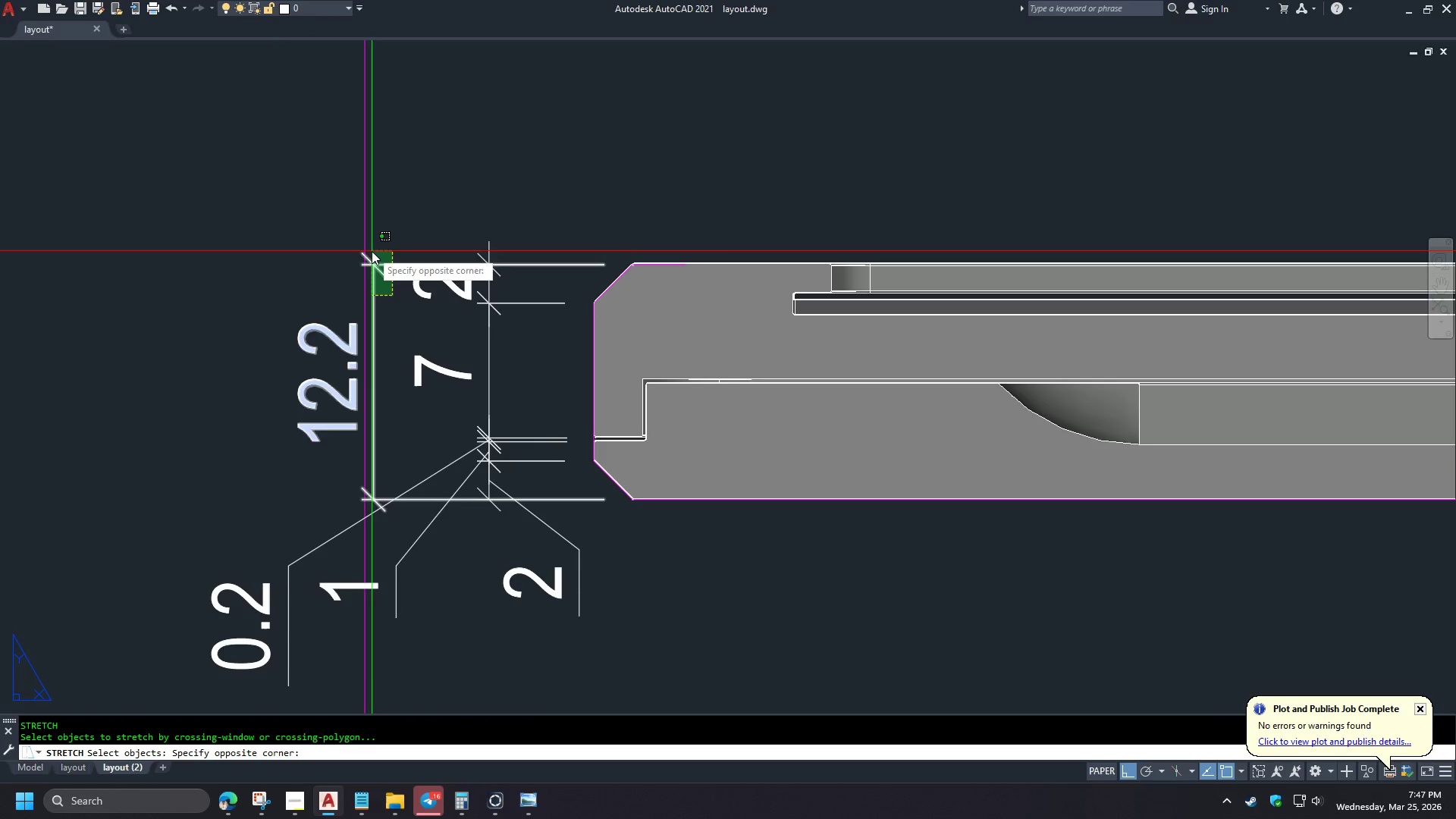 
left_click([372, 251])
 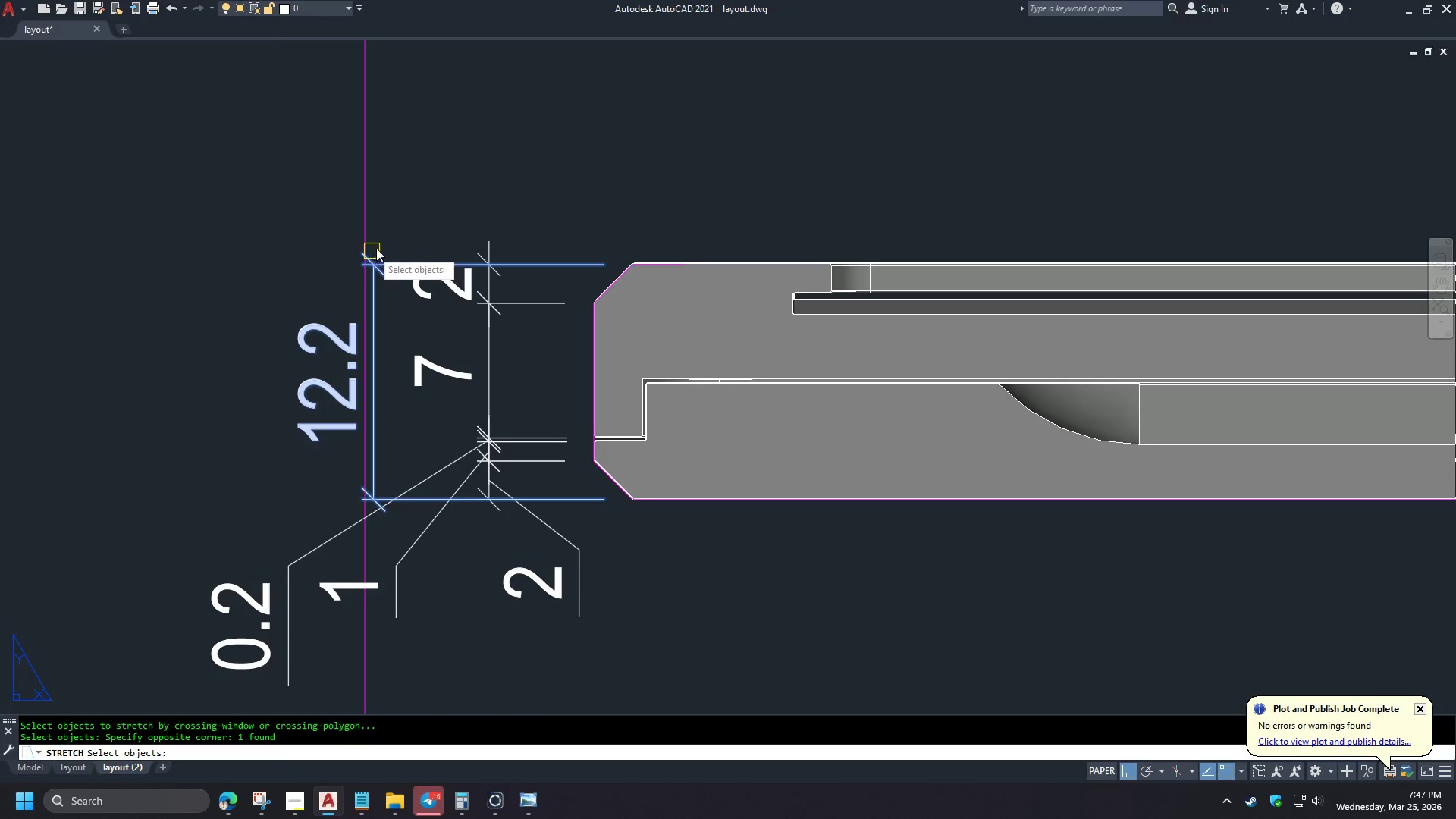 
key(Space)
 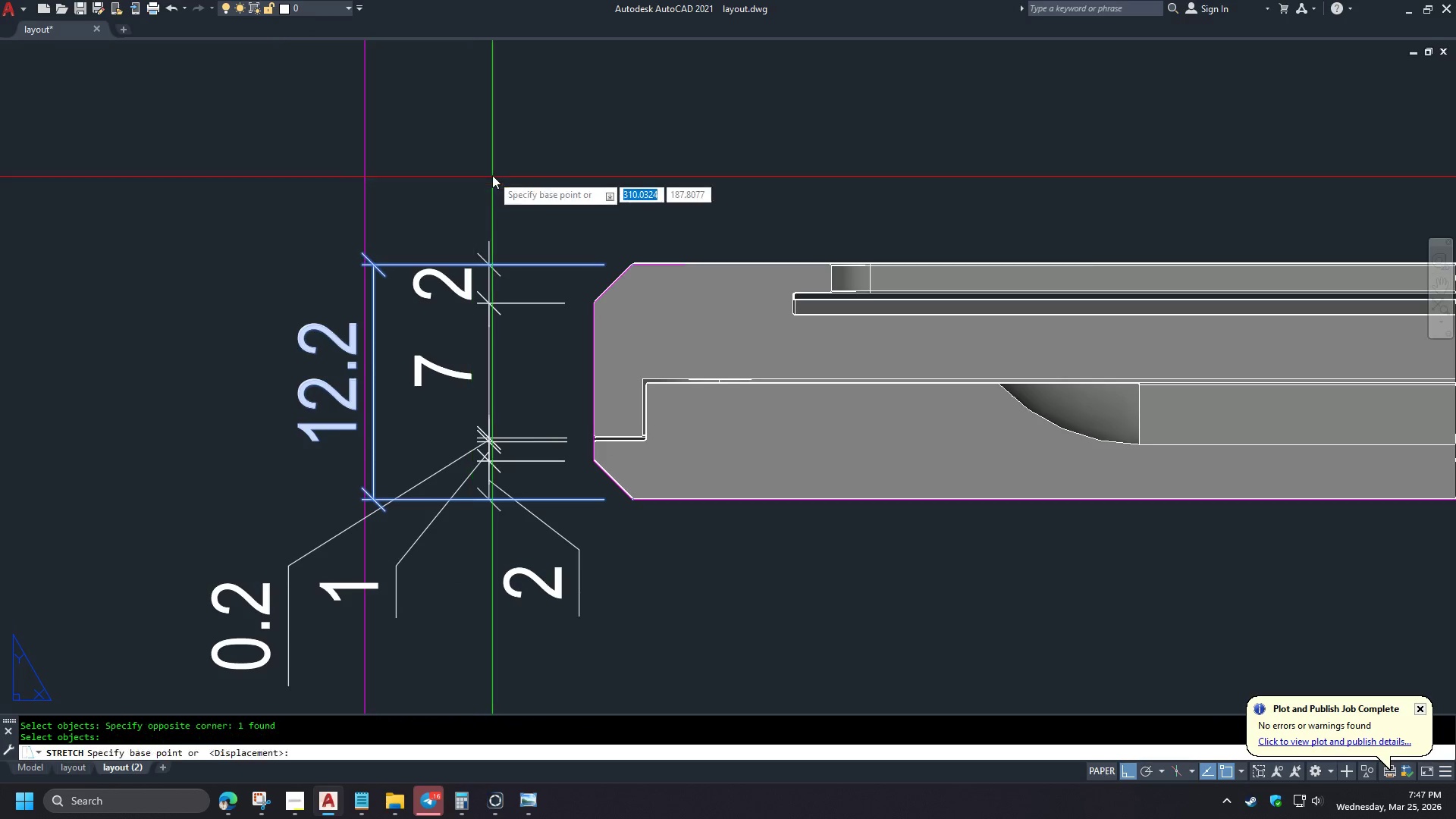 
double_click([492, 175])
 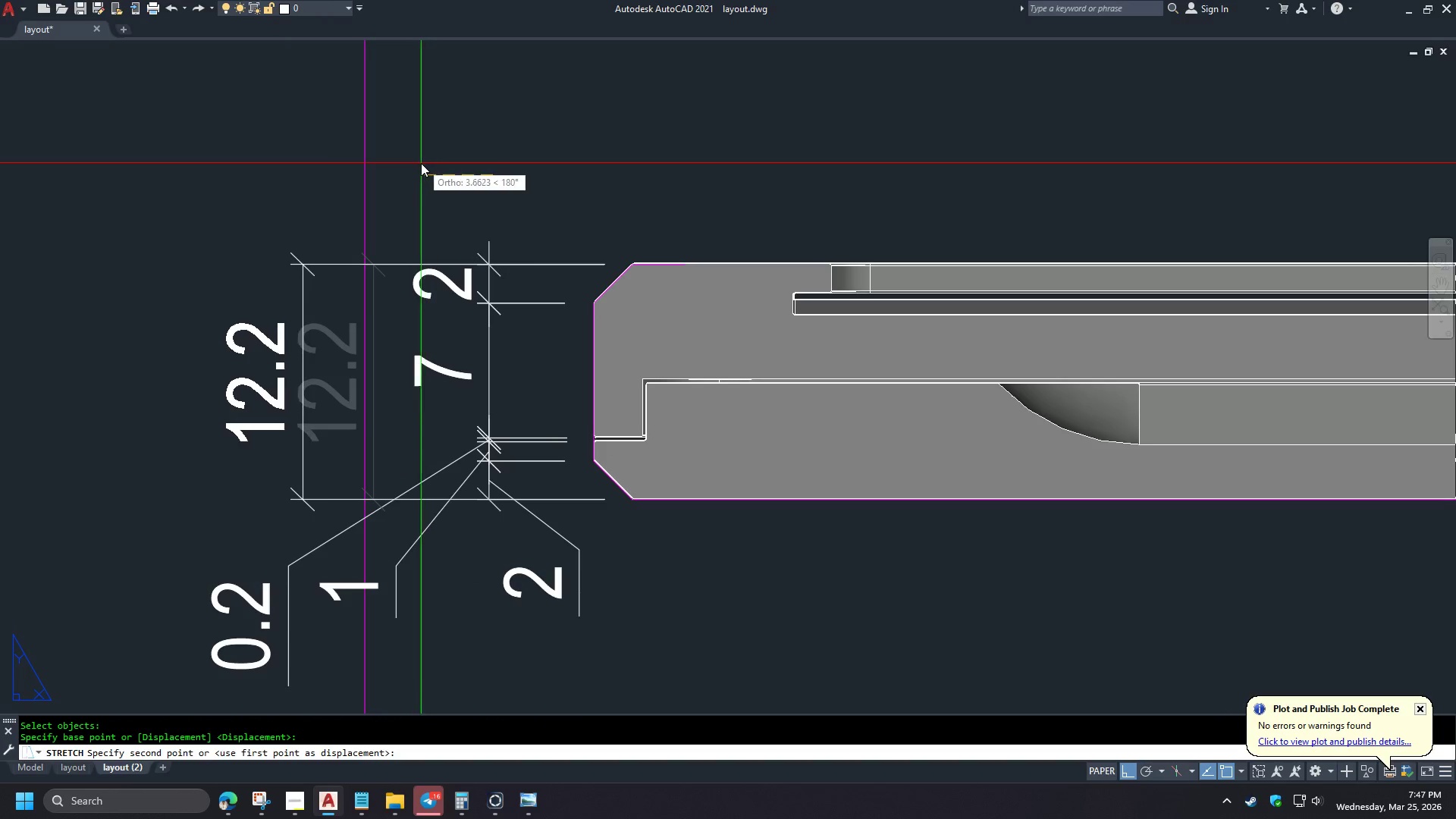 
left_click([416, 162])
 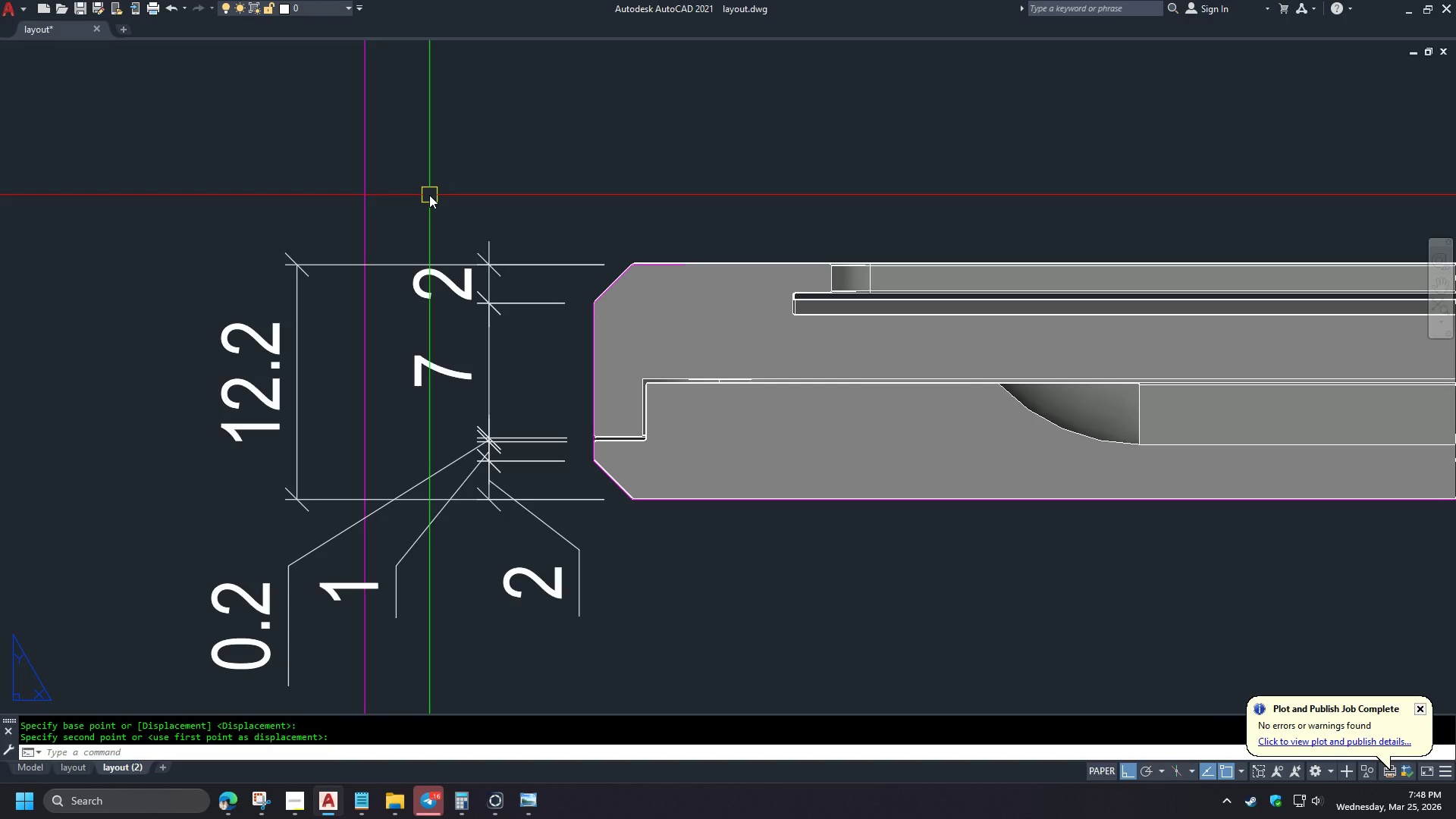 
scroll: coordinate [429, 194], scroll_direction: down, amount: 1.0
 